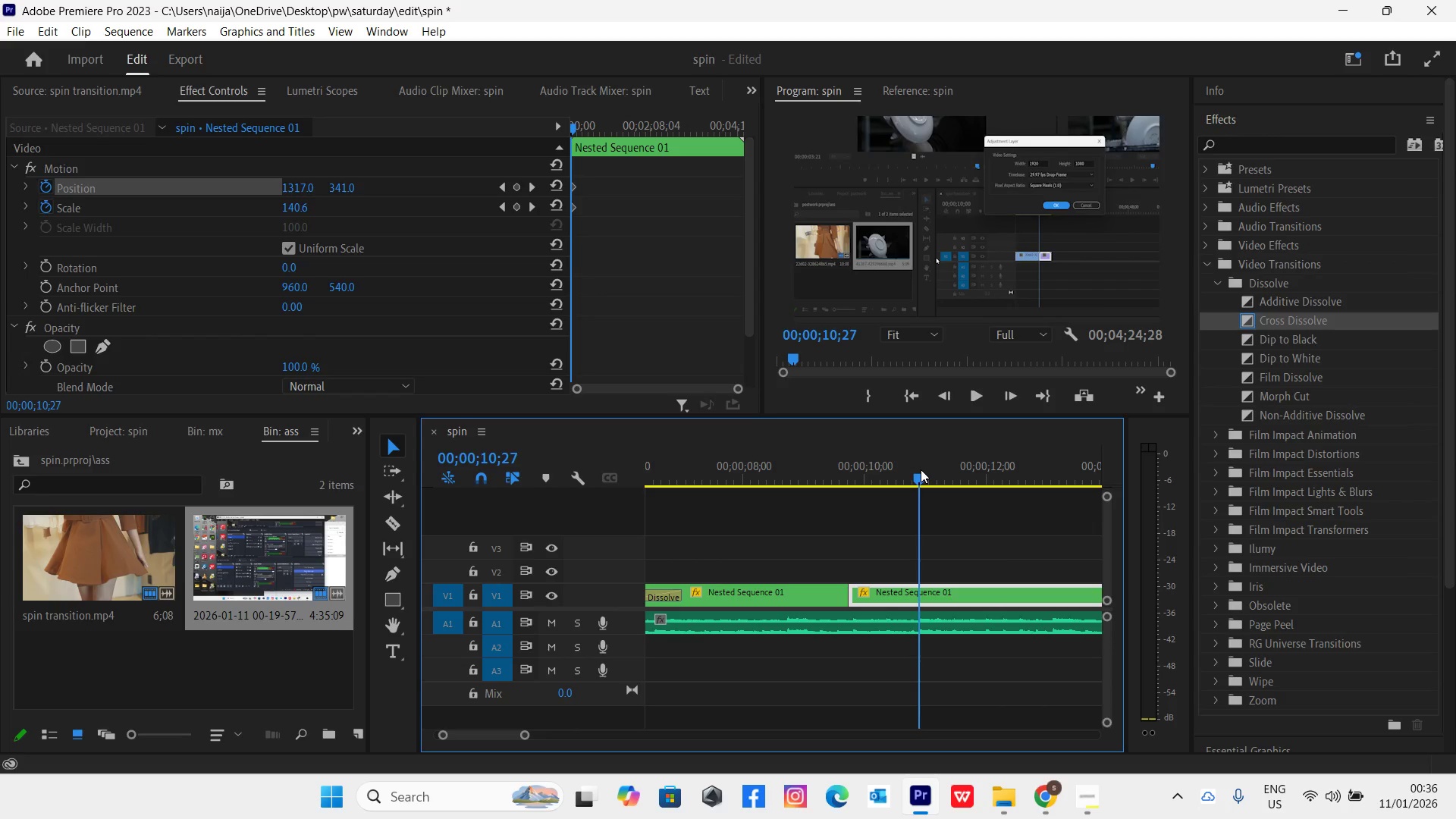 
key(Space)
 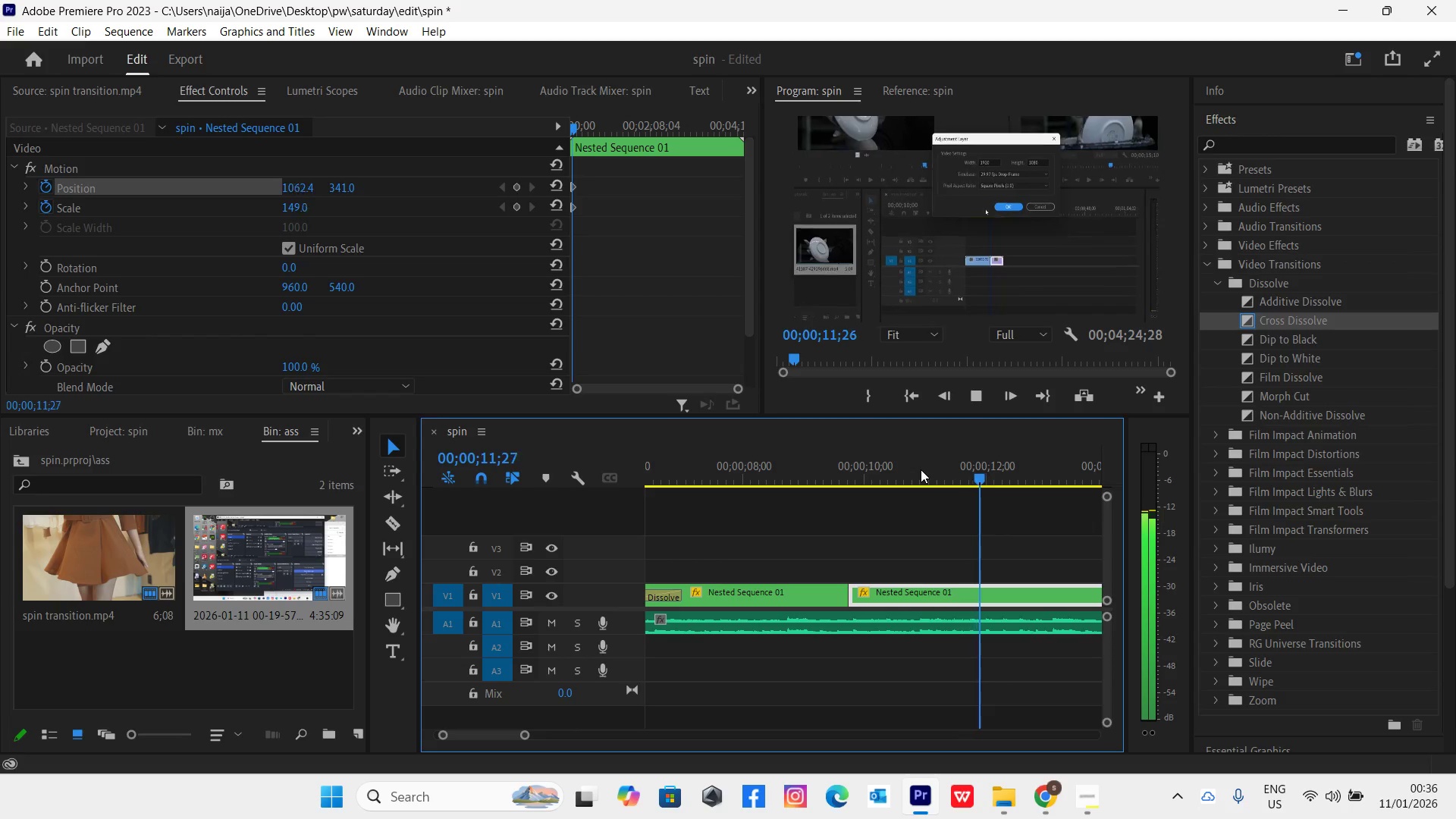 
key(Space)
 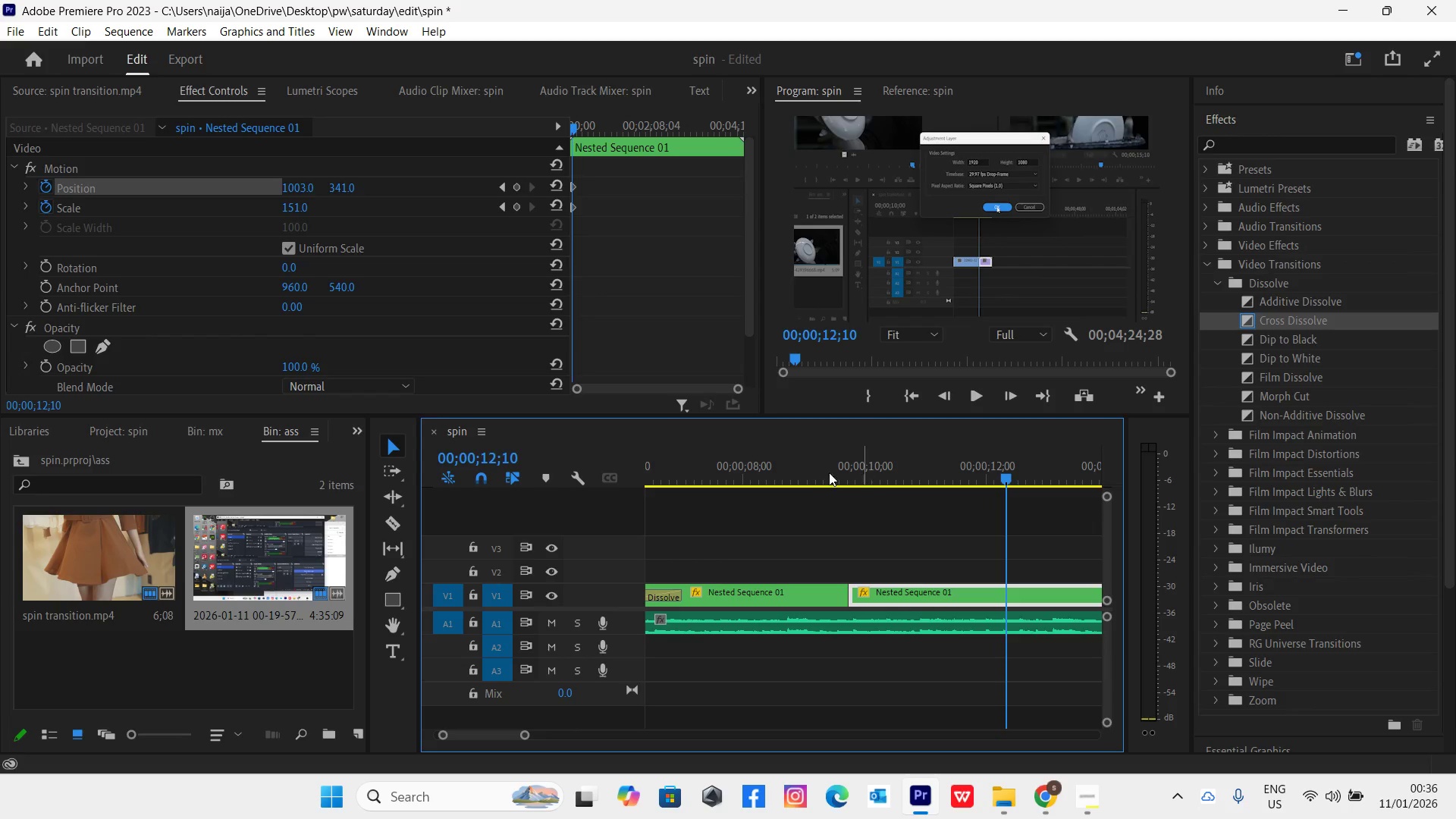 
left_click([817, 473])
 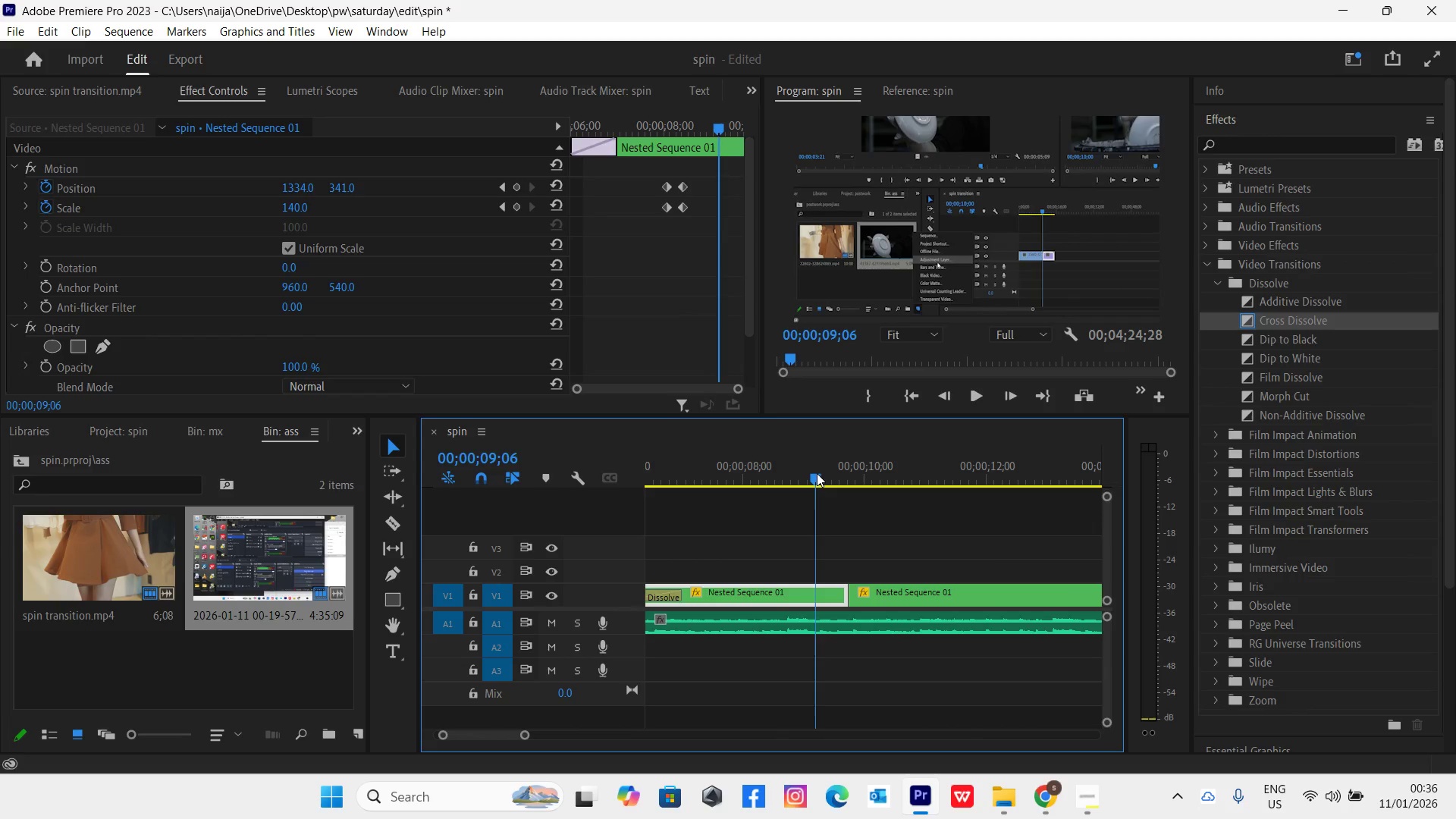 
key(Space)
 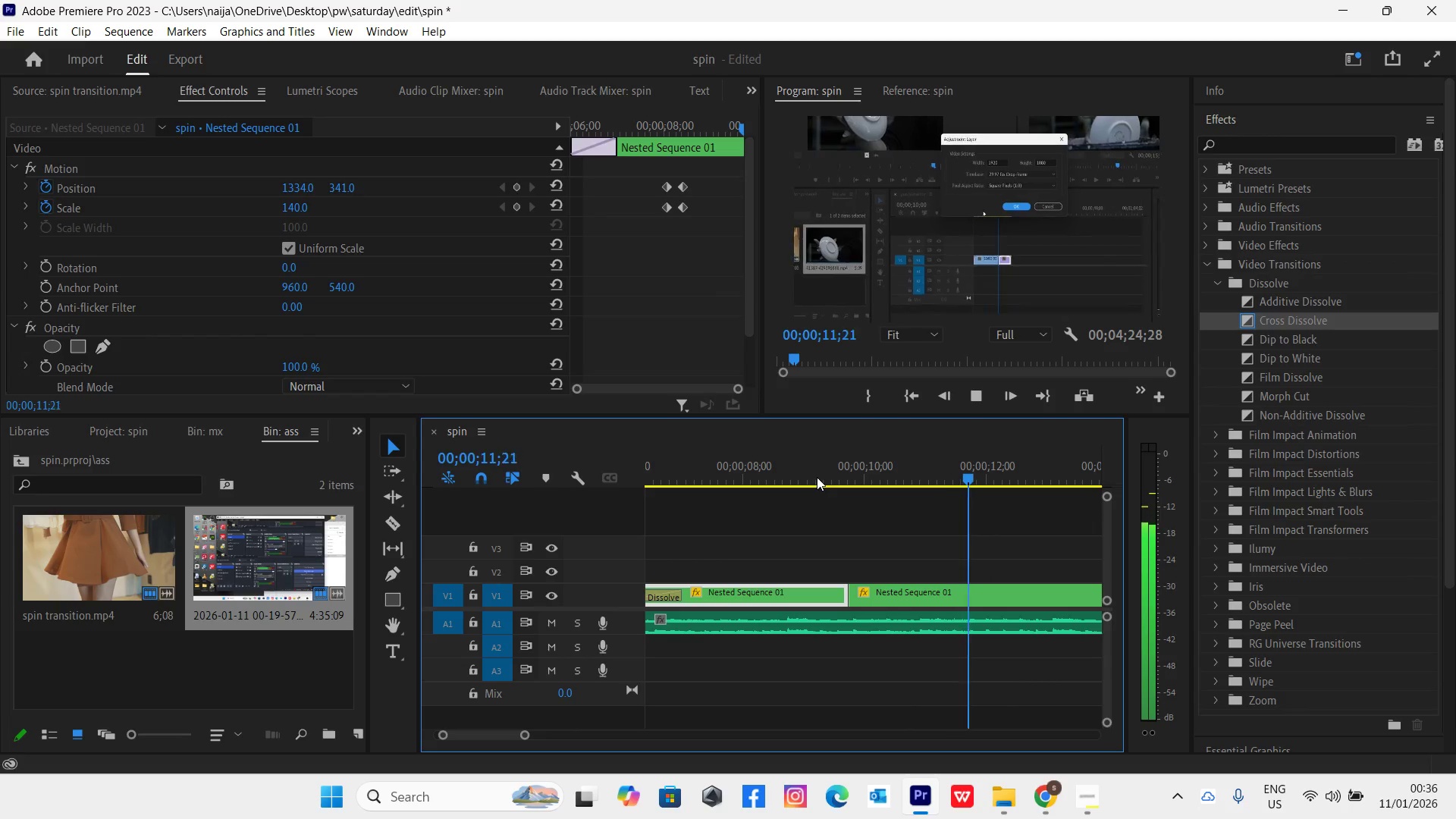 
key(Space)
 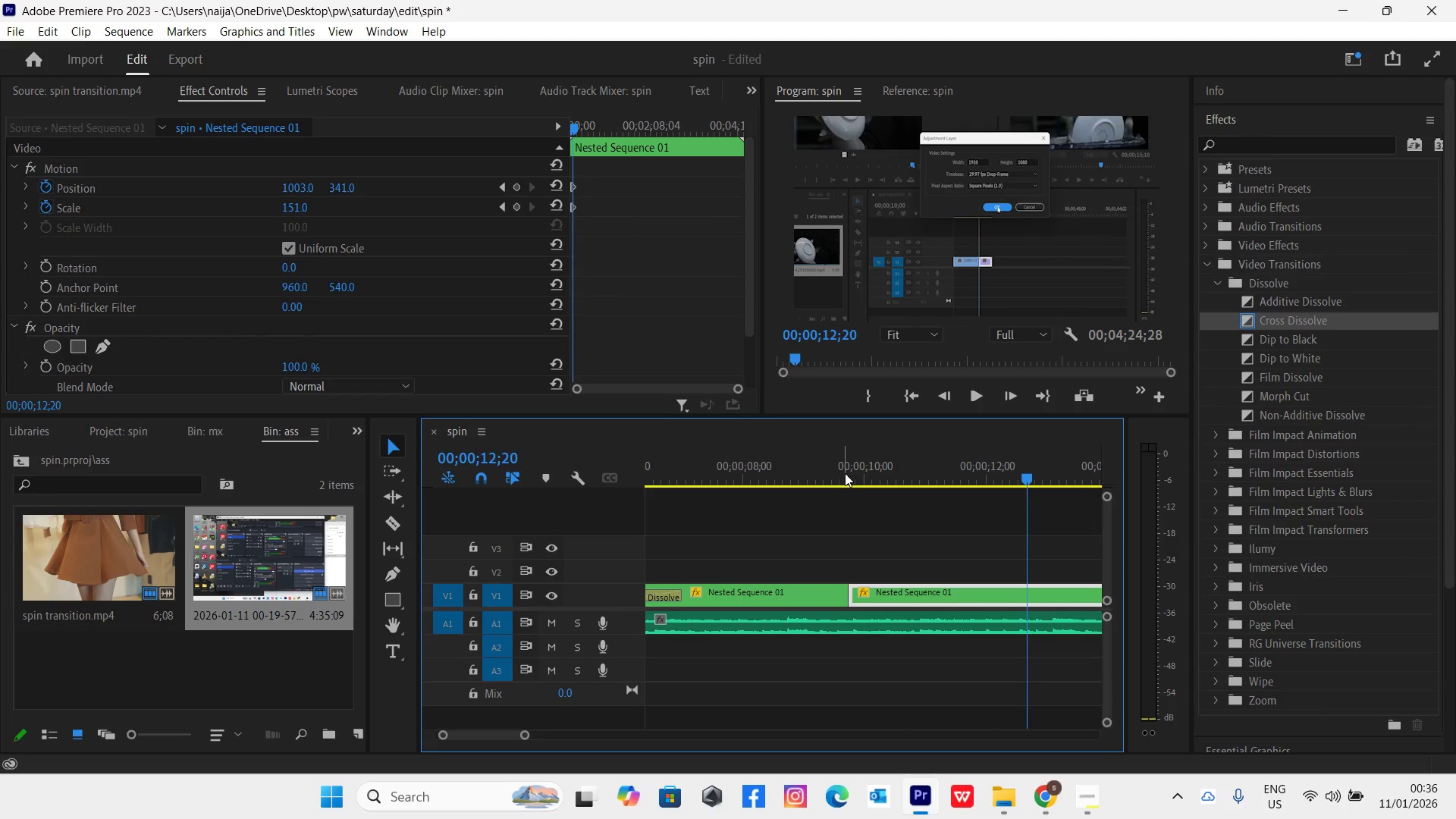 
left_click([862, 481])
 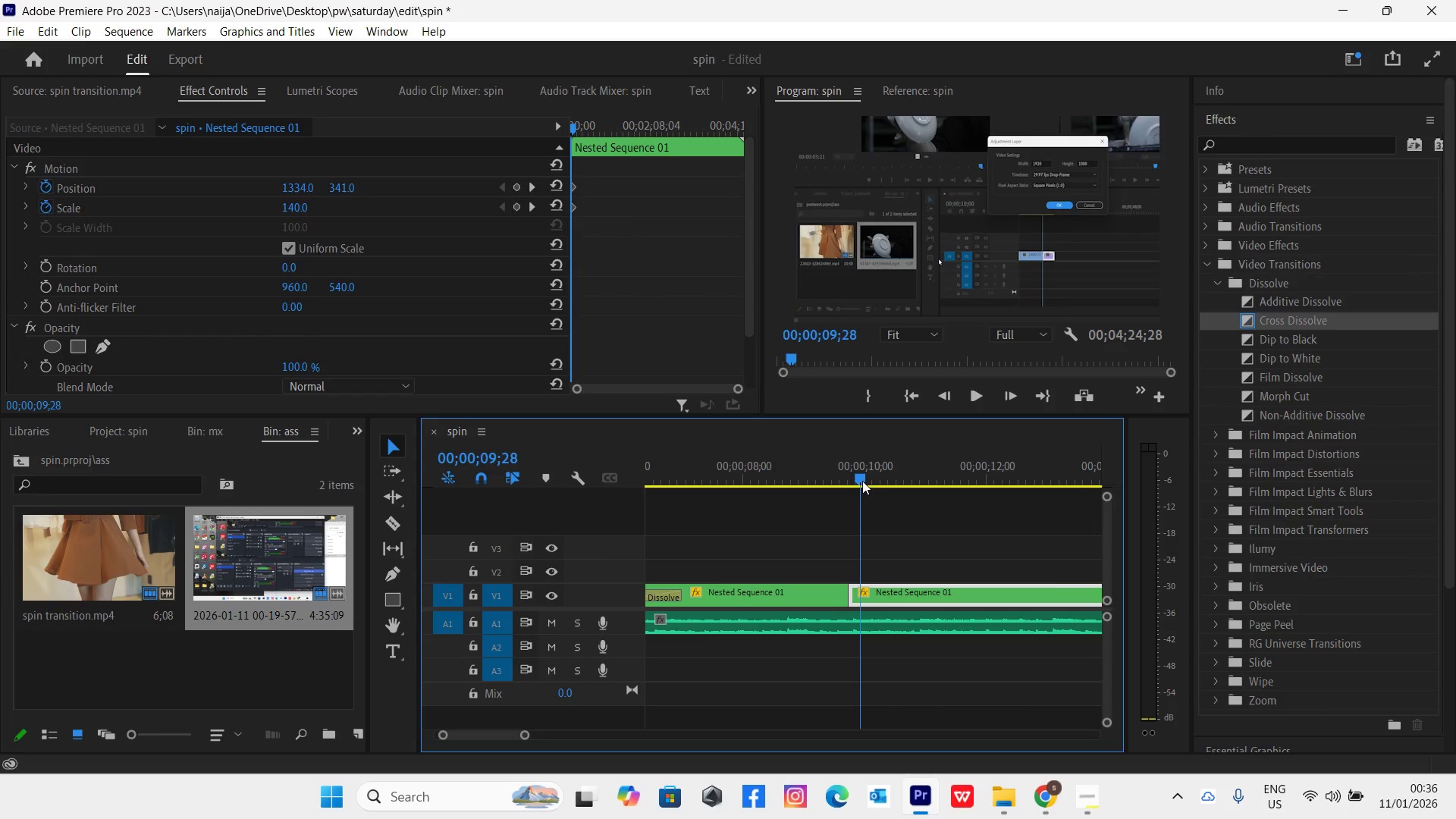 
key(Space)
 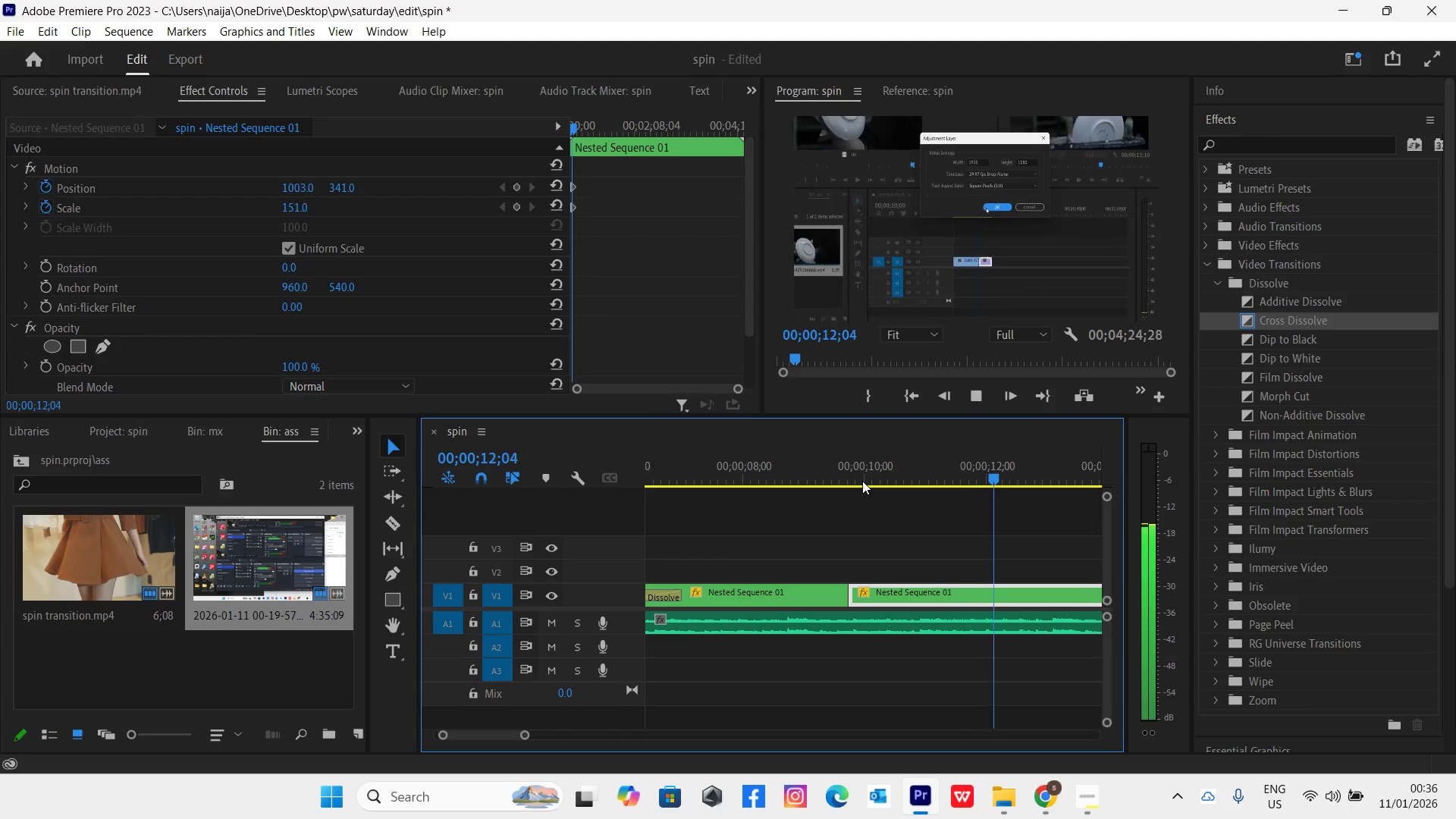 
key(Space)
 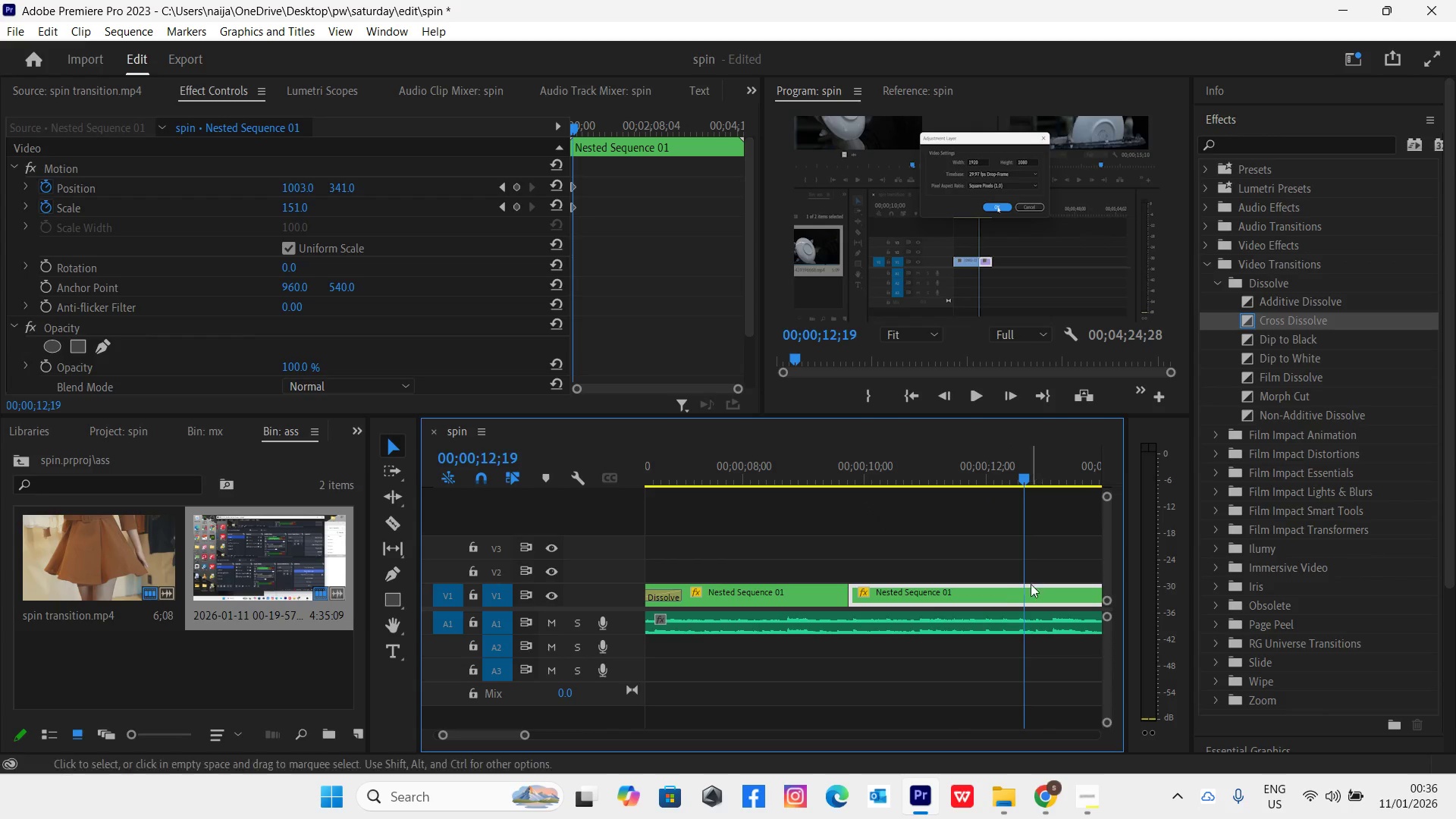 
key(C)
 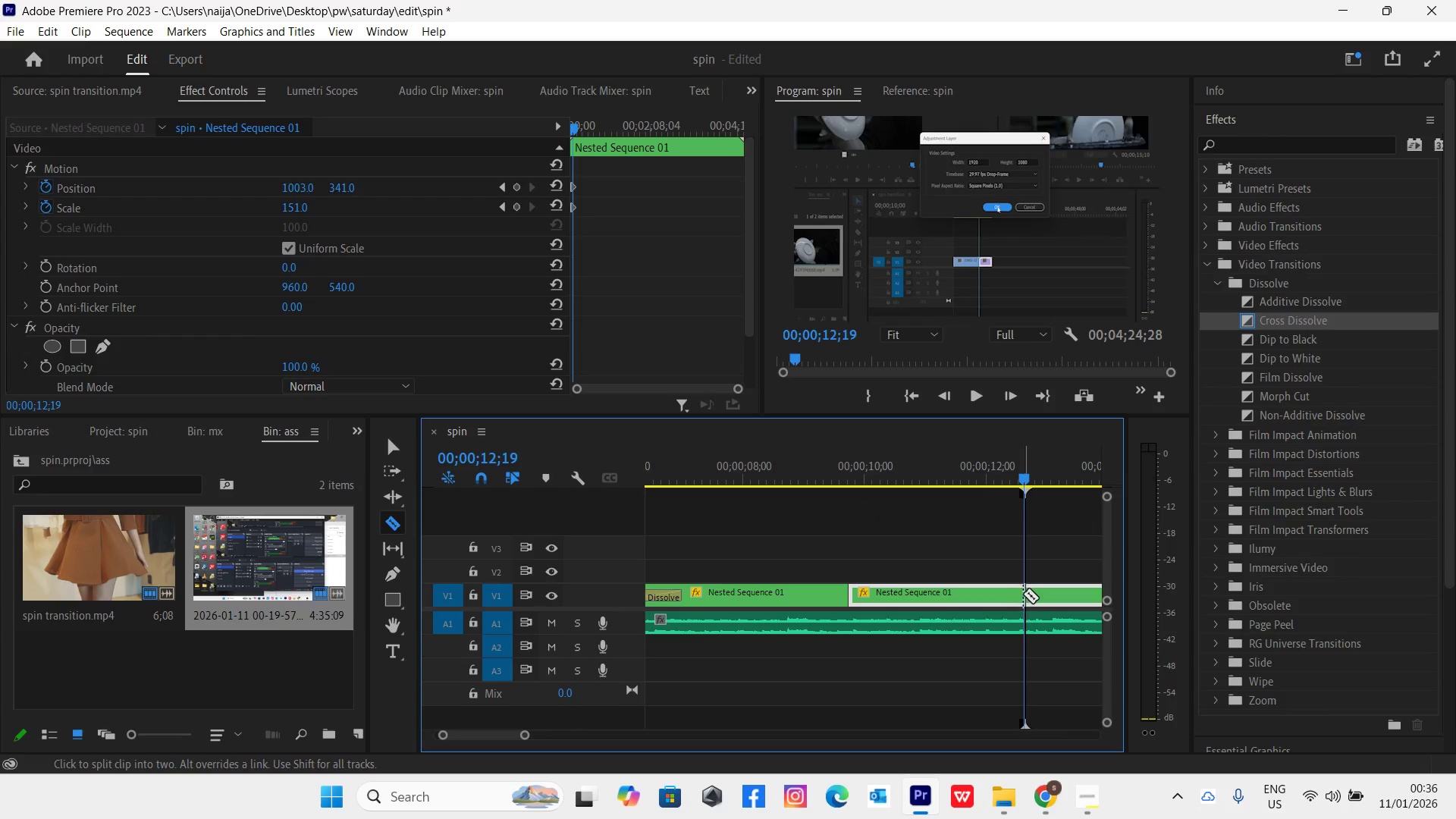 
left_click([1024, 595])
 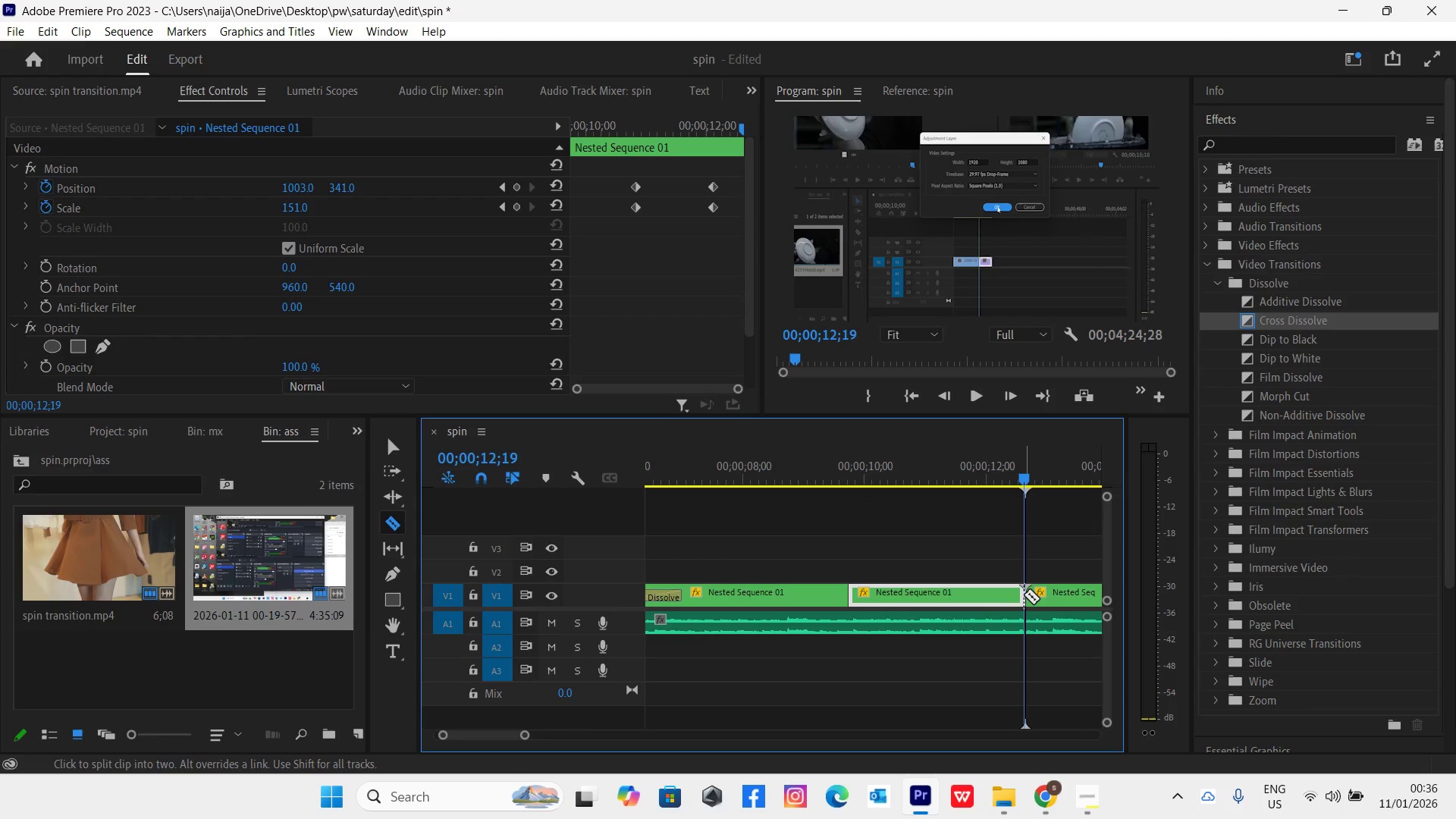 
key(V)
 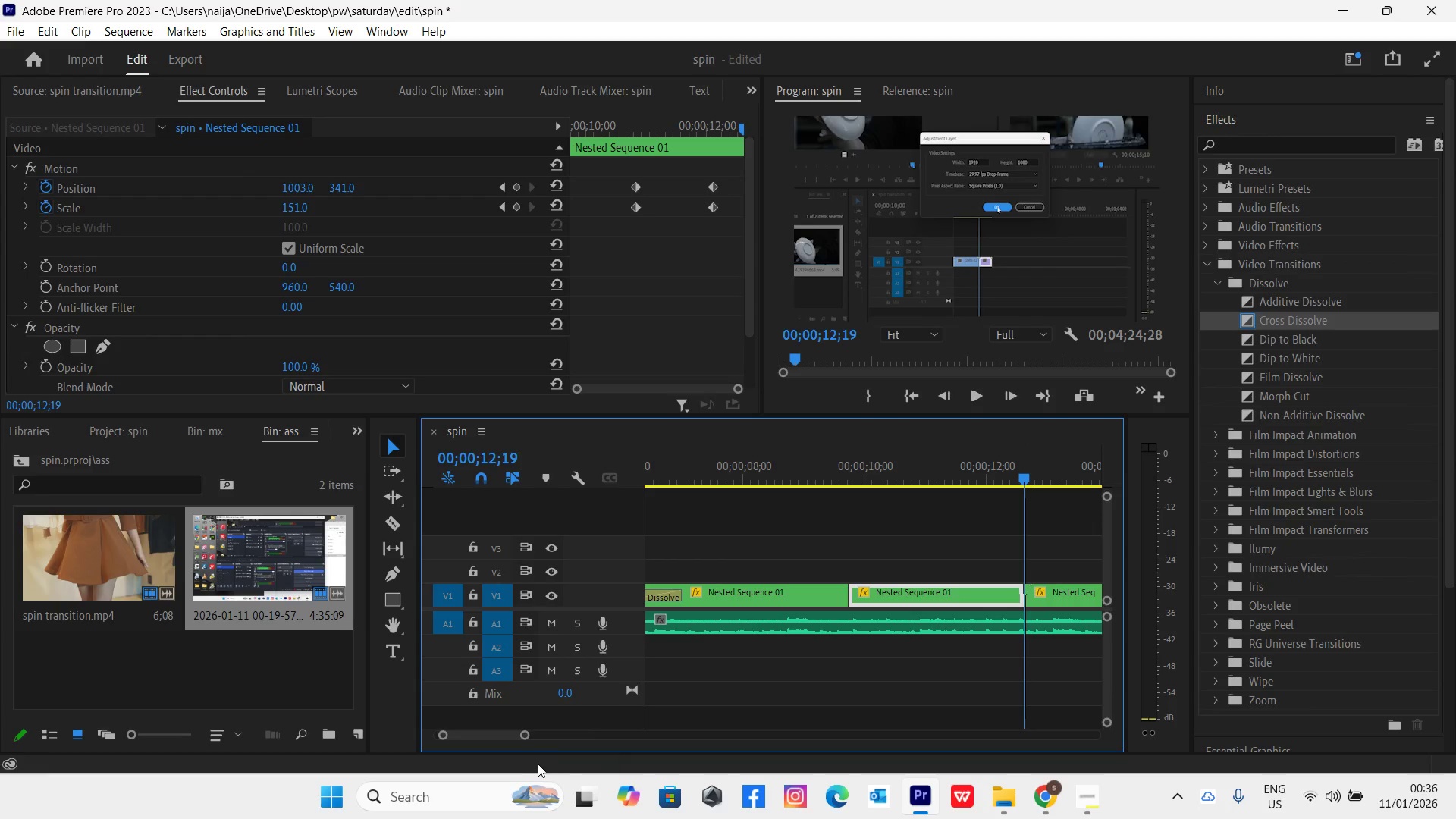 
left_click_drag(start_coordinate=[526, 736], to_coordinate=[546, 736])
 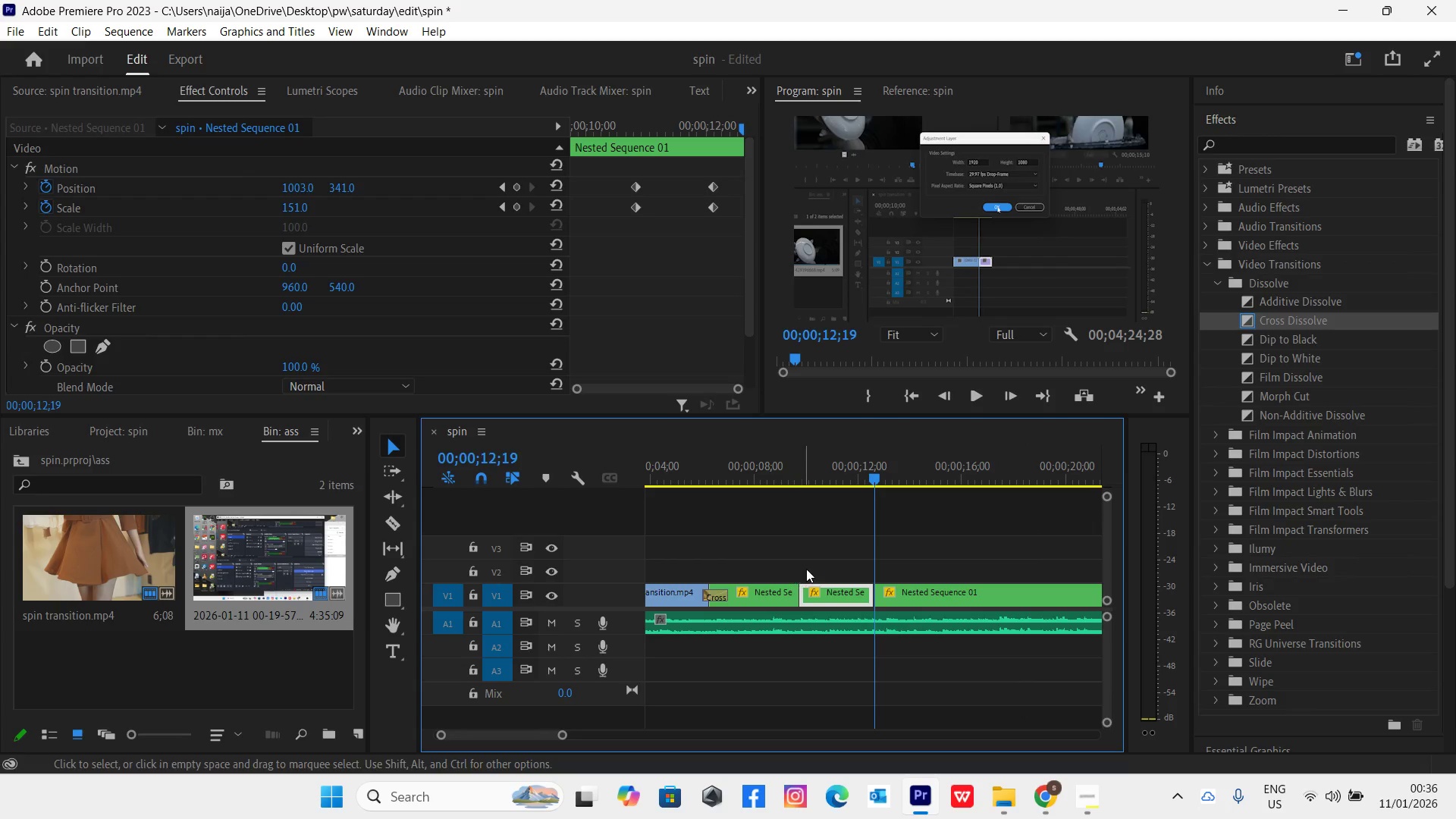 
key(Space)
 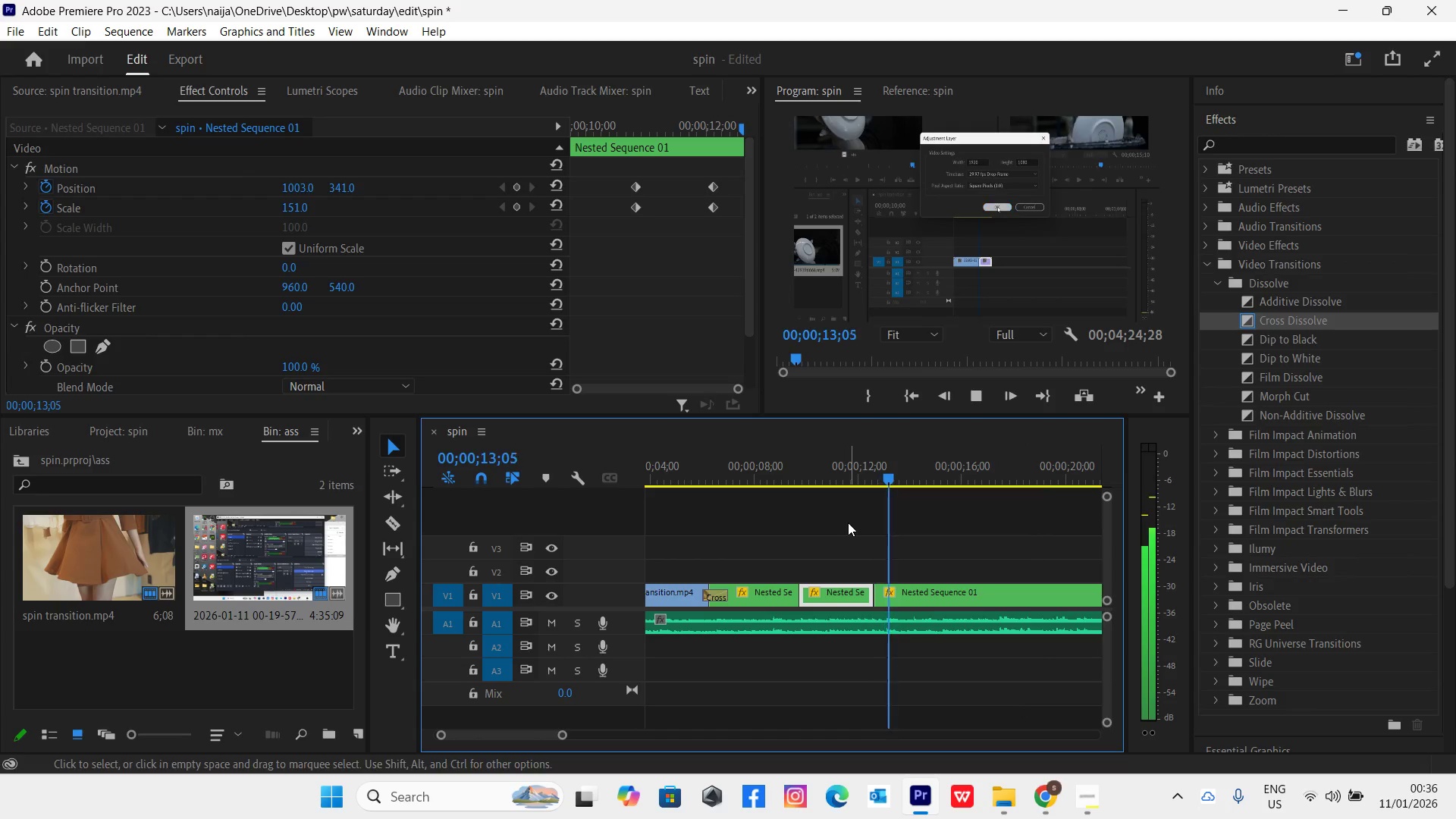 
key(Space)
 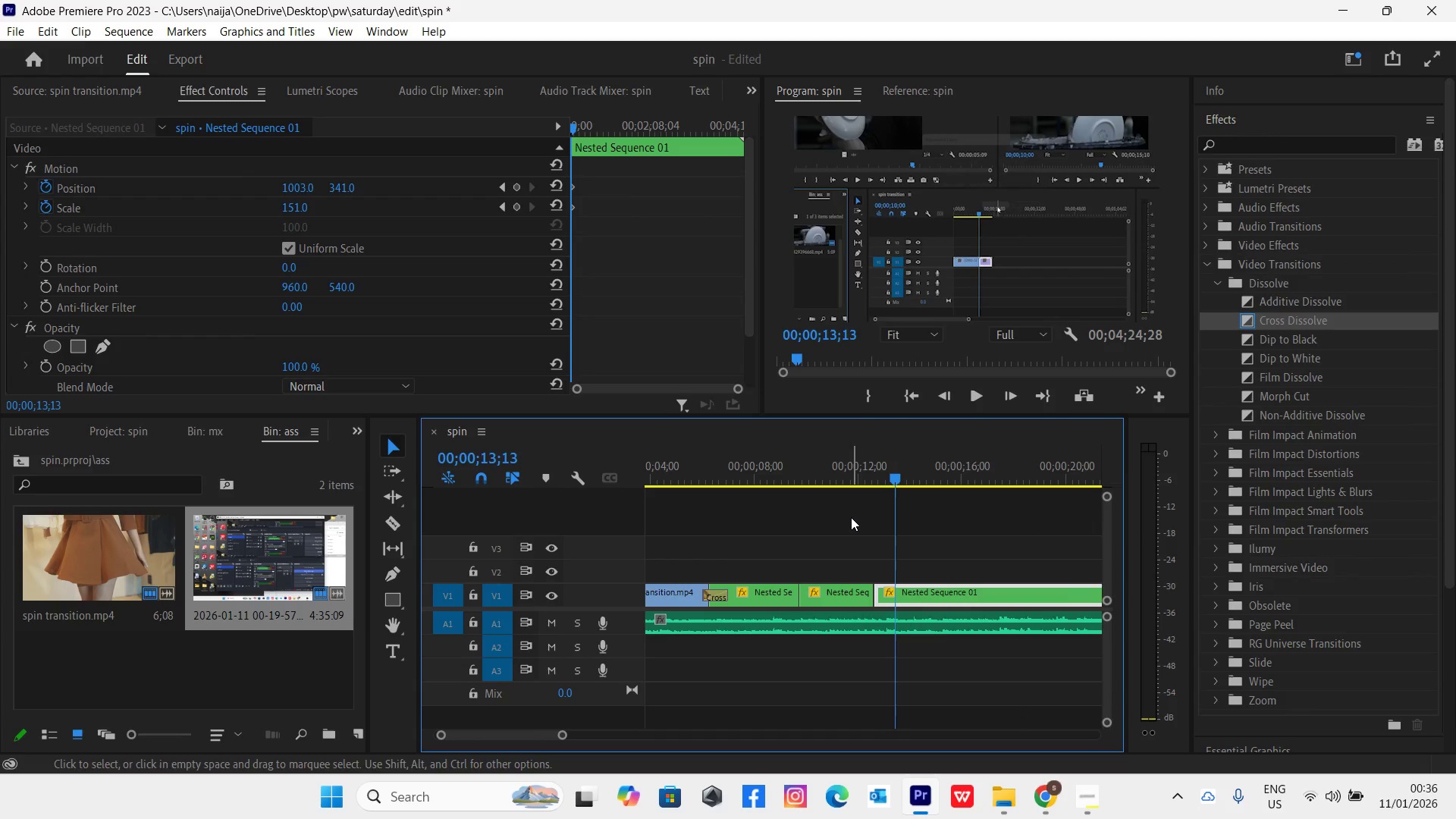 
key(Equal)
 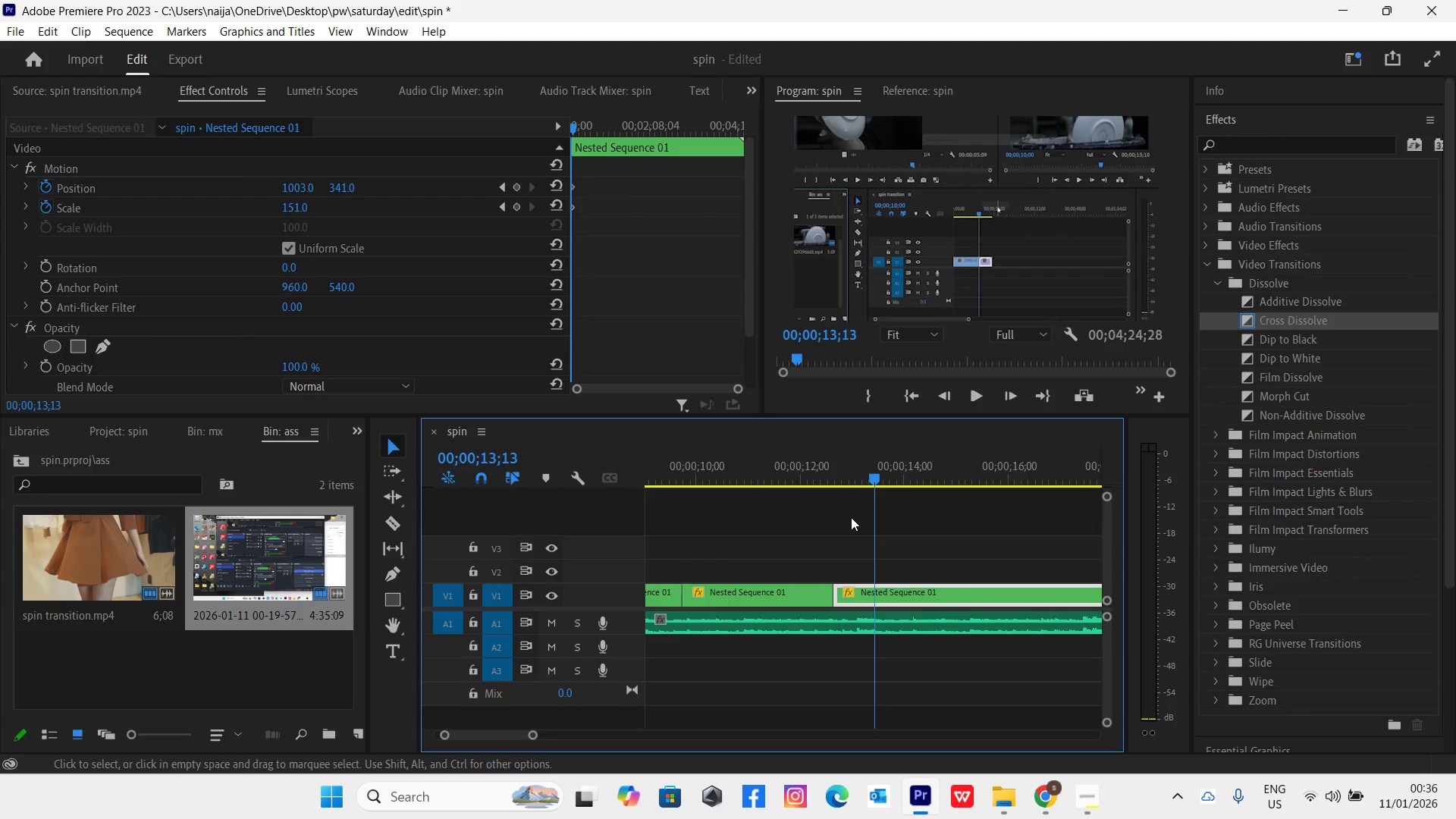 
key(Equal)
 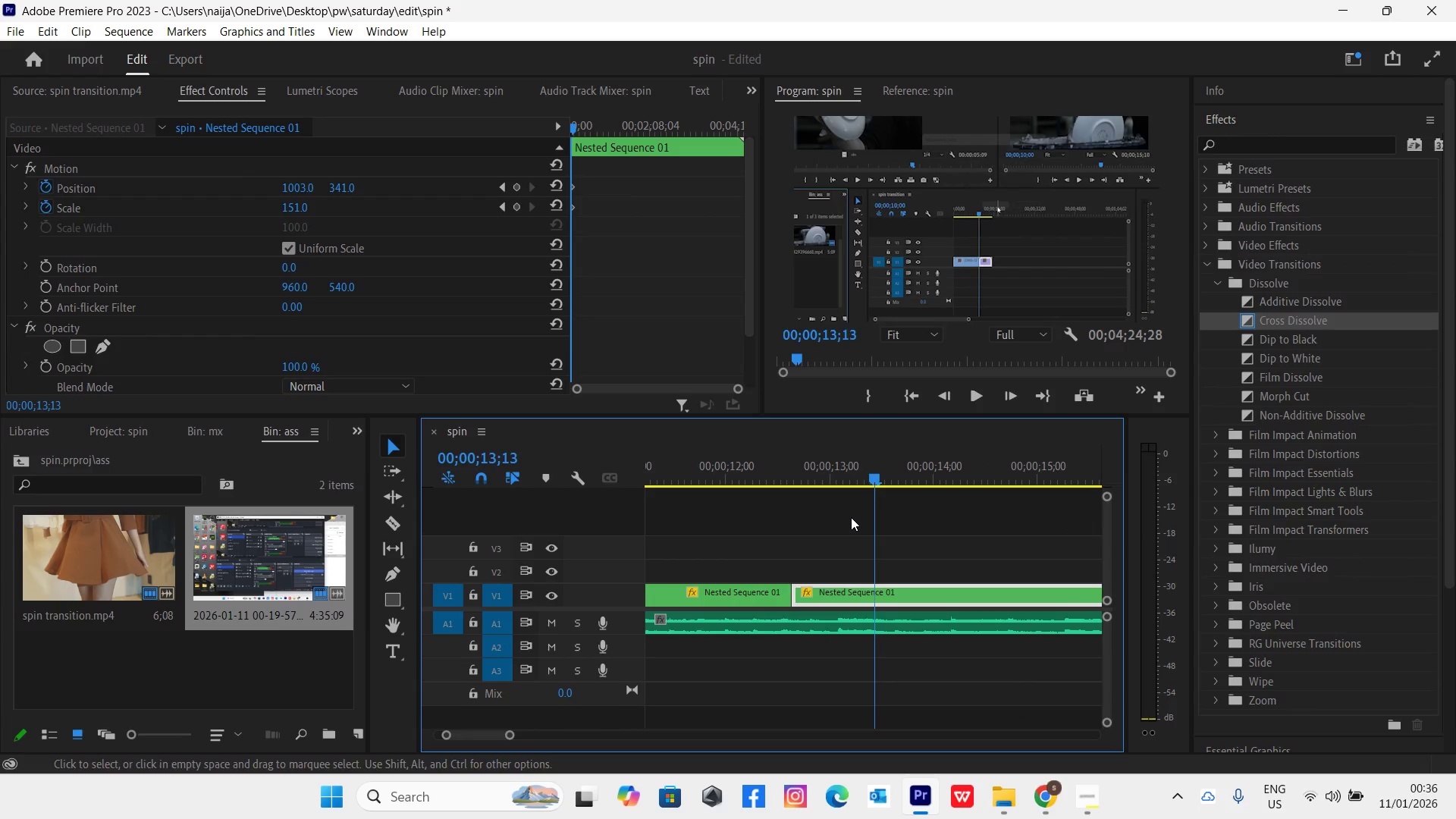 
key(Equal)
 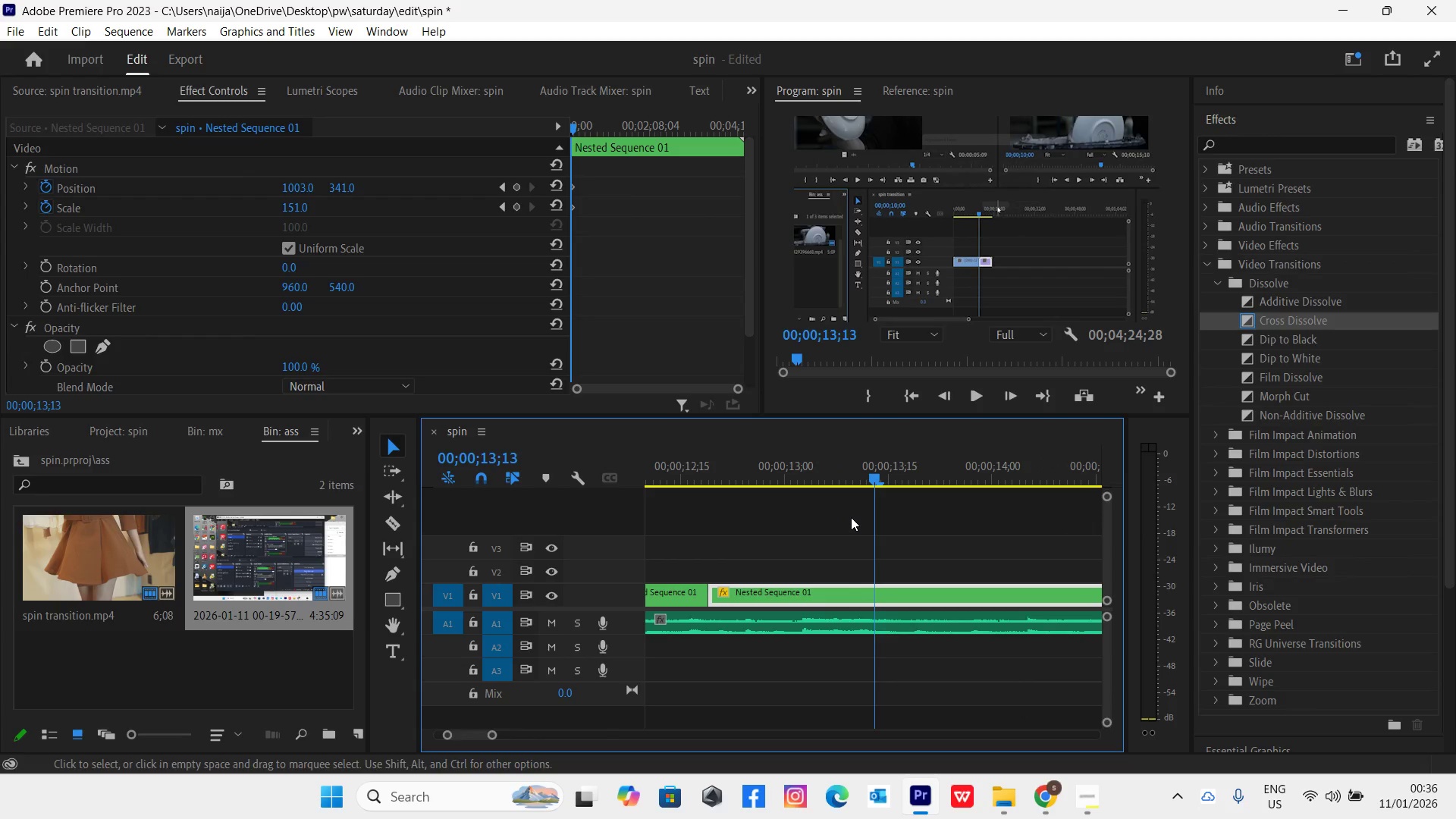 
key(Space)
 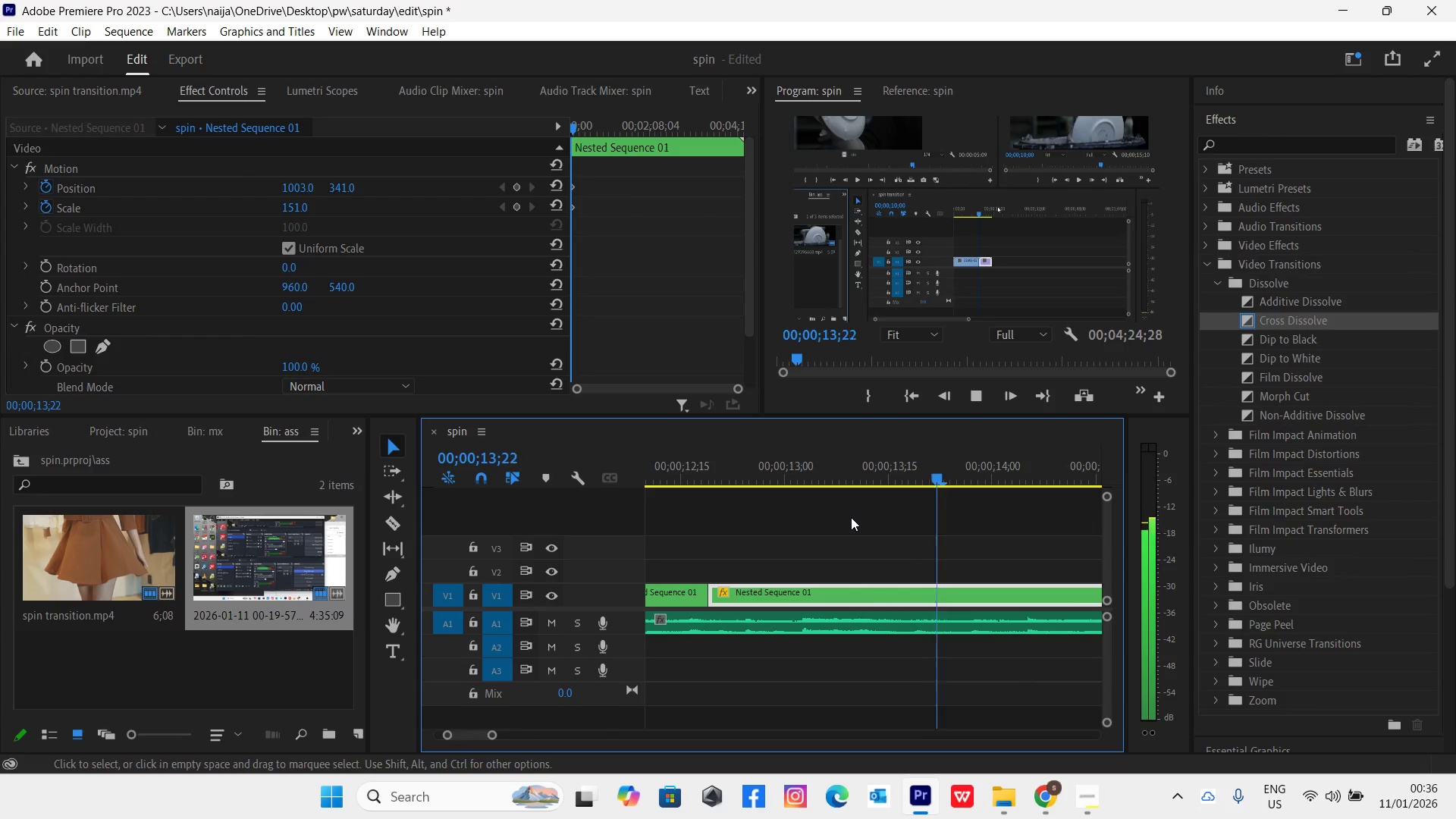 
key(ArrowLeft)
 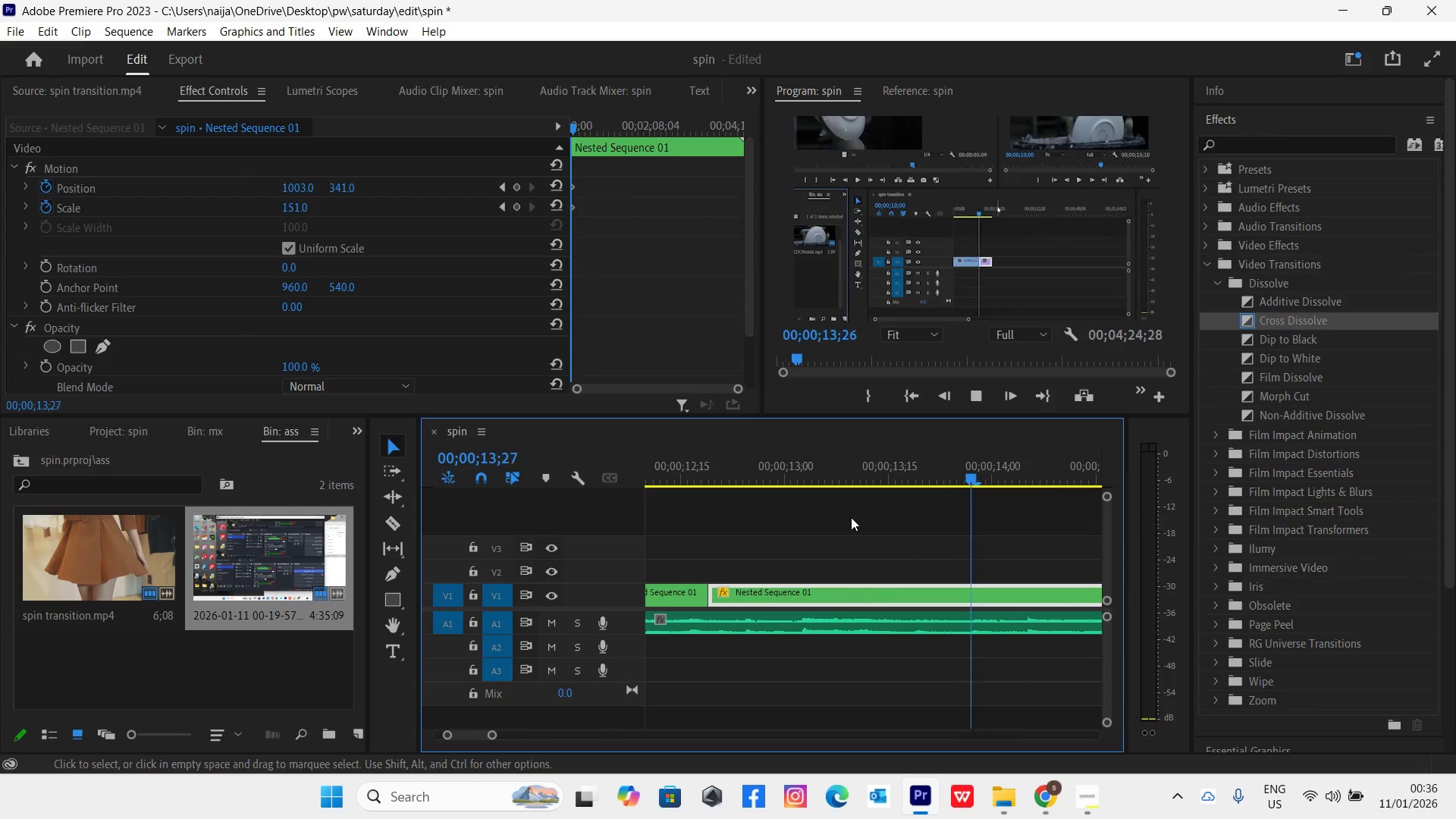 
key(Space)
 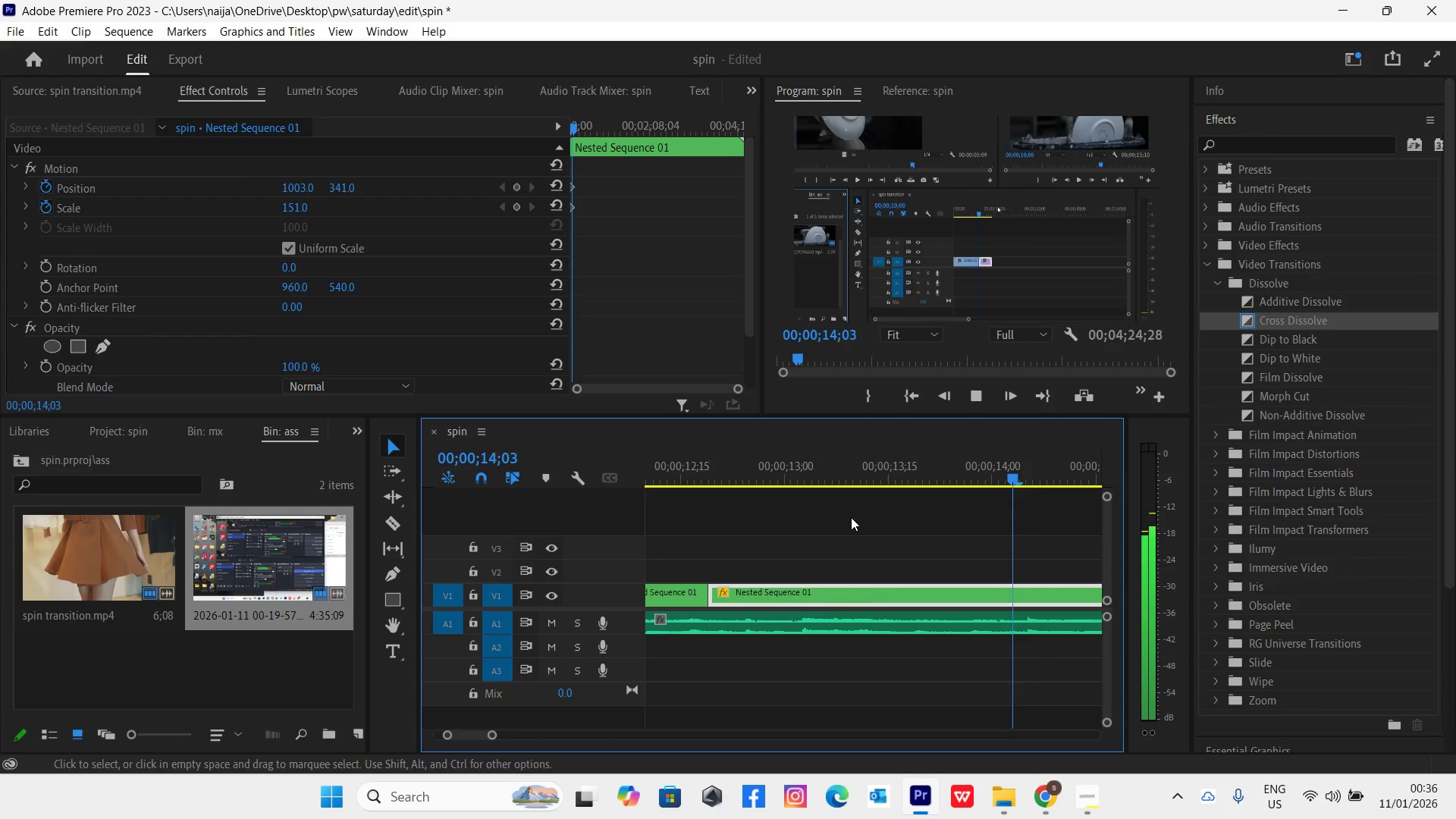 
key(Space)
 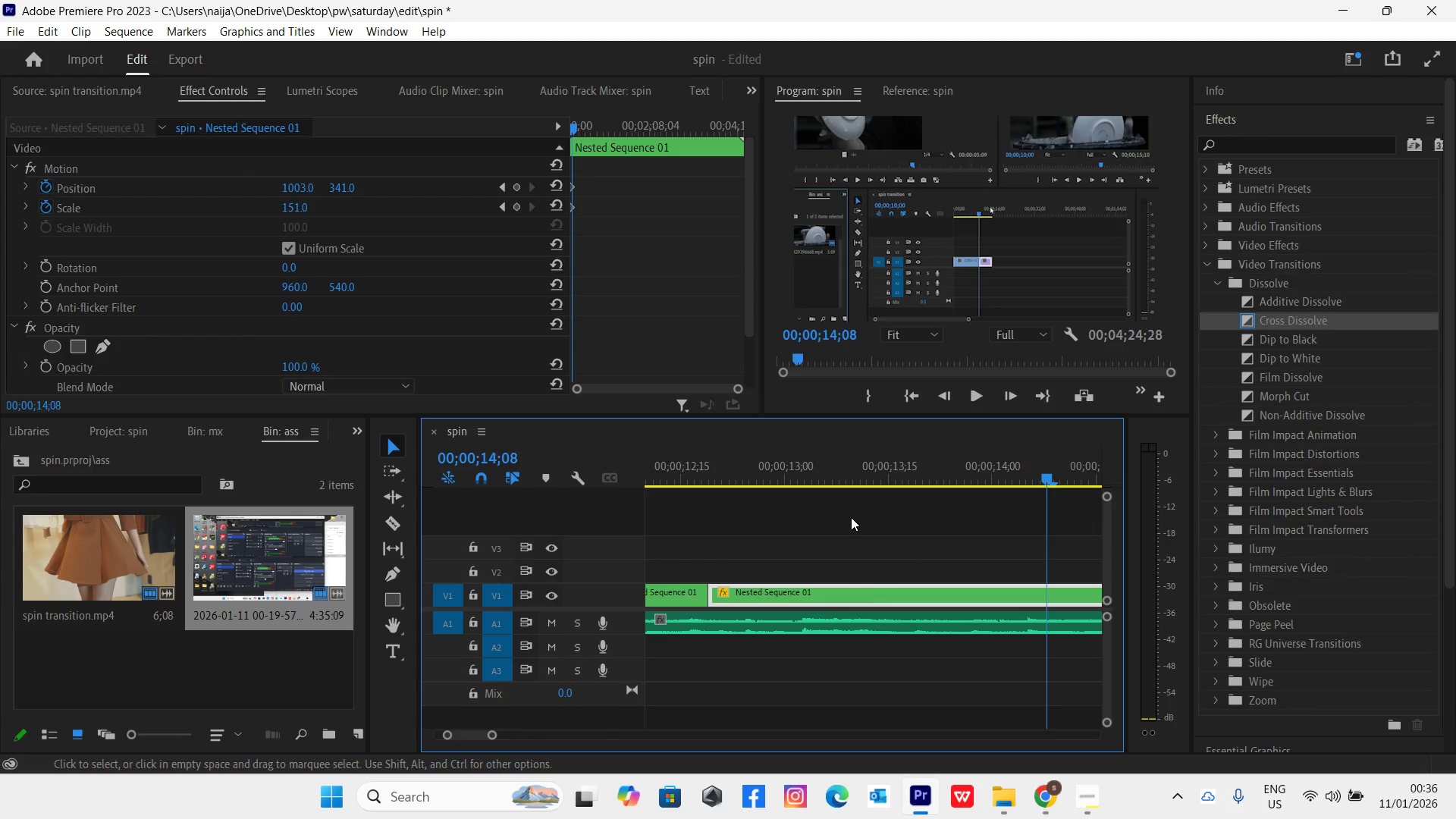 
key(ArrowLeft)
 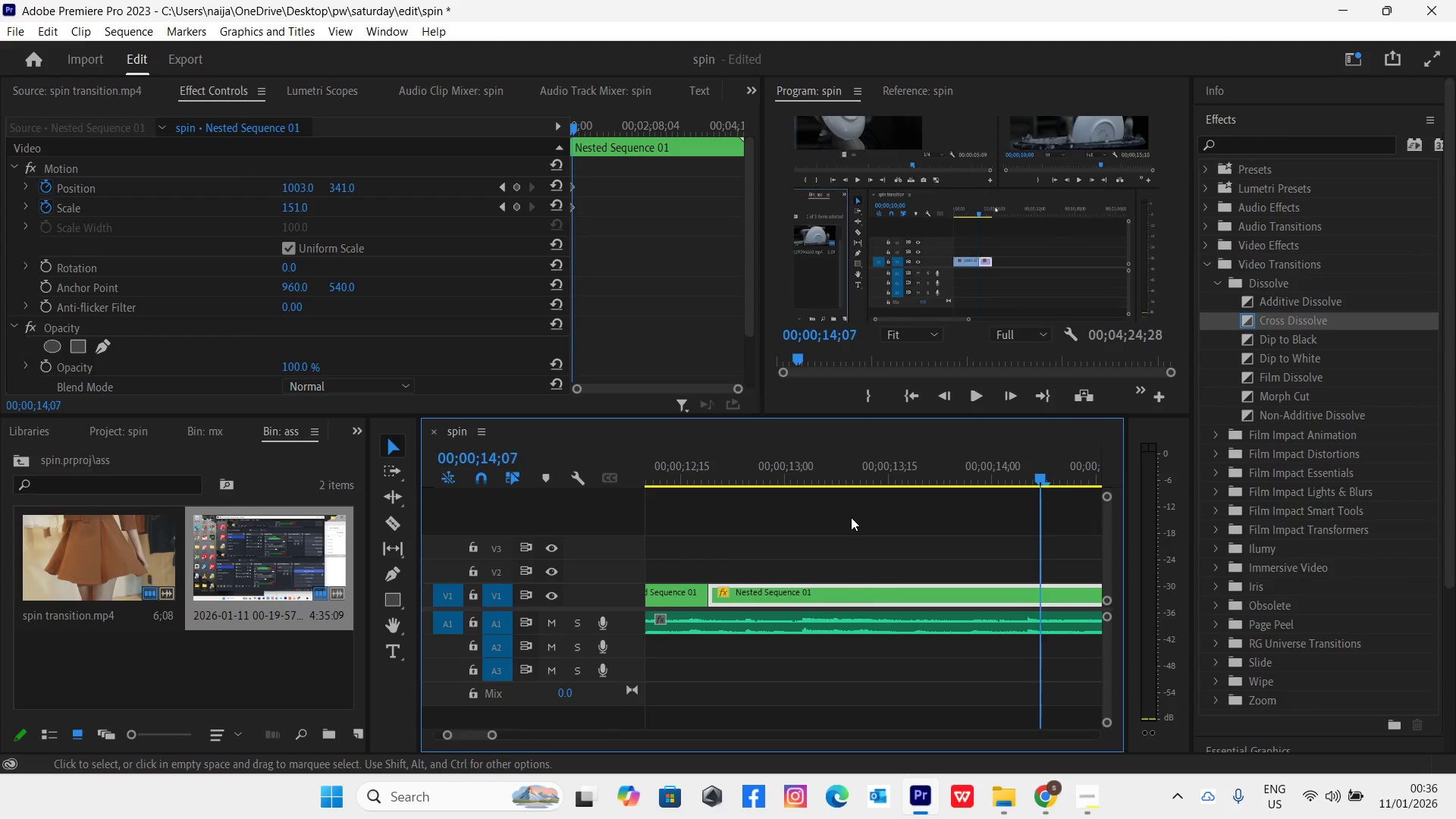 
key(ArrowLeft)
 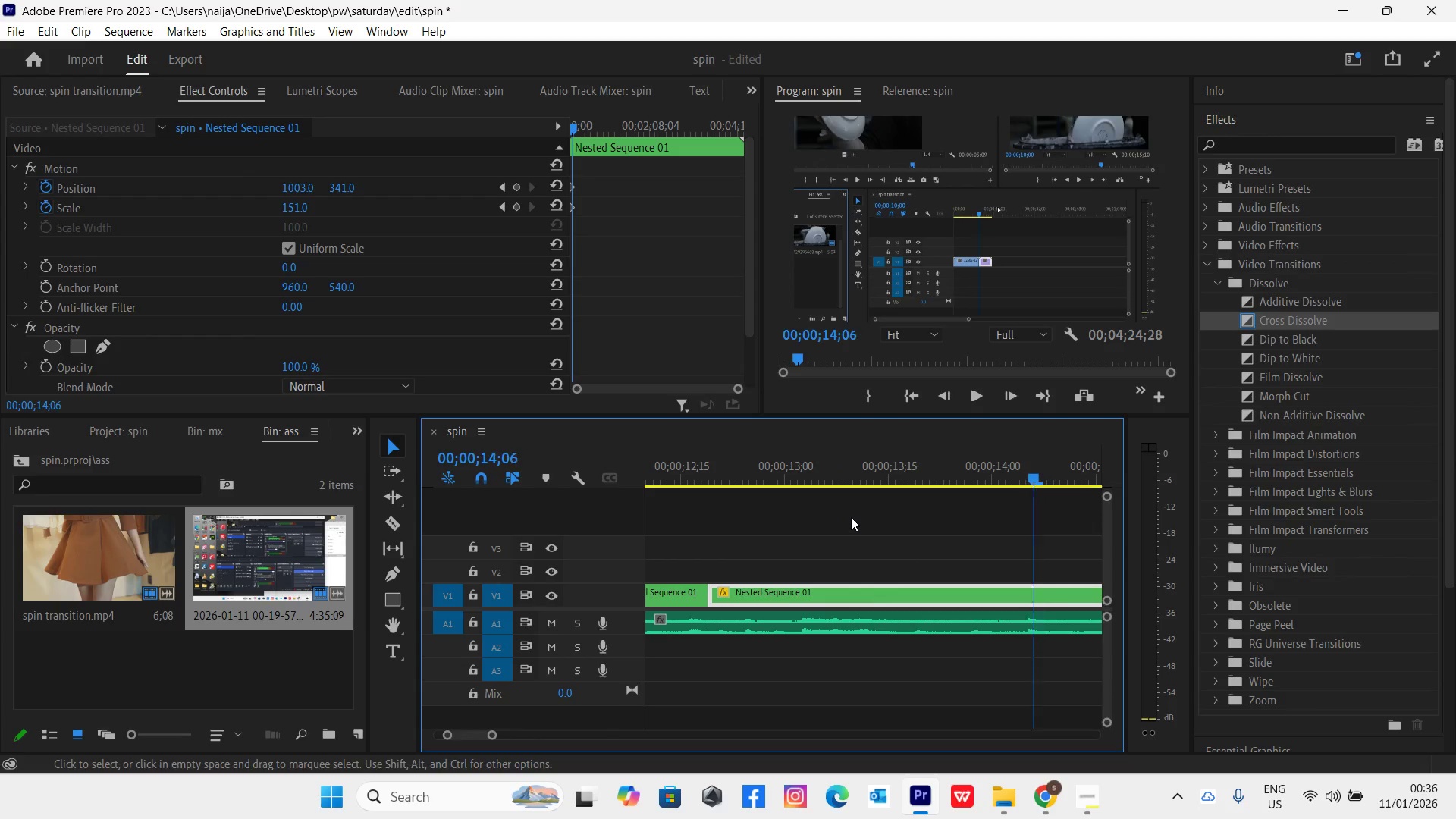 
hold_key(key=ArrowLeft, duration=1.33)
 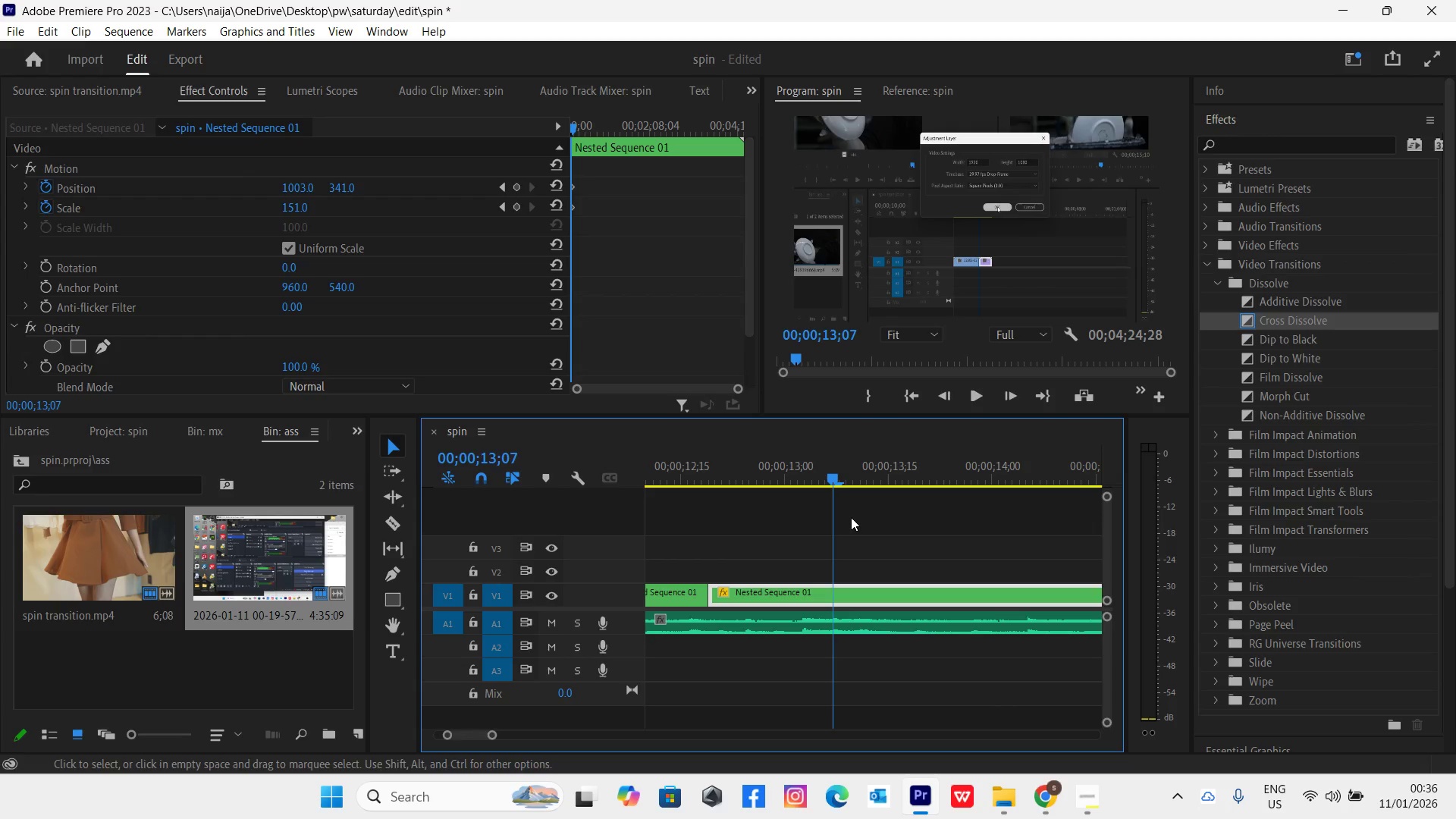 
key(ArrowLeft)
 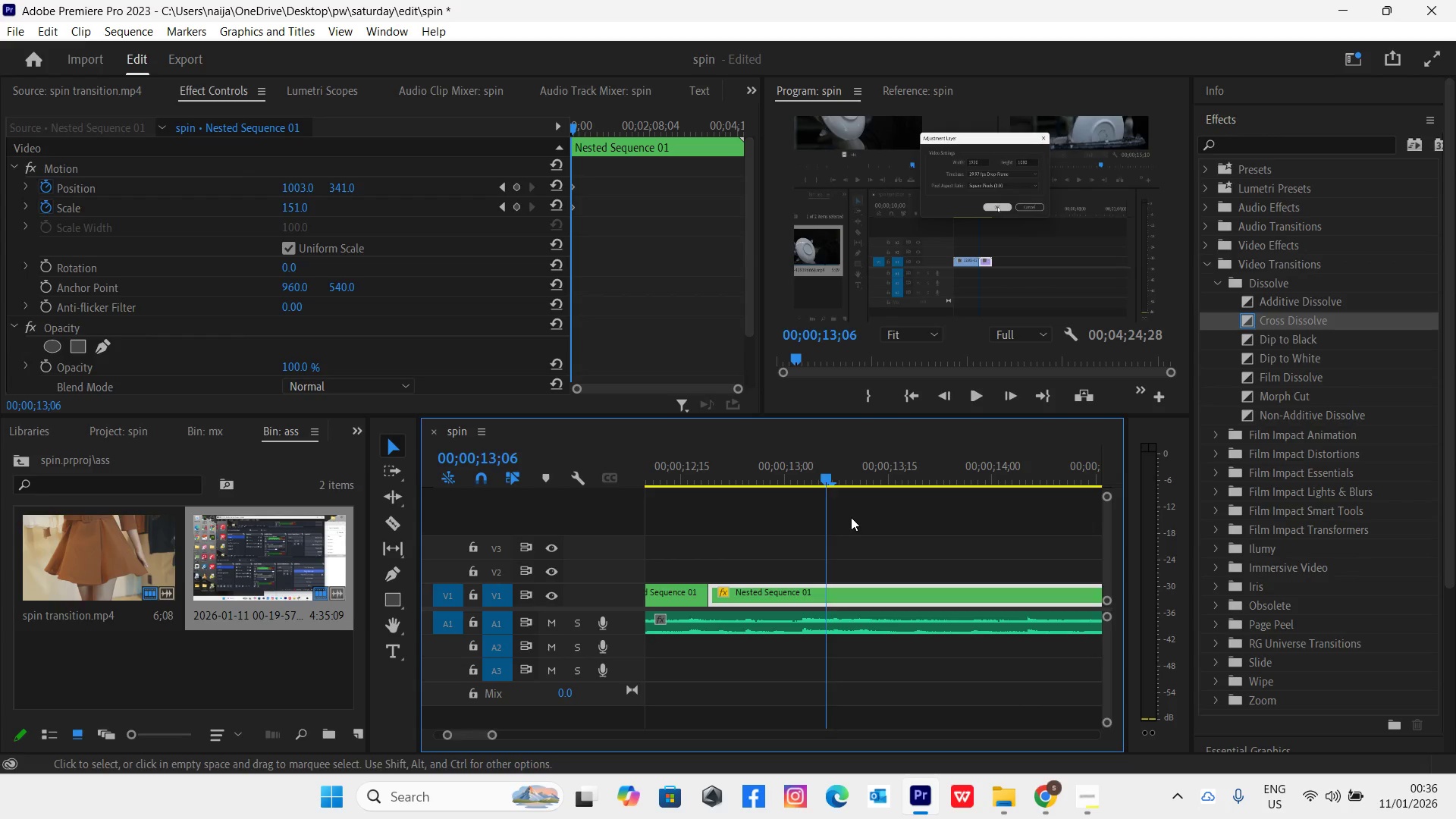 
key(ArrowLeft)
 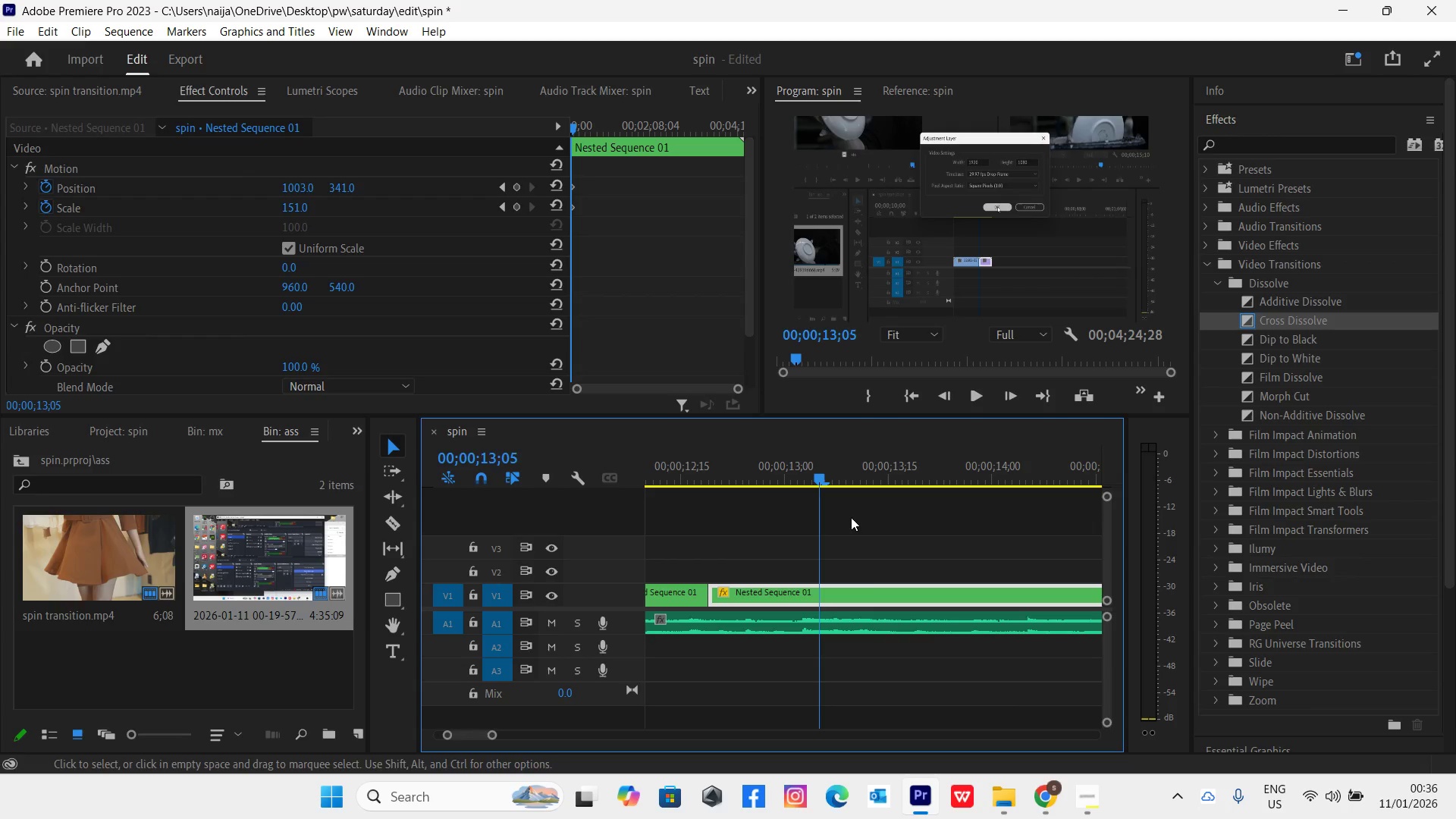 
key(ArrowLeft)
 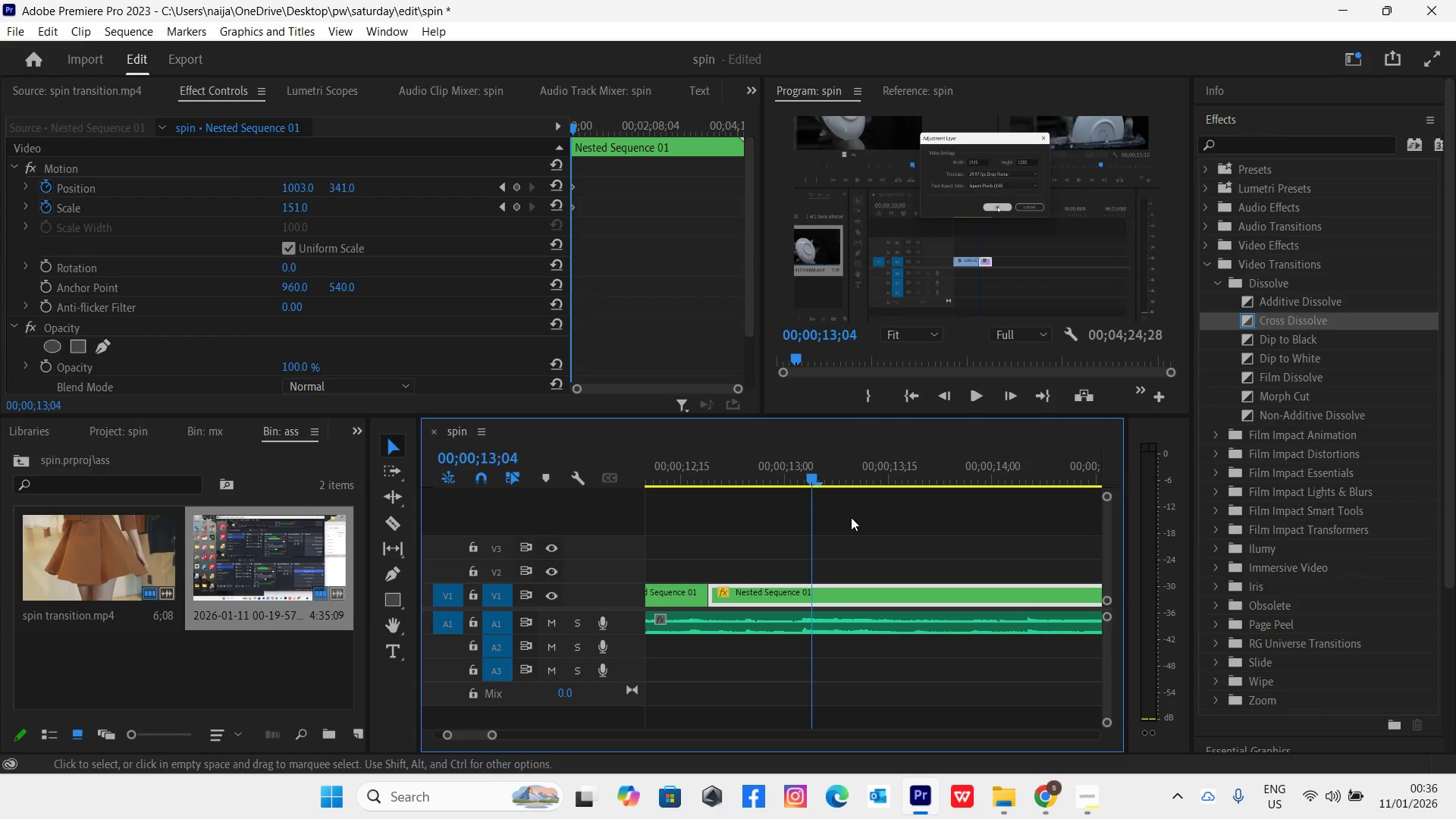 
key(ArrowLeft)
 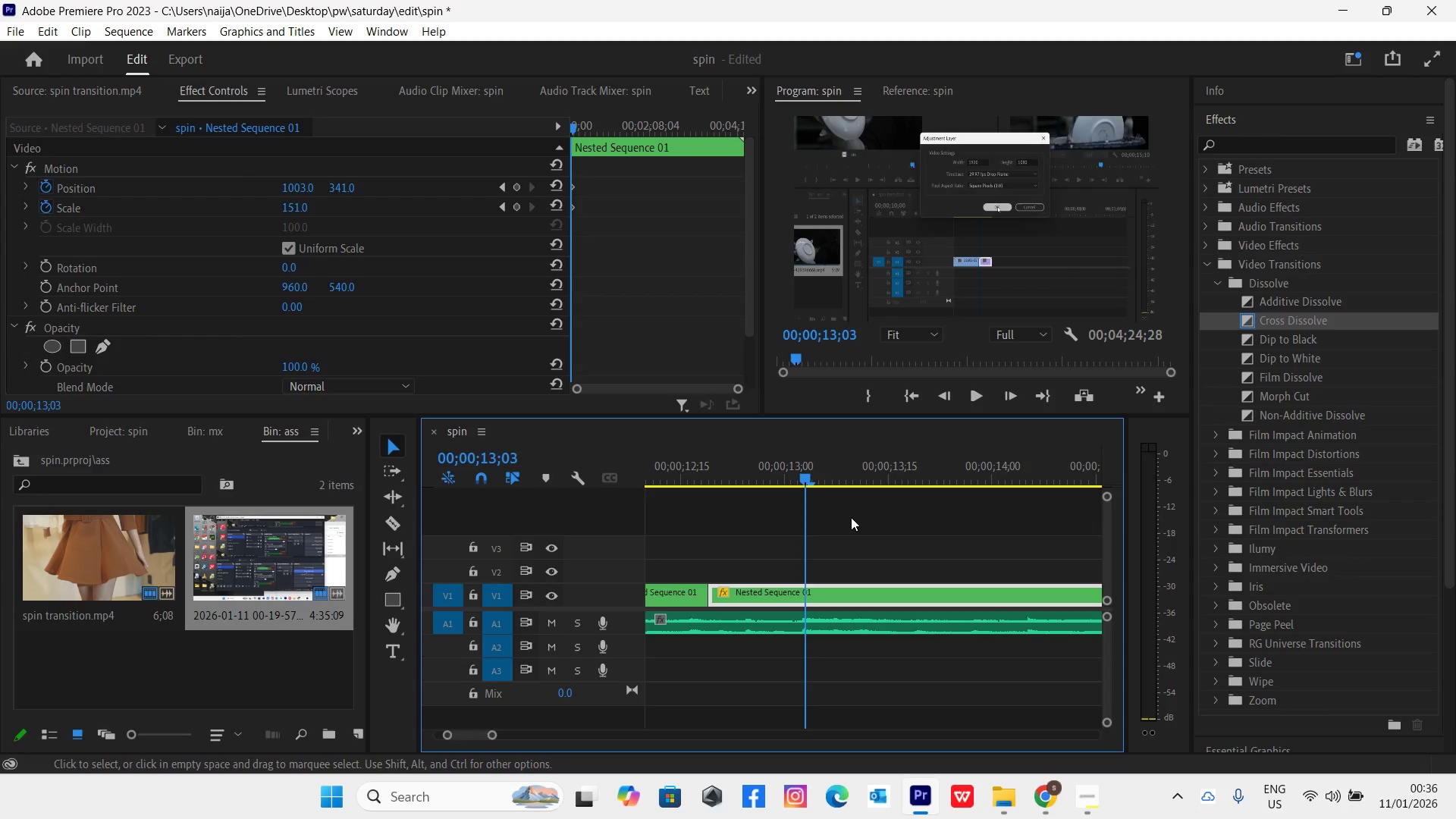 
key(ArrowLeft)
 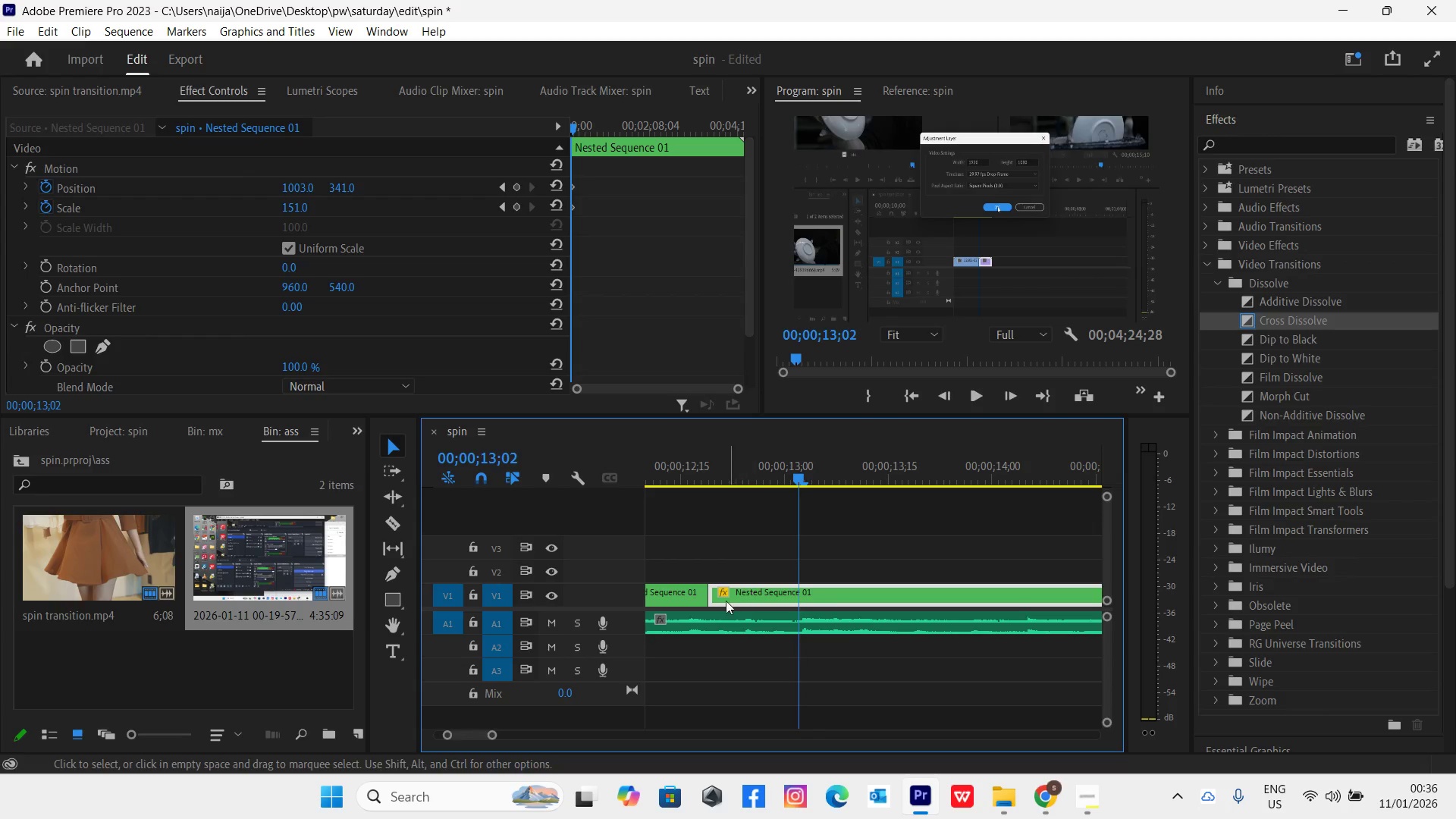 
left_click_drag(start_coordinate=[709, 601], to_coordinate=[792, 600])
 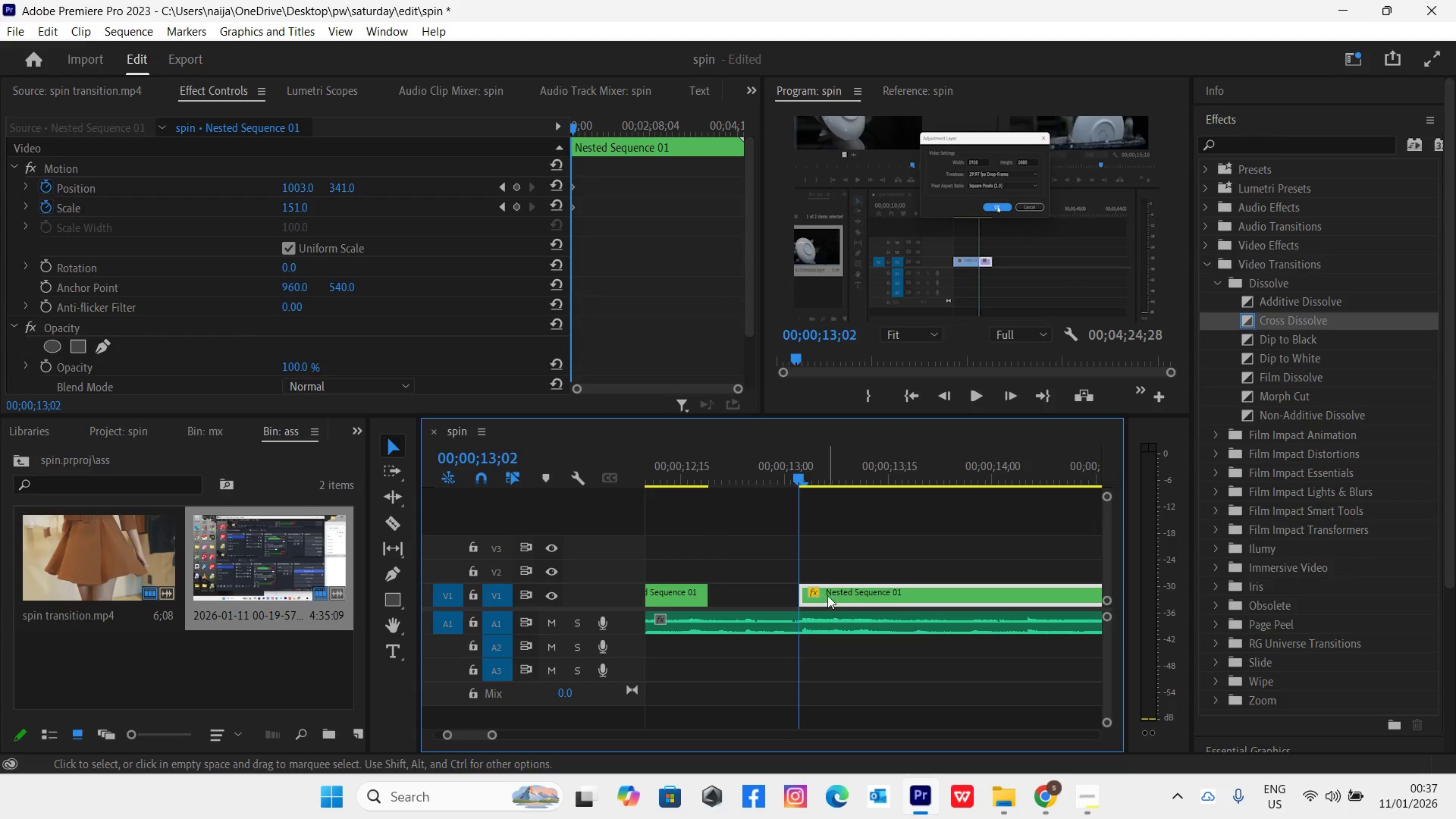 
left_click_drag(start_coordinate=[832, 595], to_coordinate=[752, 602])
 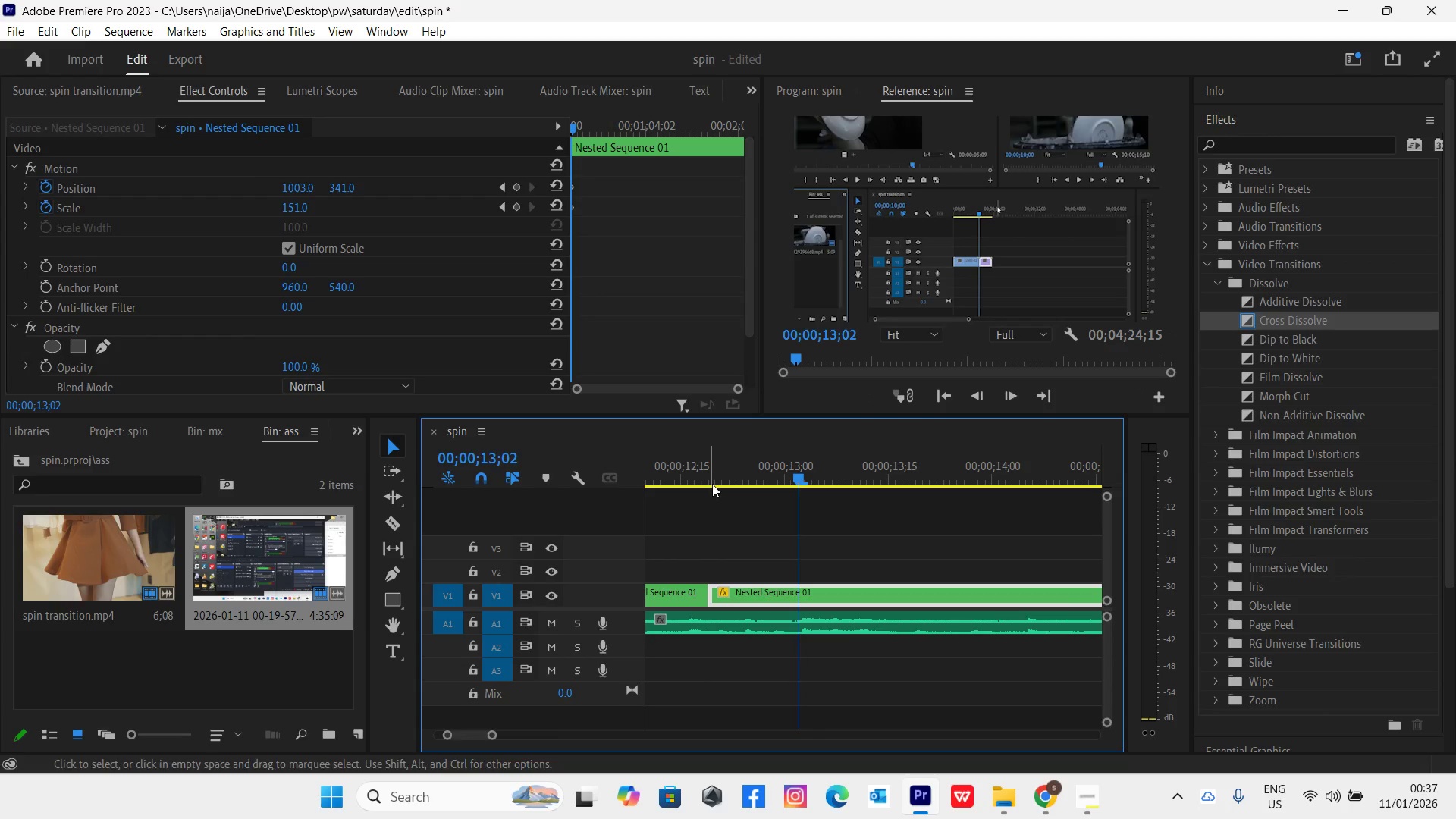 
left_click([712, 483])
 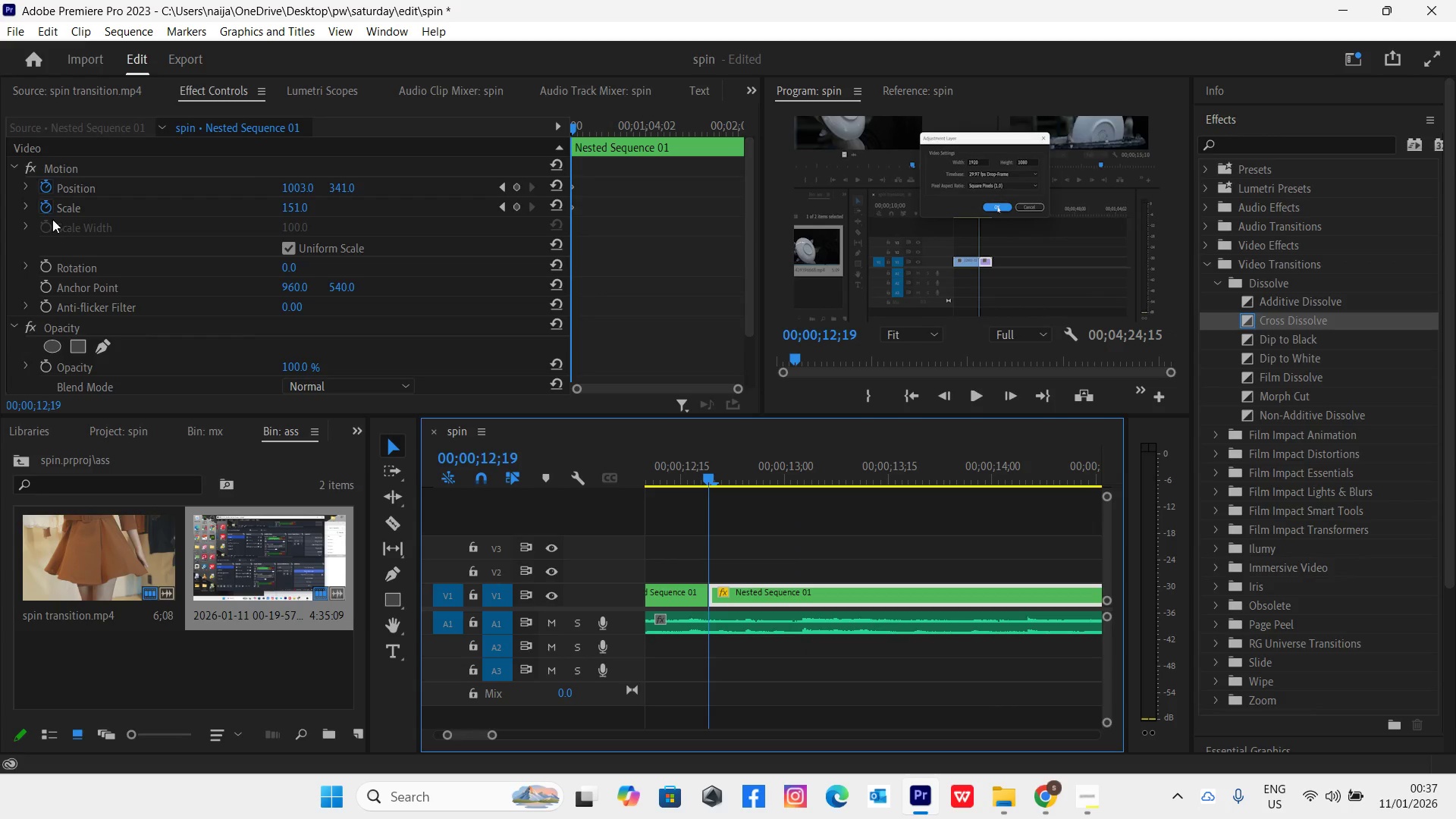 
left_click([46, 209])
 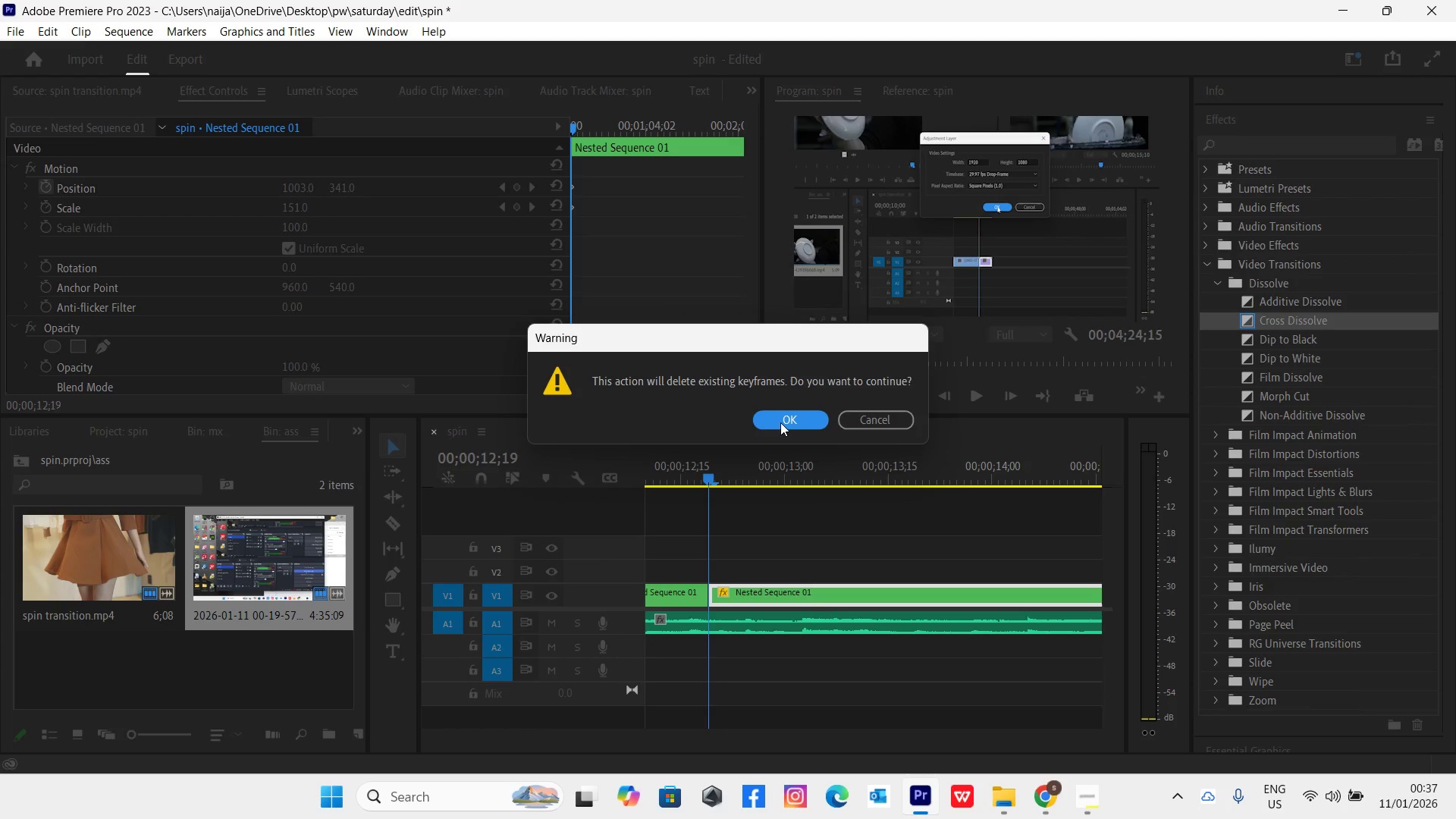 
left_click([784, 427])
 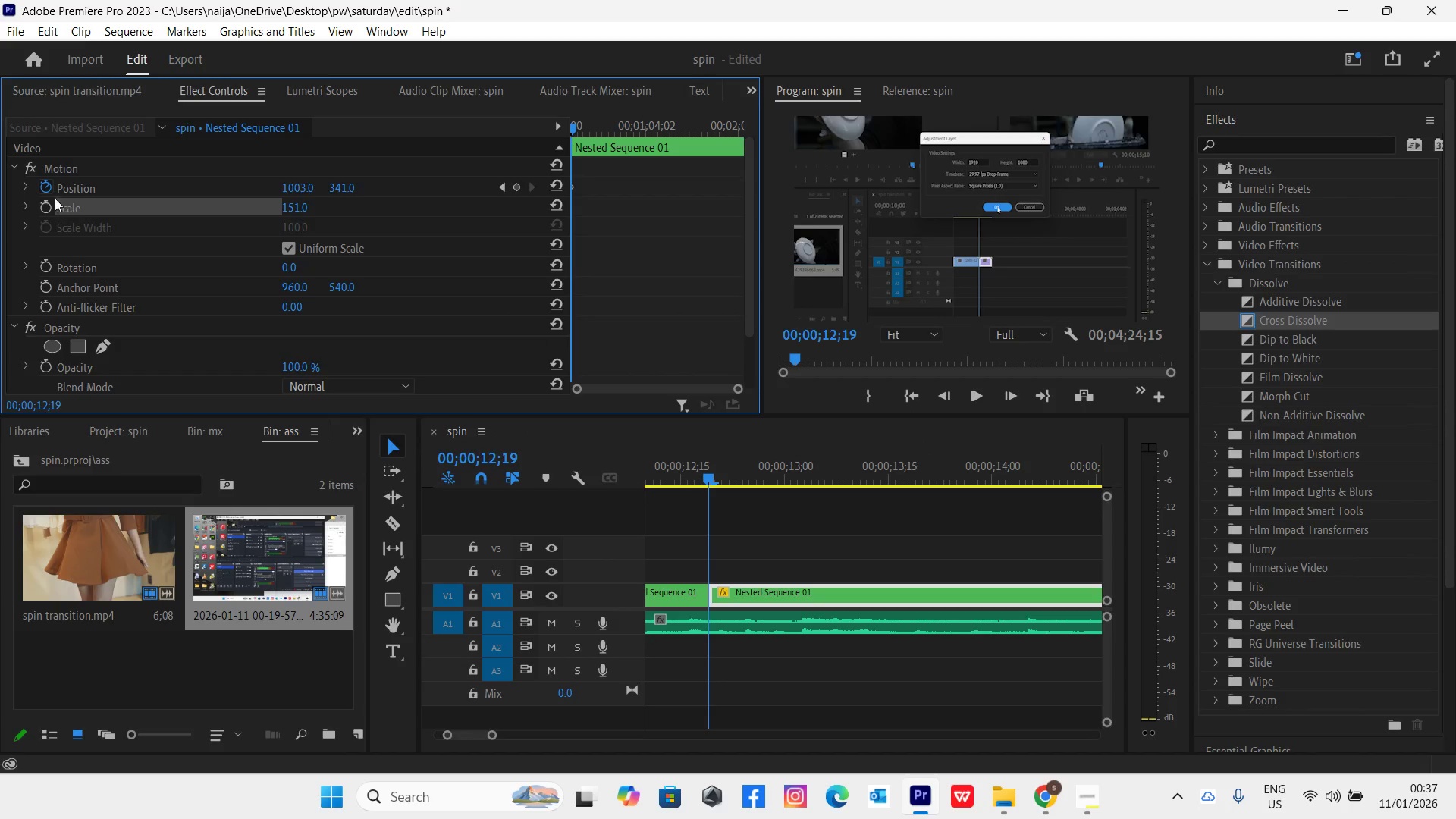 
left_click([46, 190])
 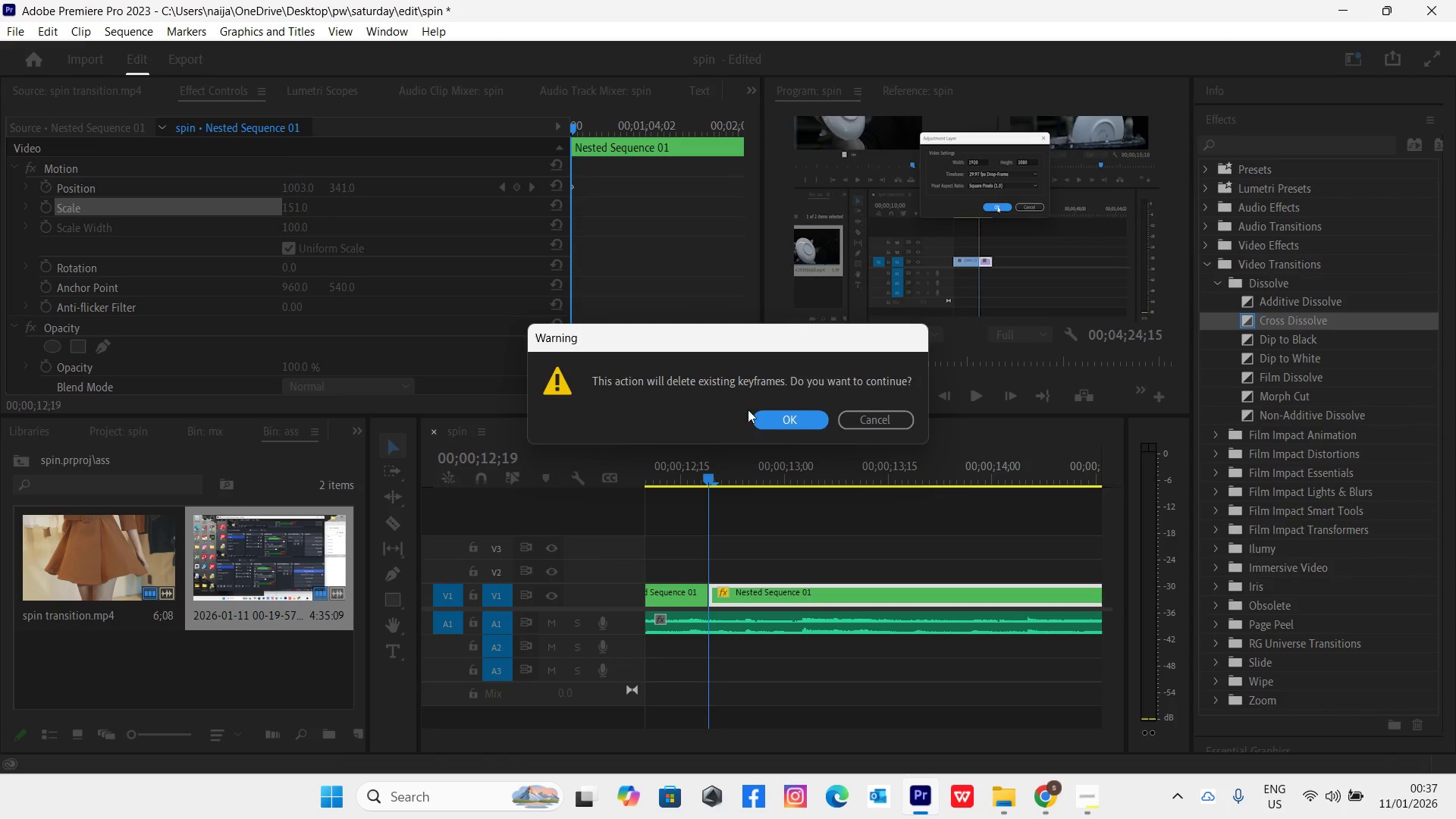 
left_click([781, 420])
 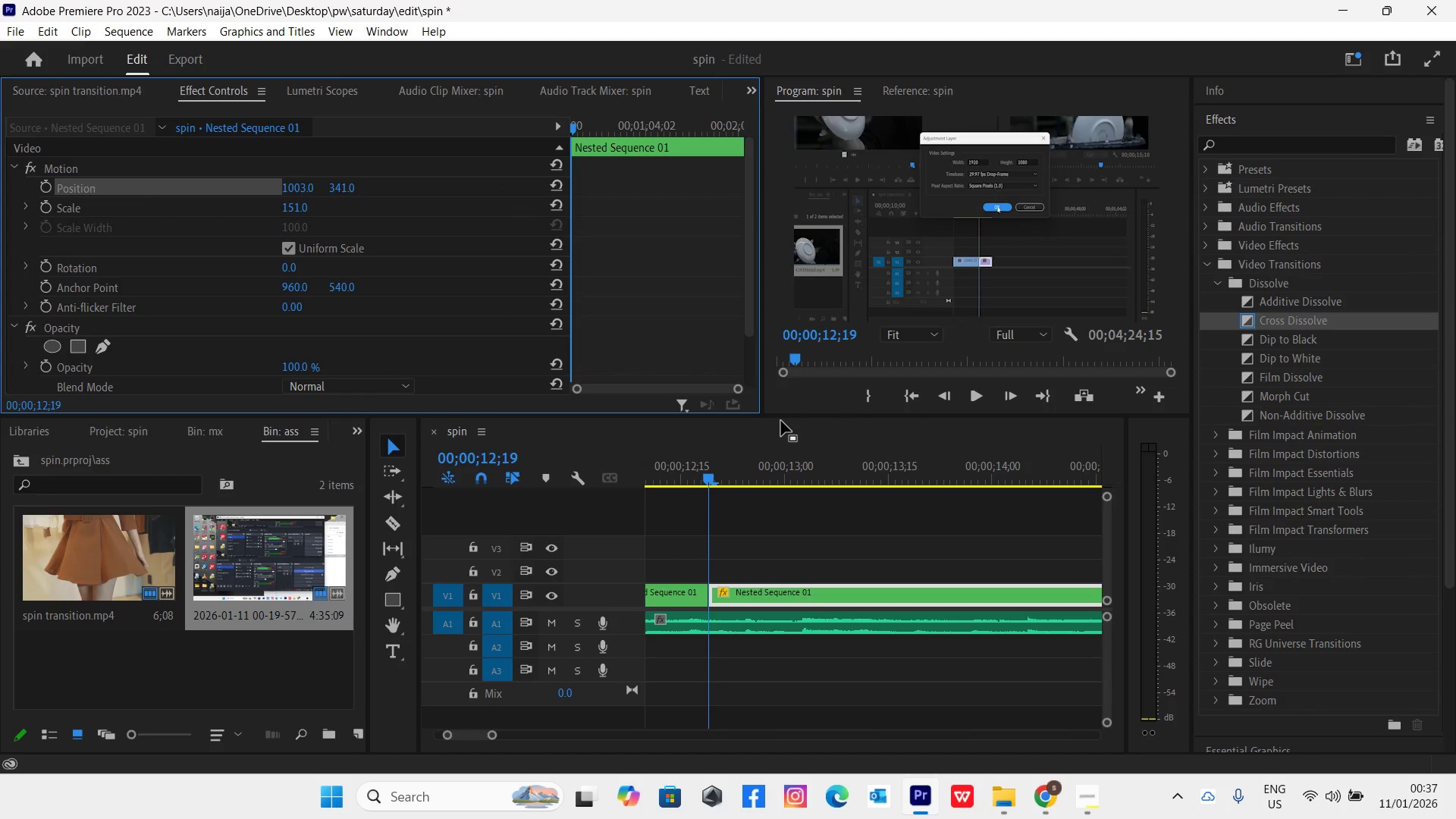 
key(Space)
 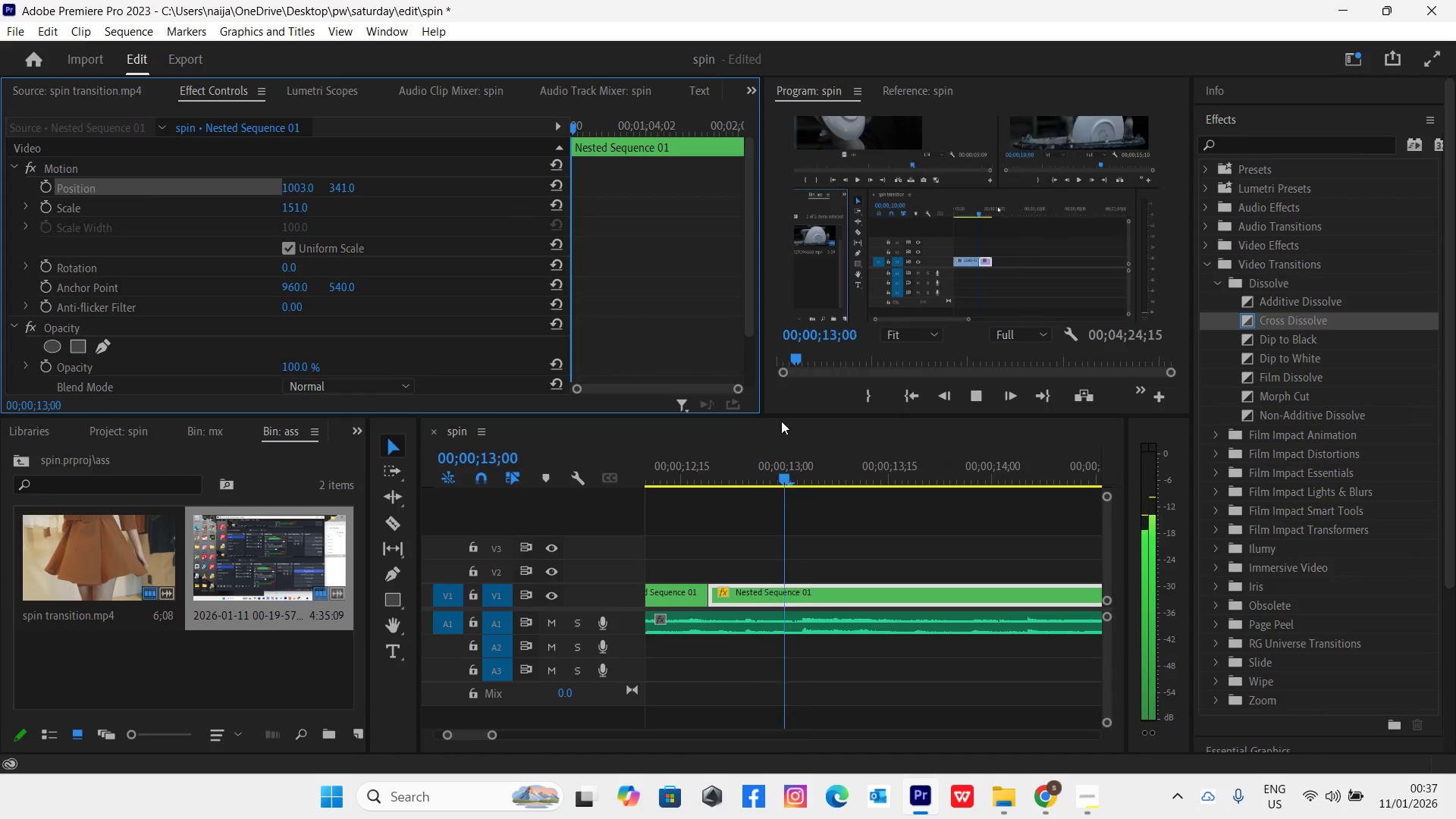 
key(Space)
 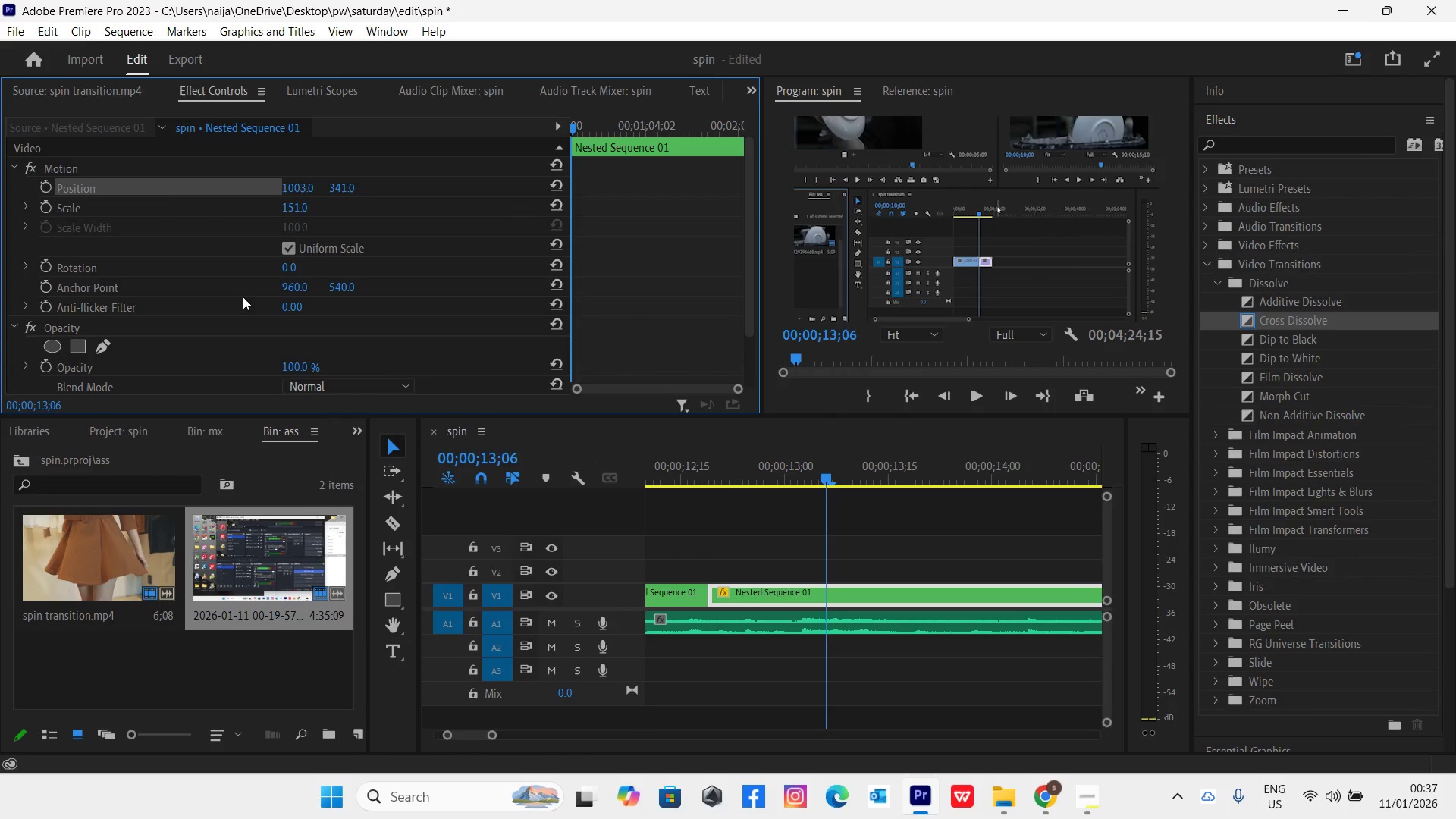 
left_click([47, 211])
 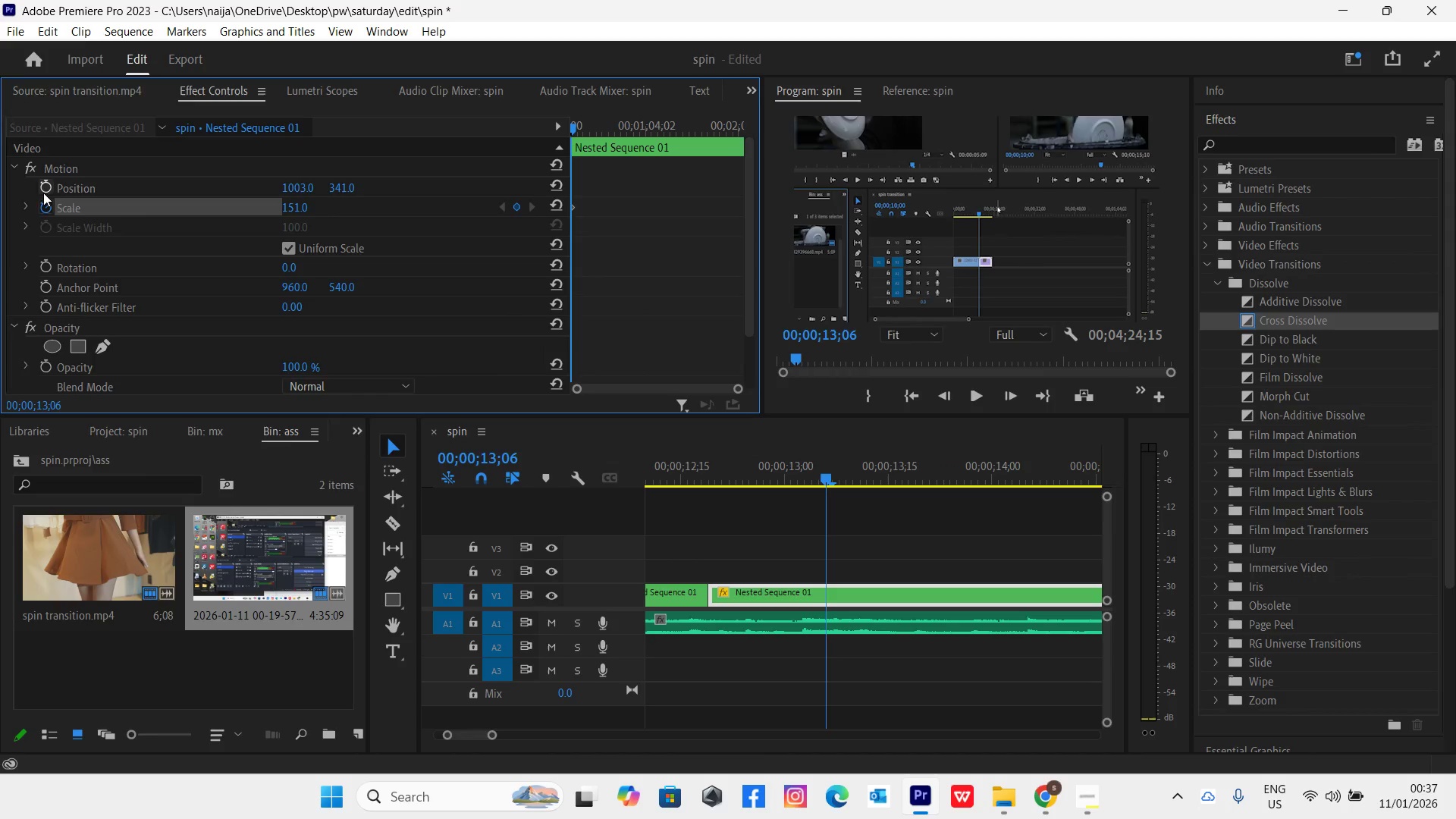 
left_click([43, 187])
 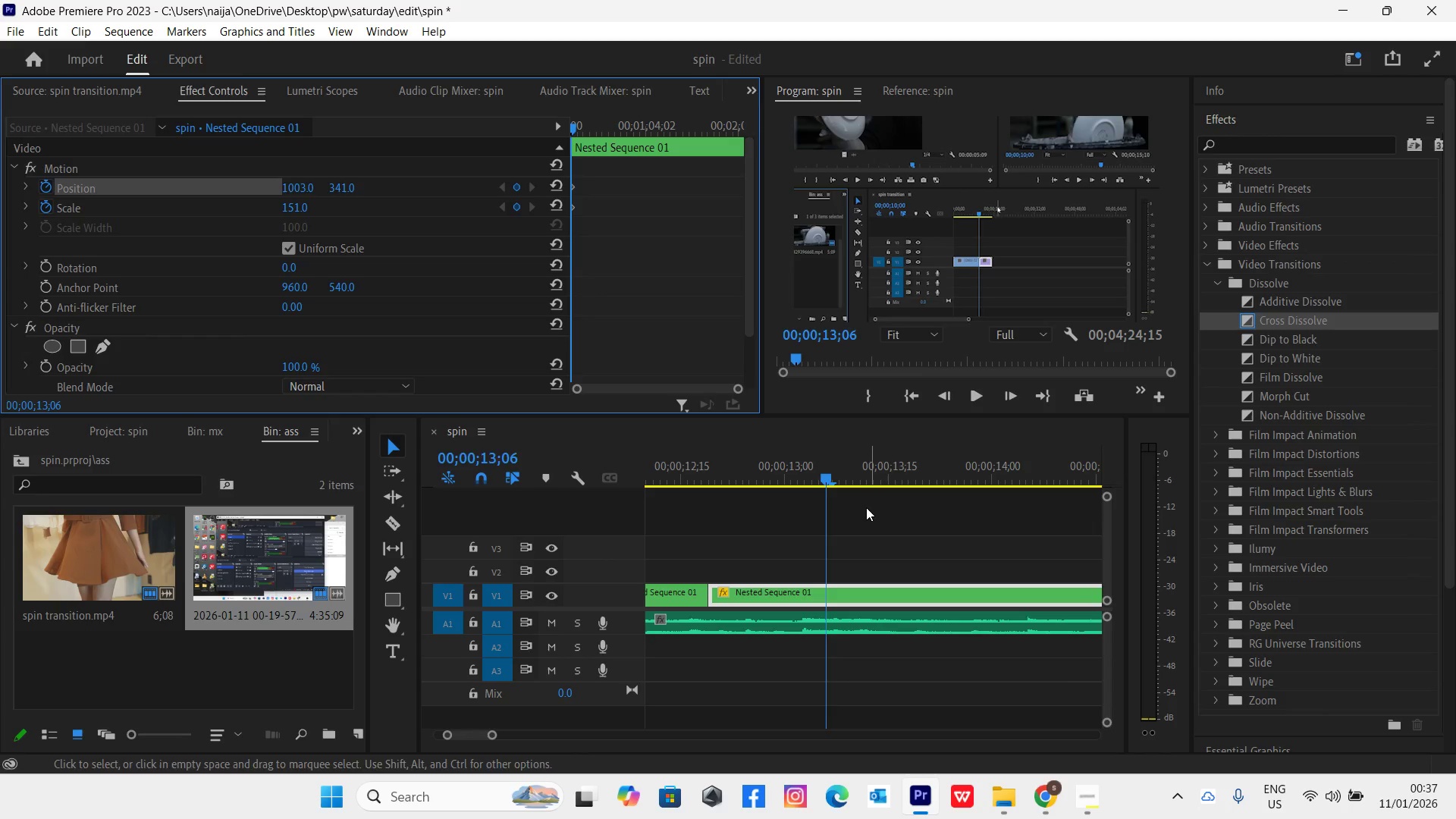 
key(Space)
 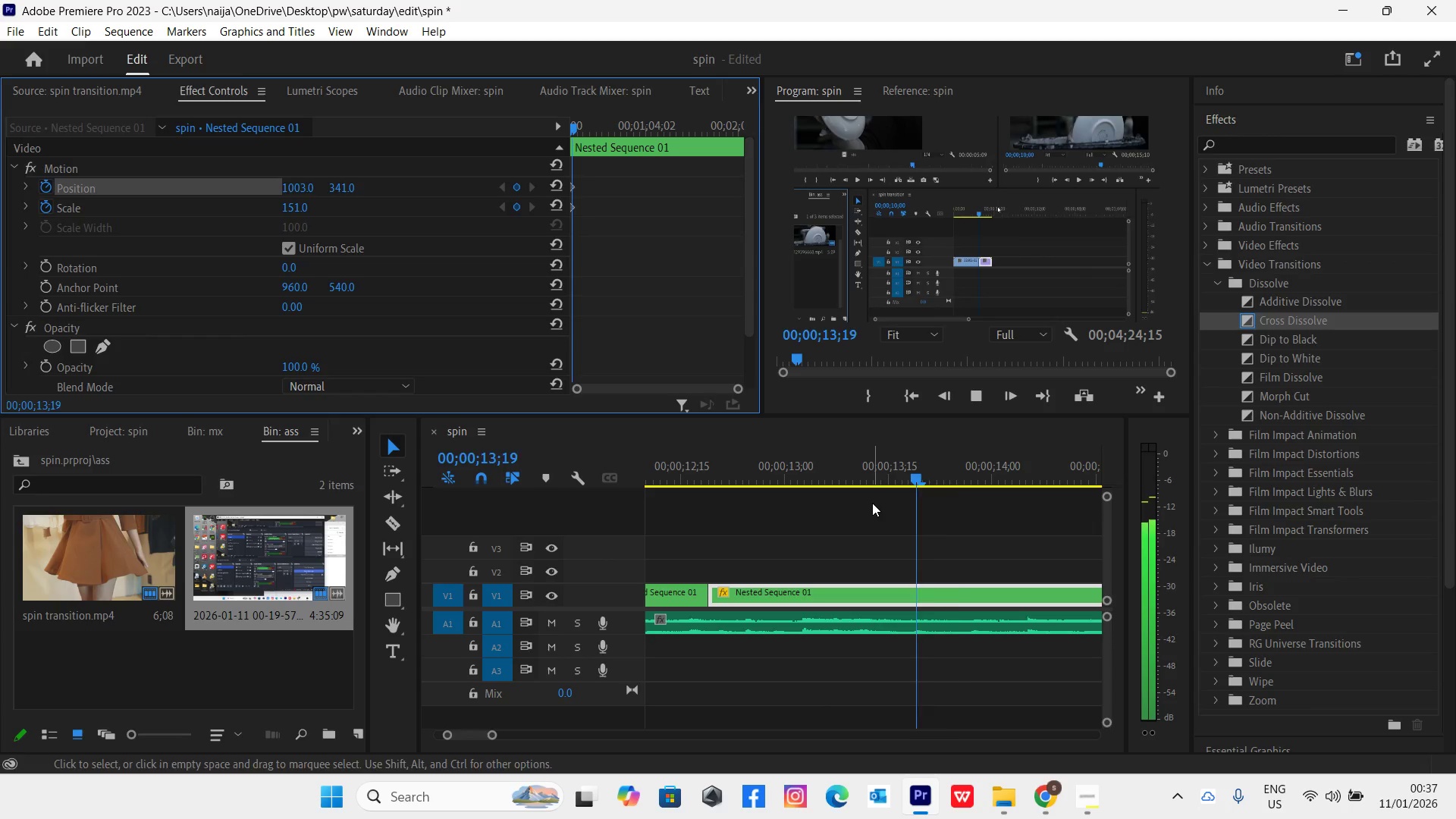 
key(Space)
 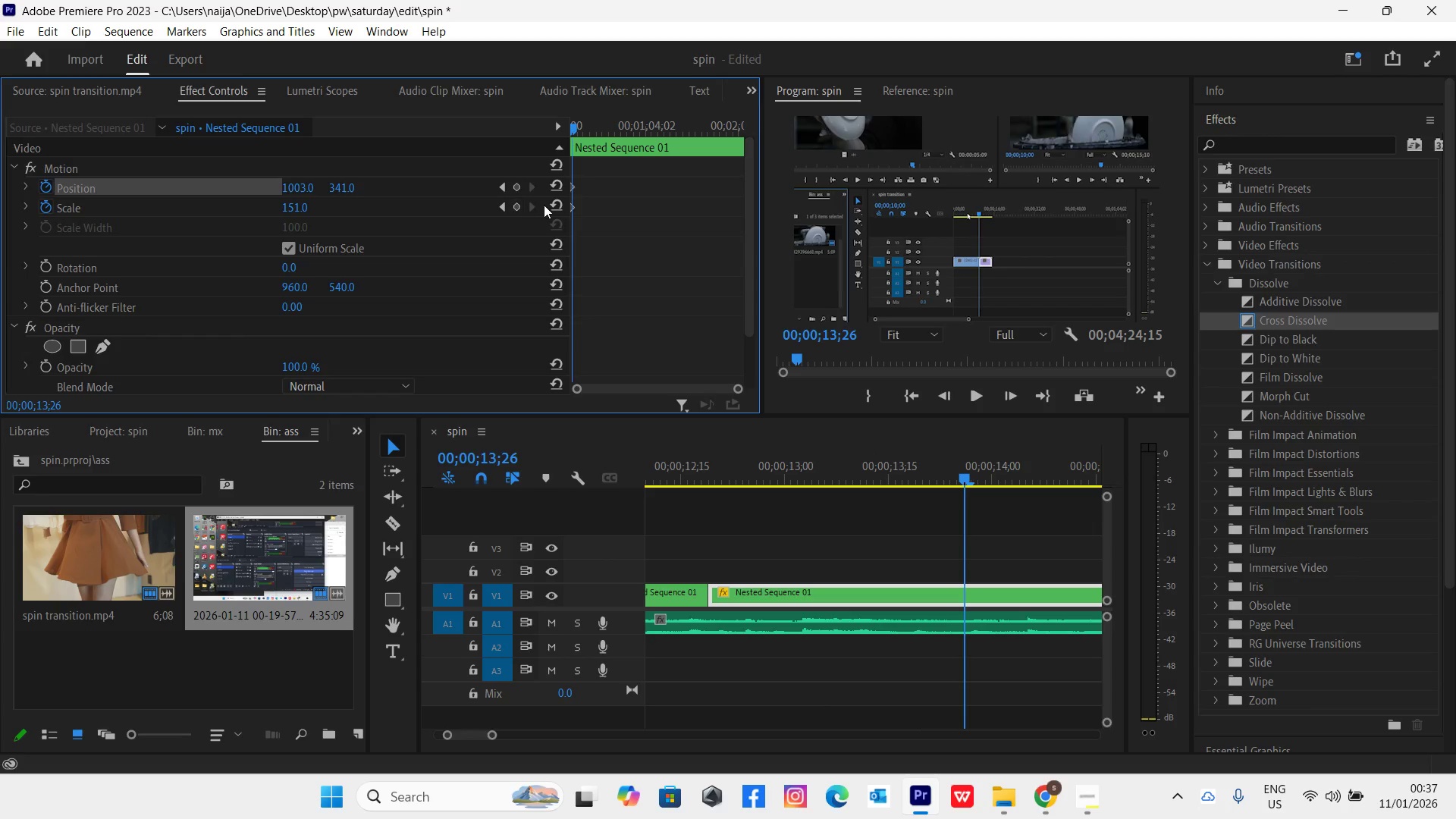 
left_click([553, 202])
 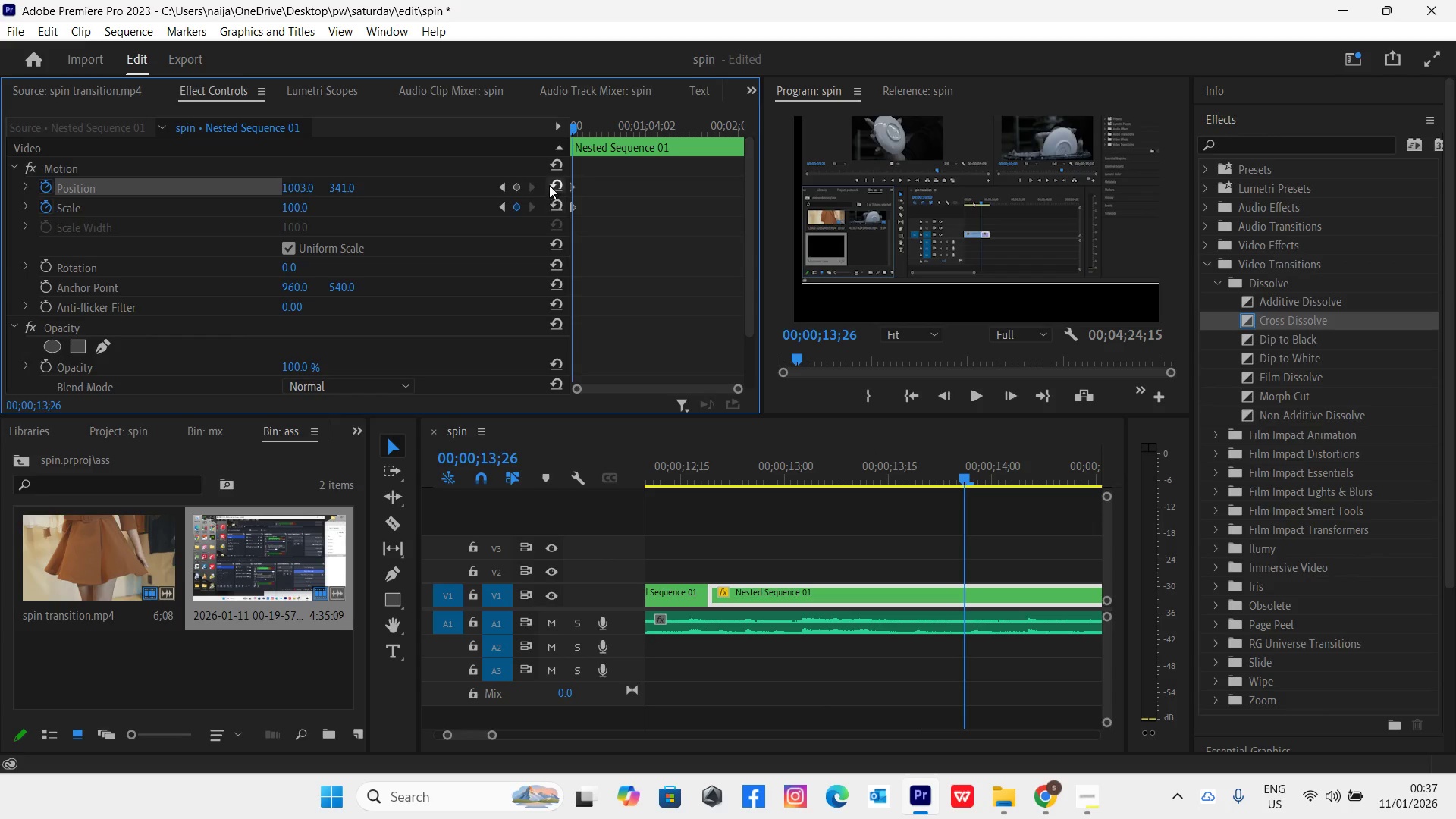 
left_click([549, 184])
 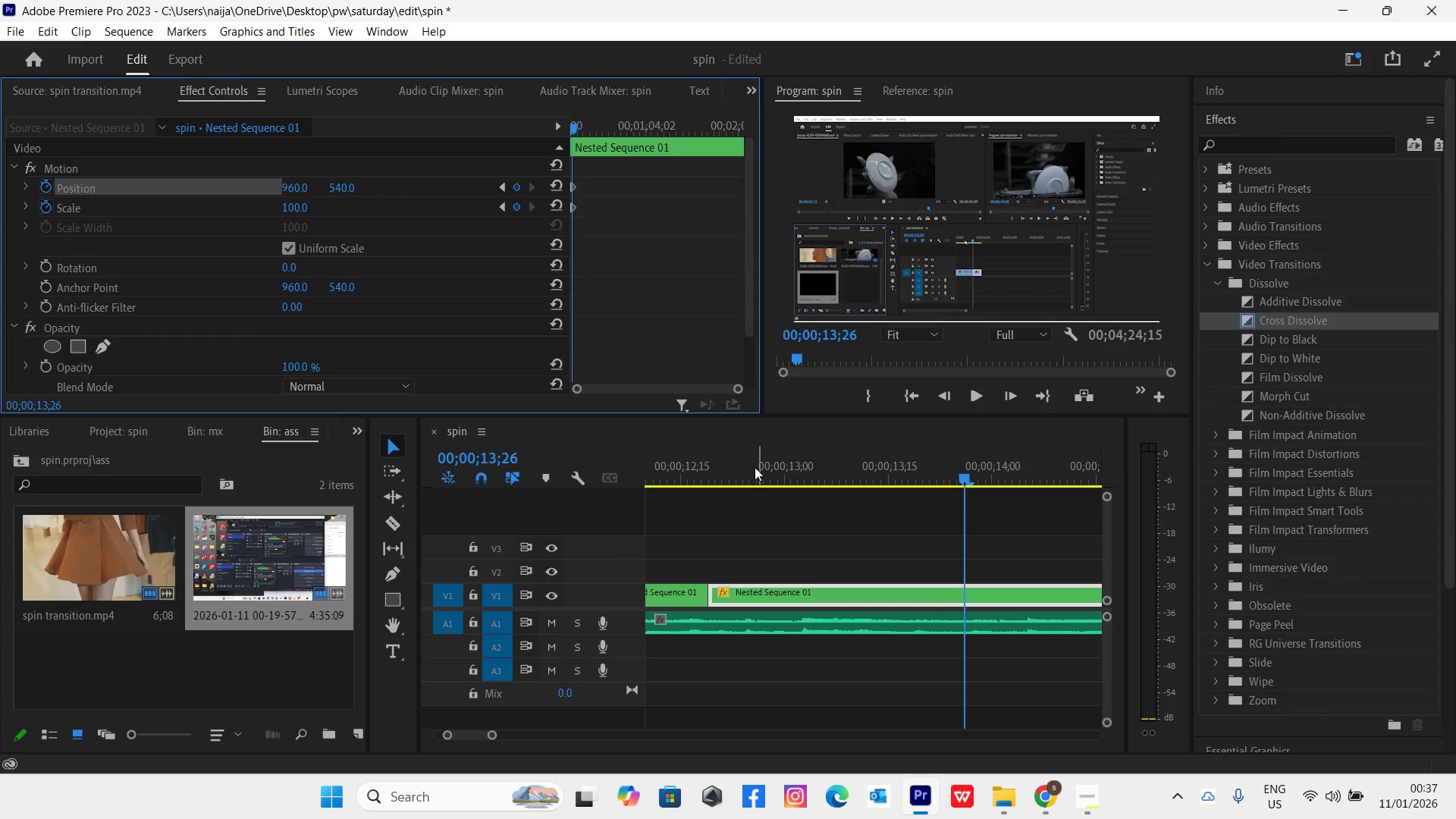 
left_click([702, 469])
 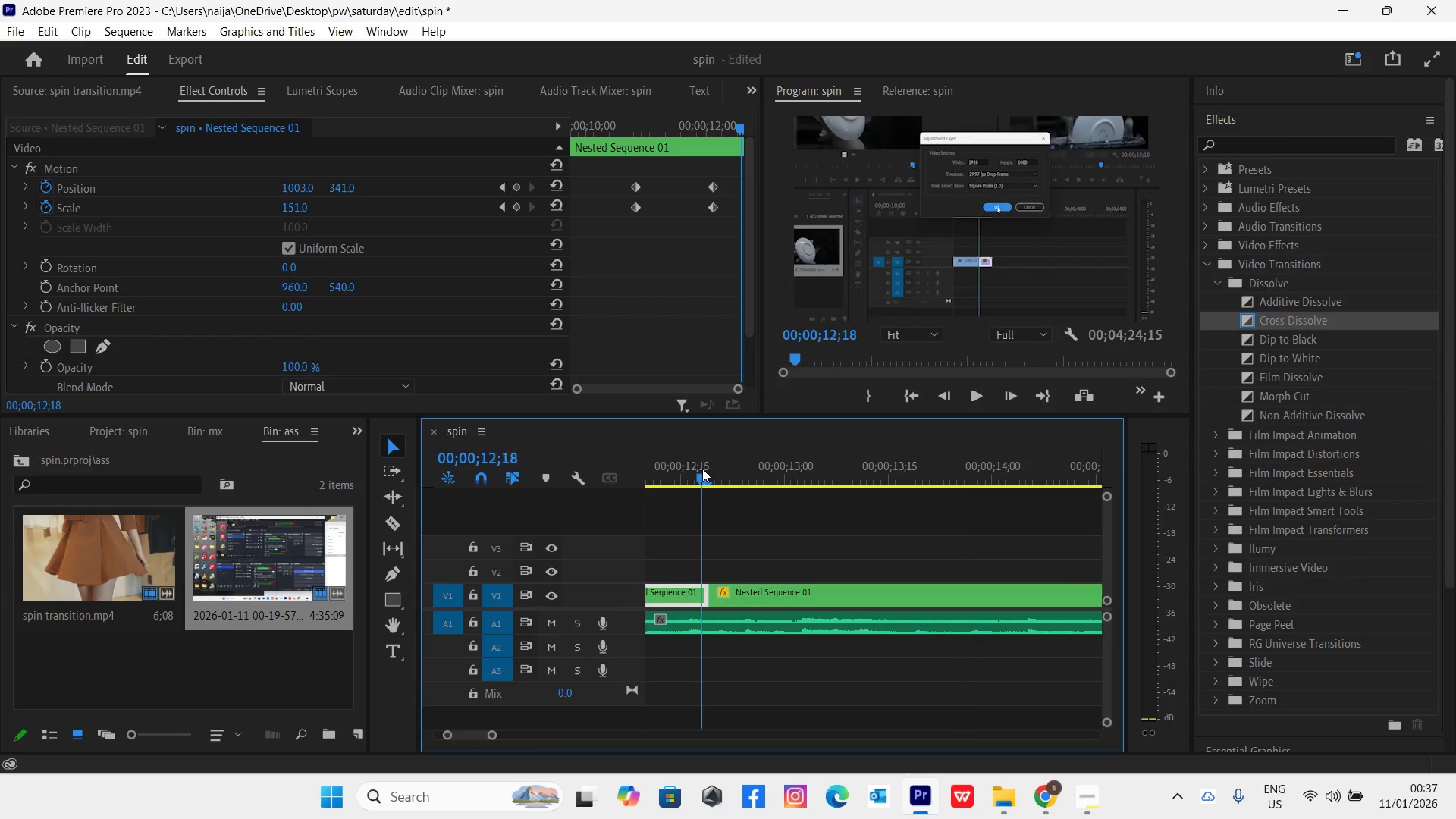 
key(Space)
 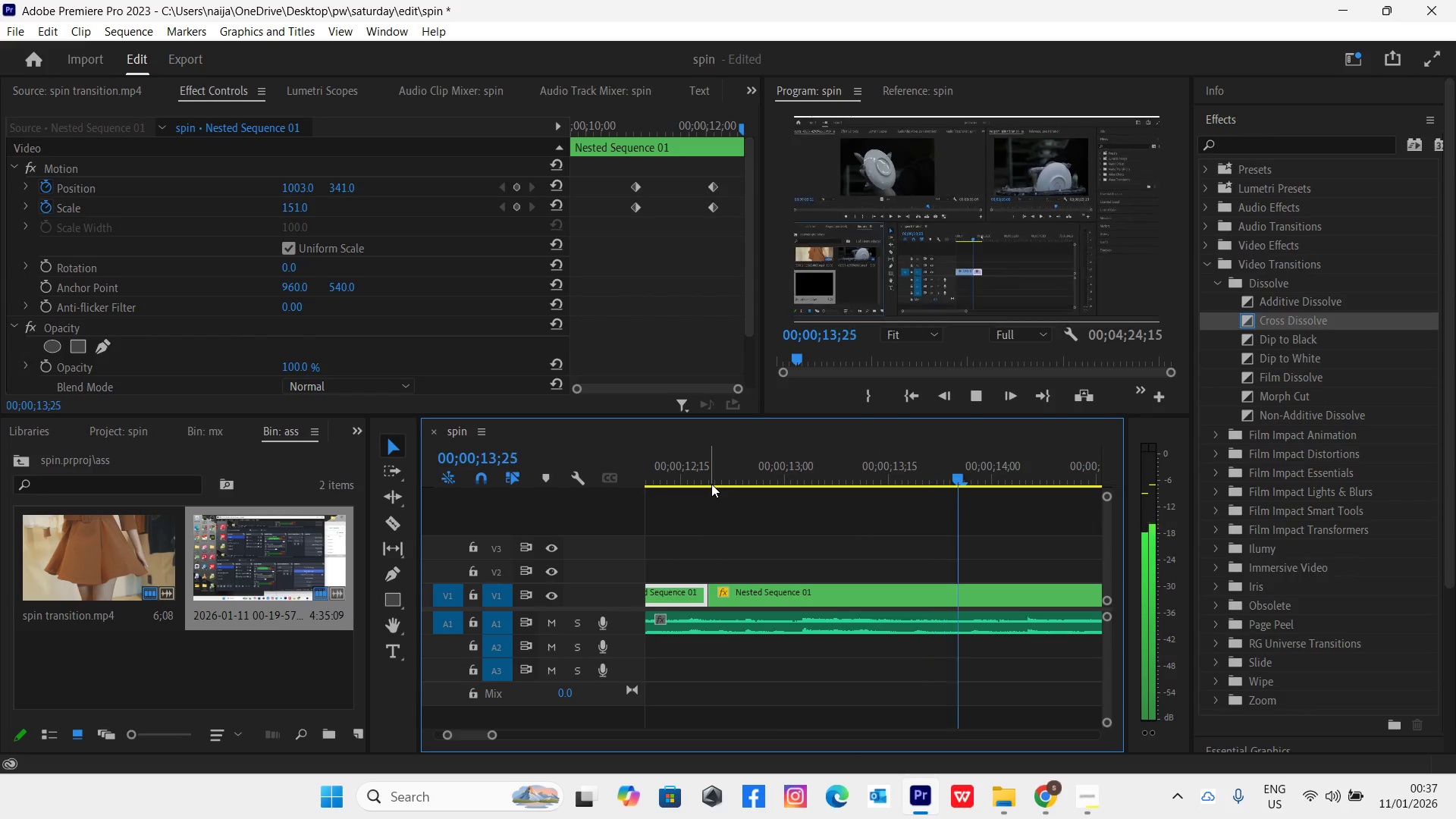 
key(Space)
 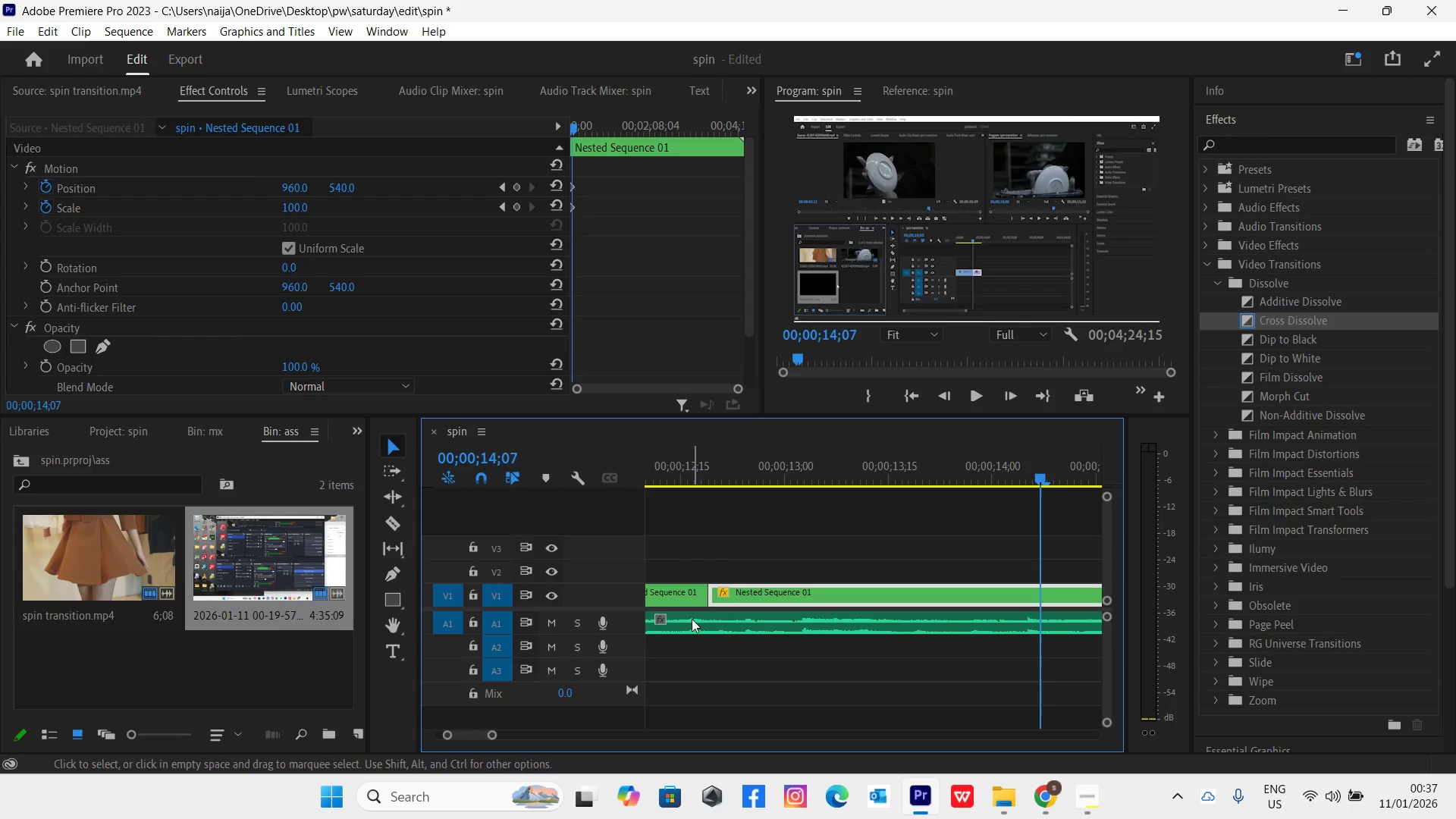 
key(Minus)
 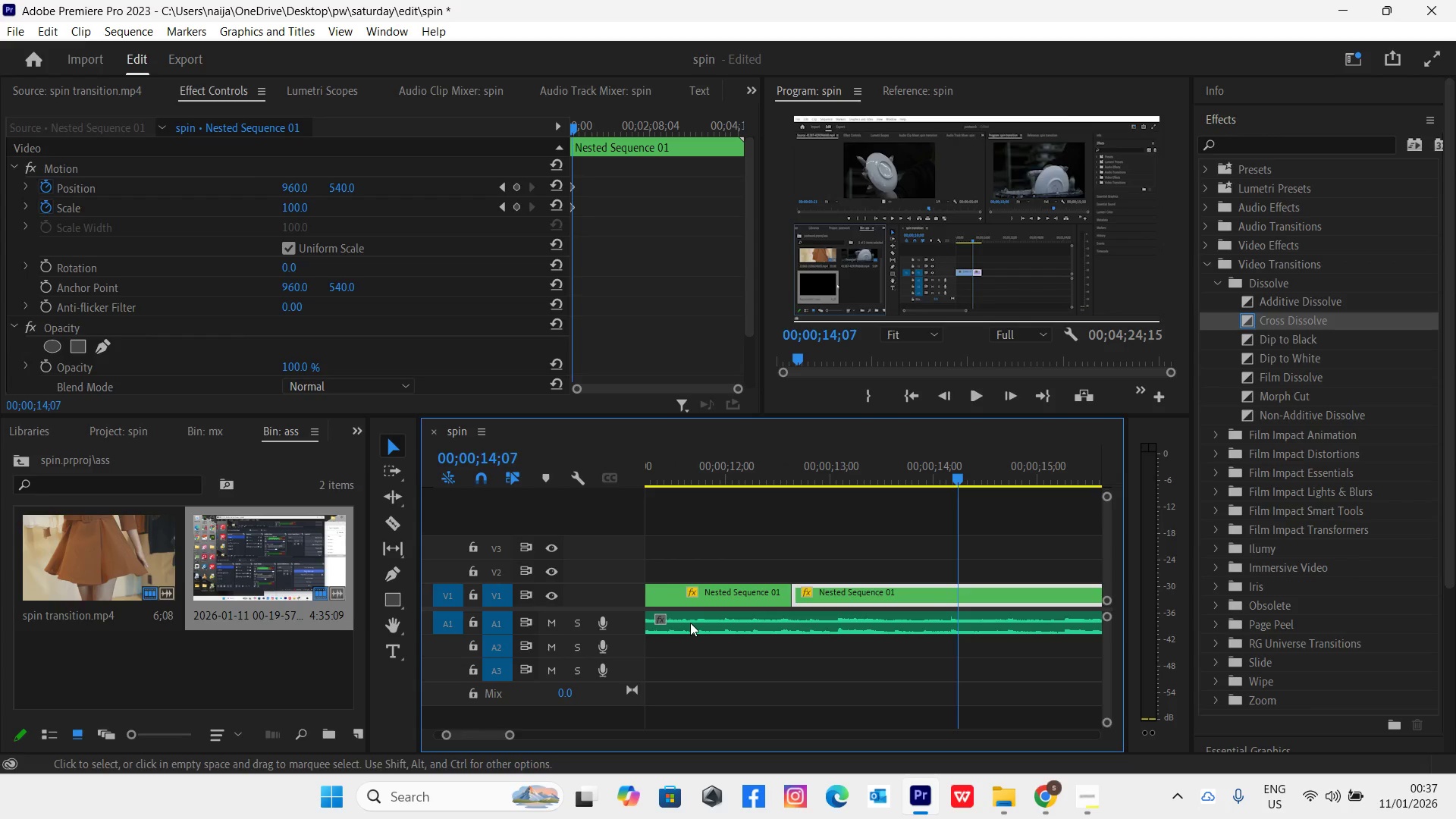 
key(Minus)
 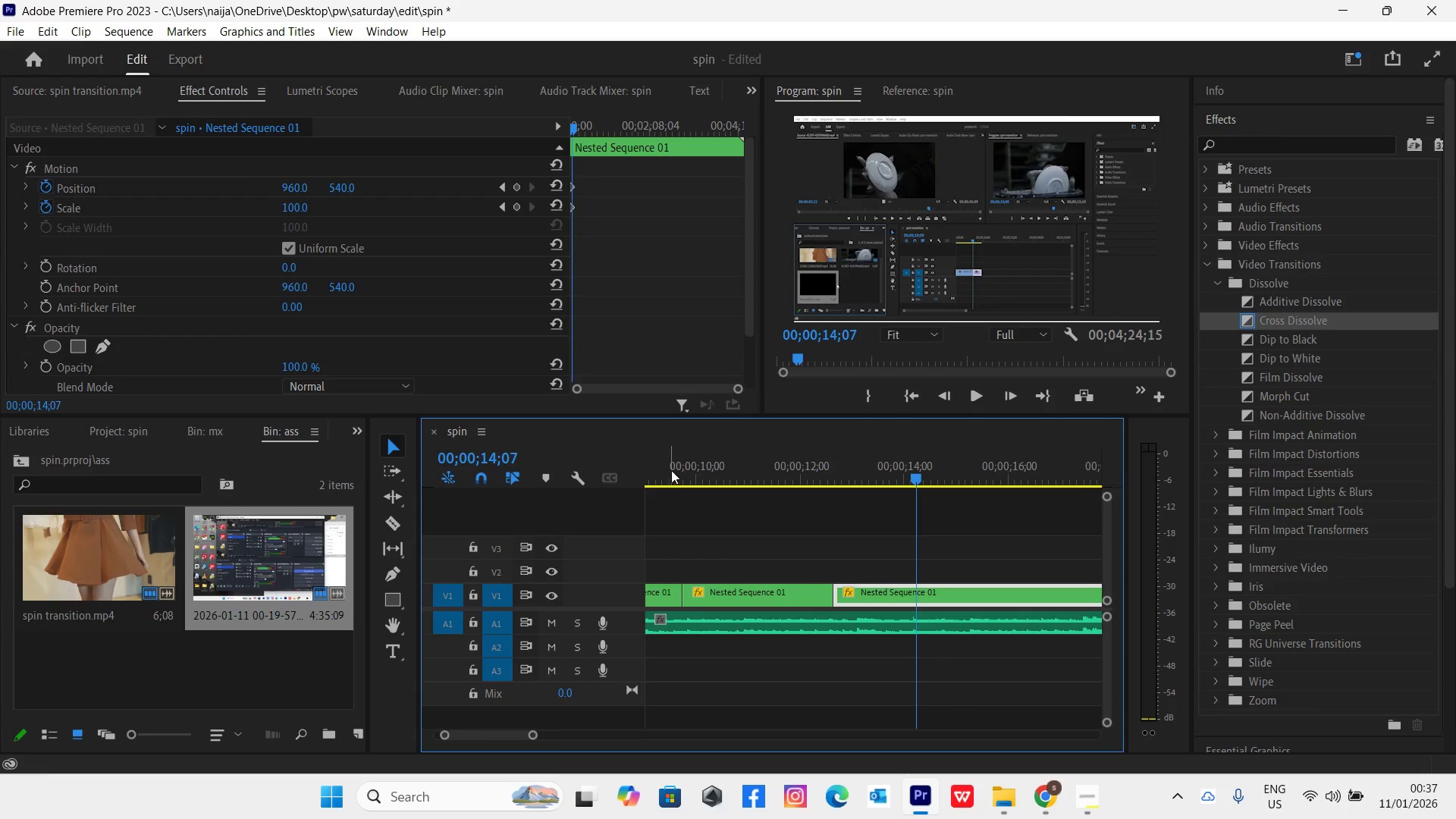 
left_click([684, 474])
 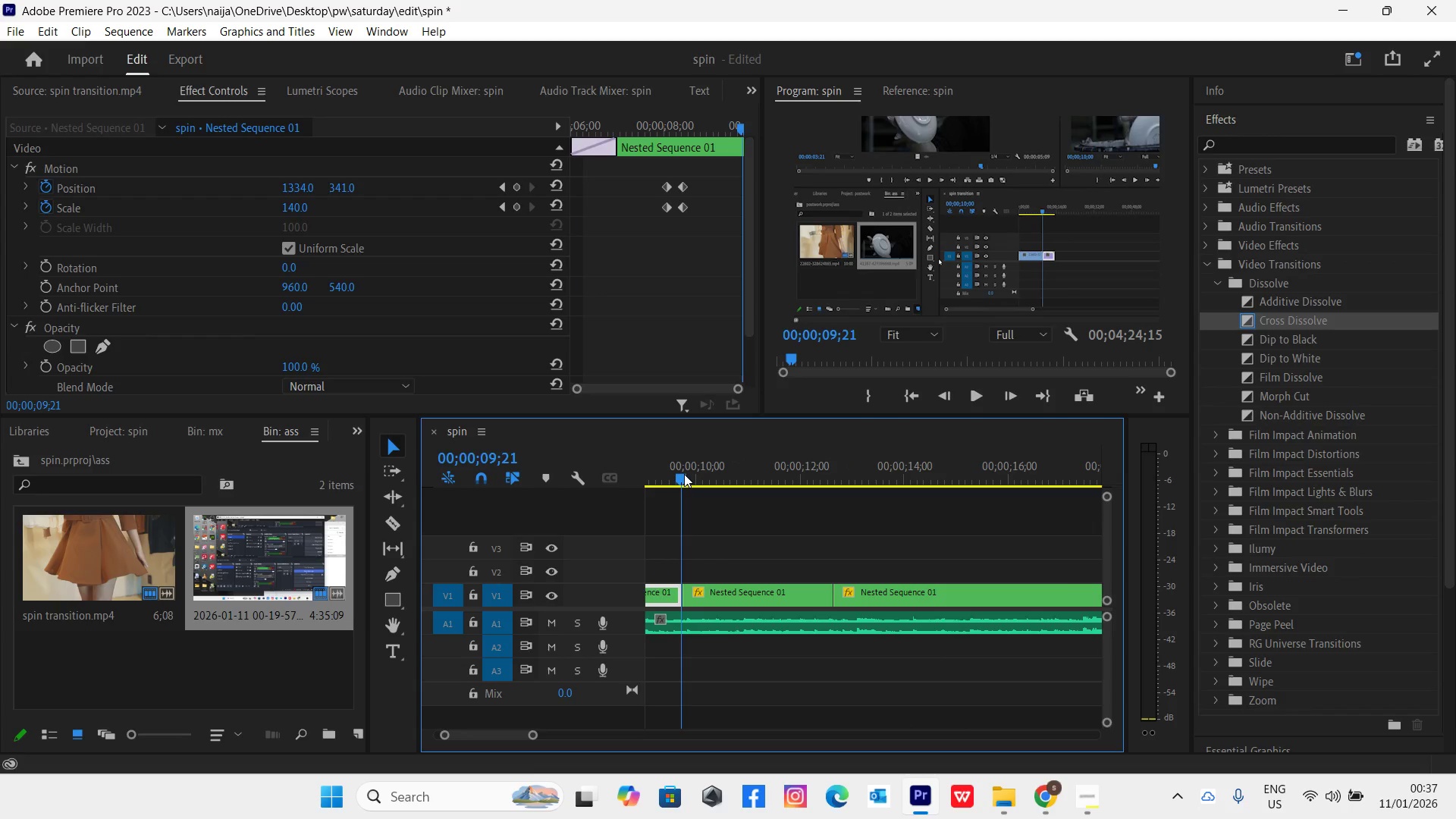 
key(Space)
 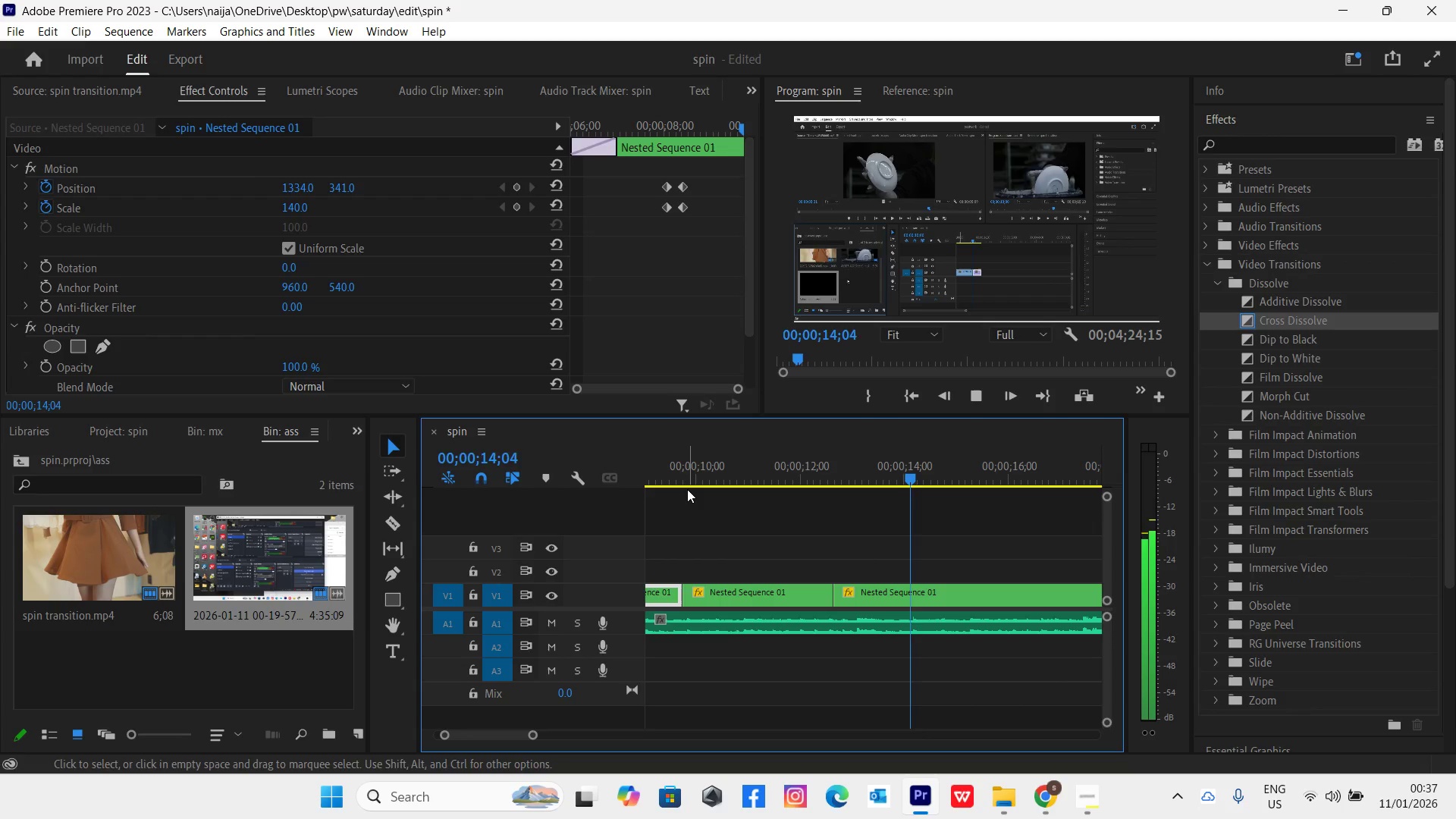 
wait(7.97)
 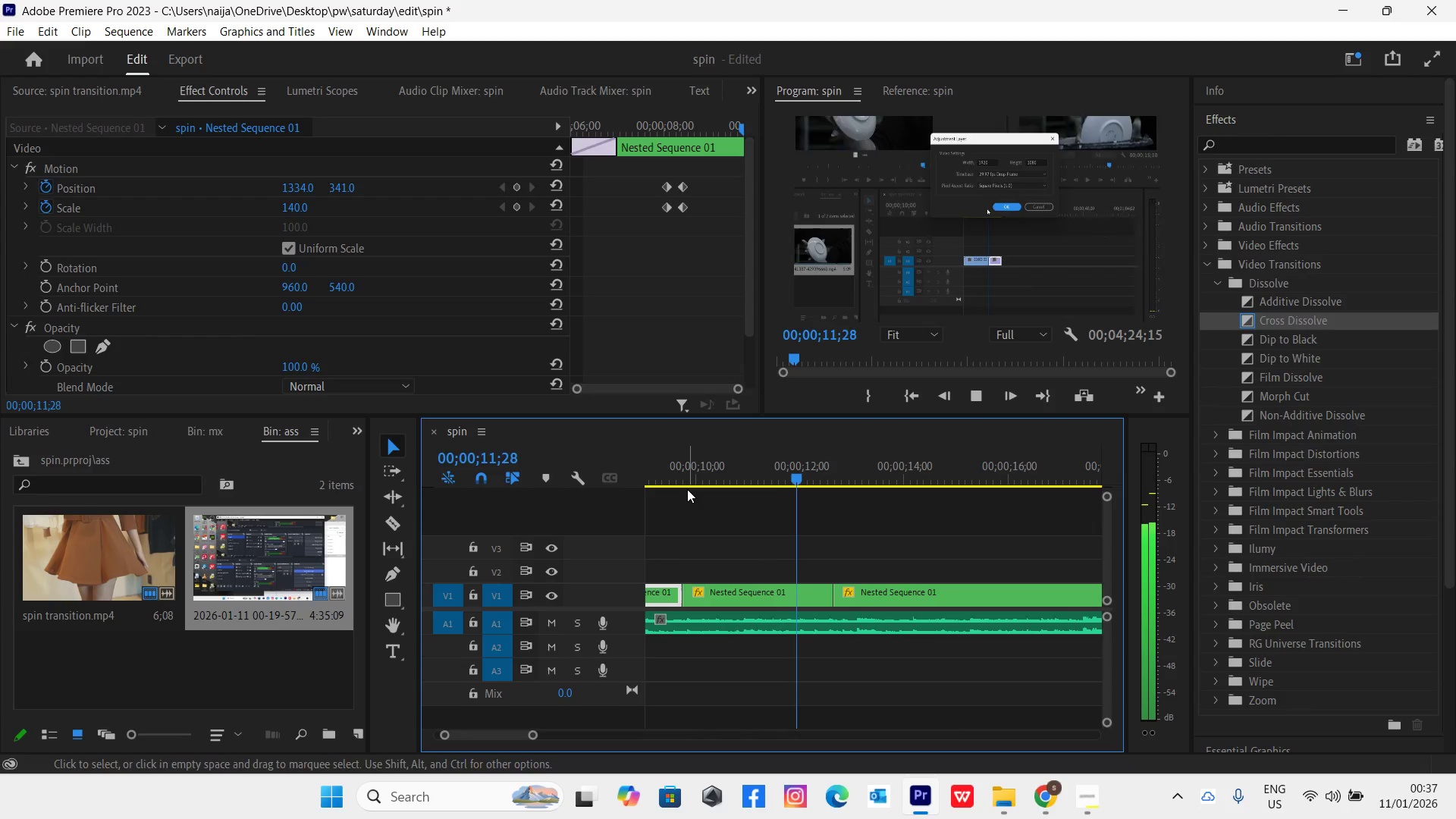 
key(Space)
 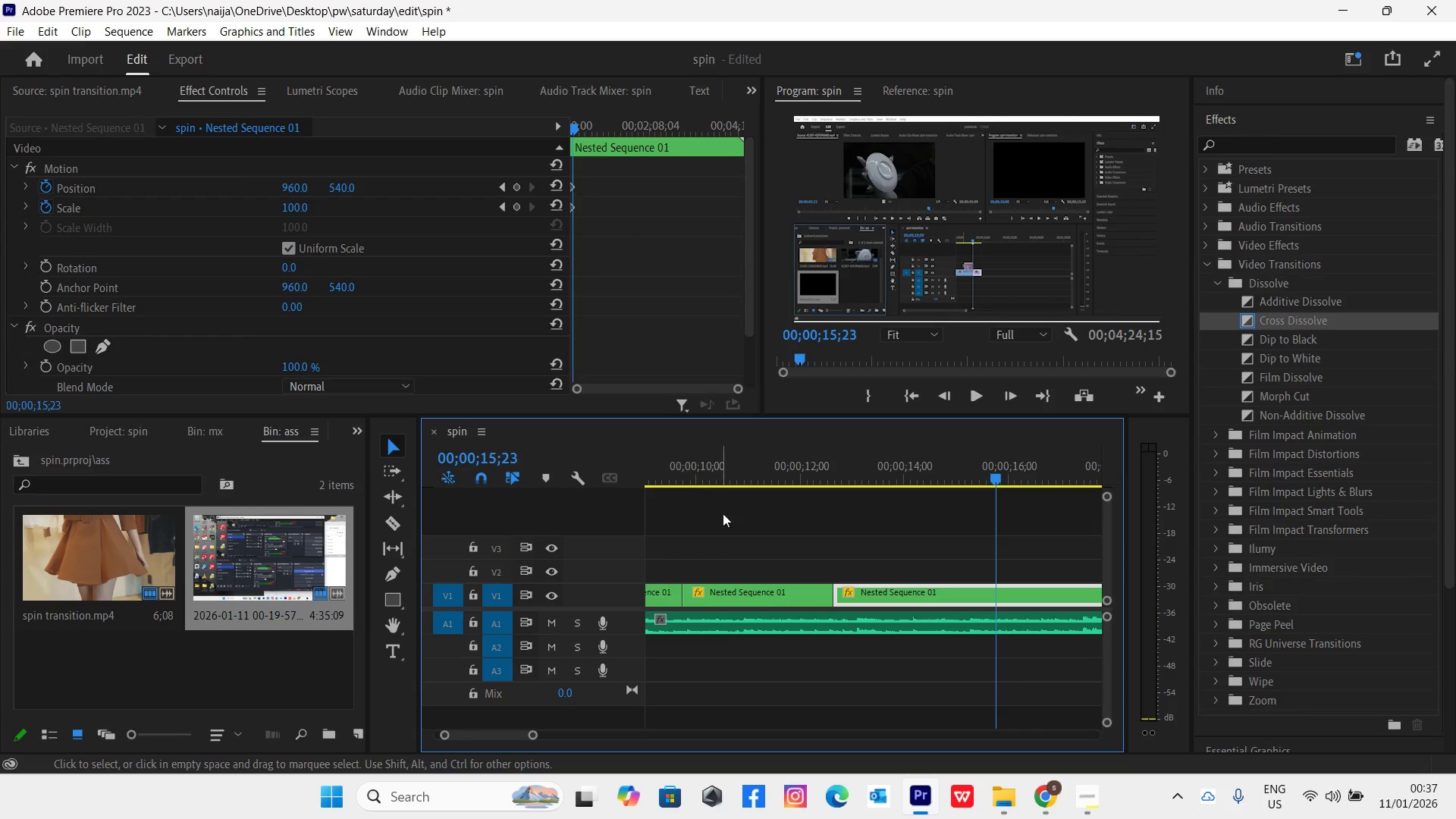 
left_click([819, 472])
 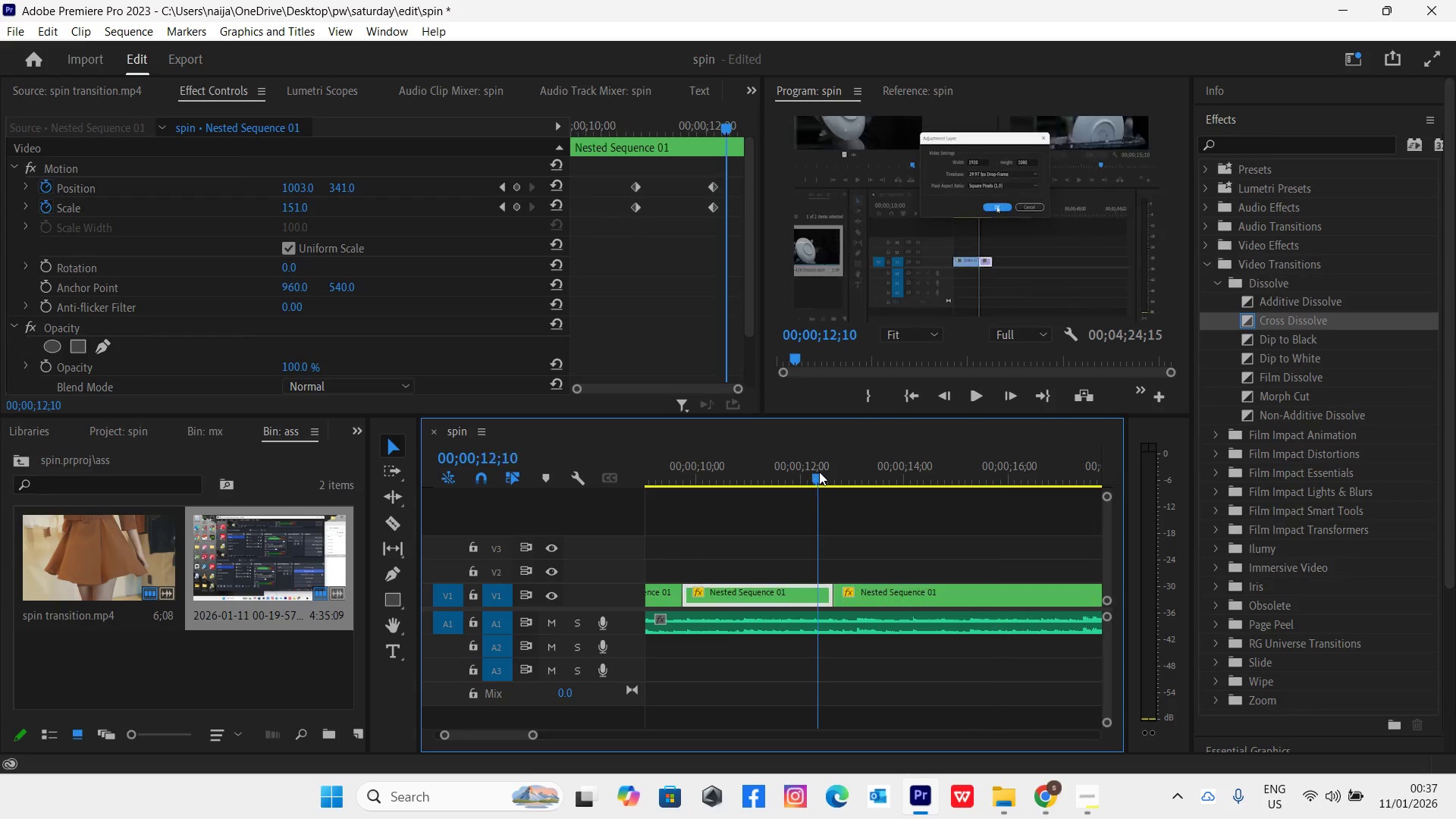 
key(Space)
 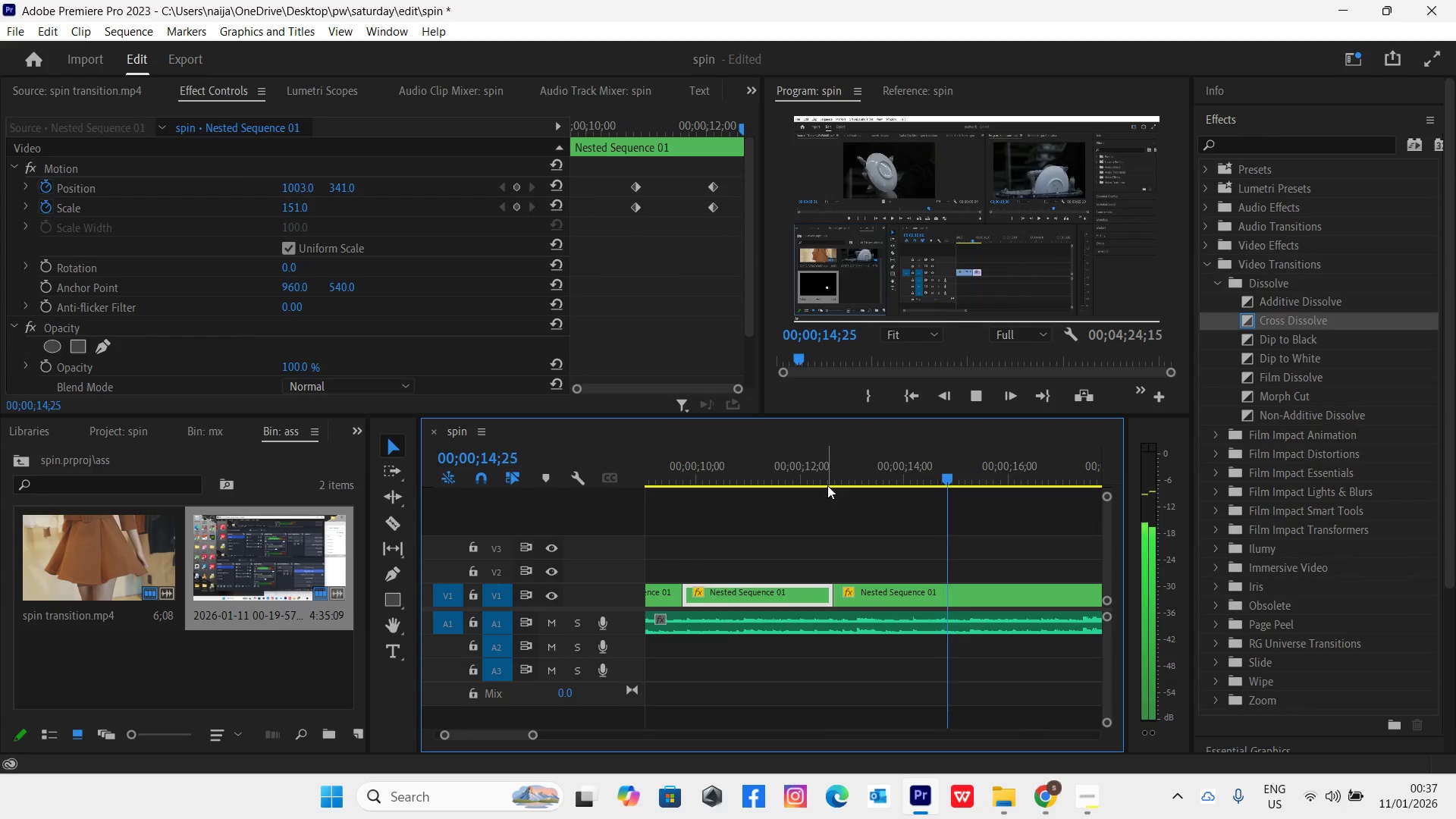 
key(Space)
 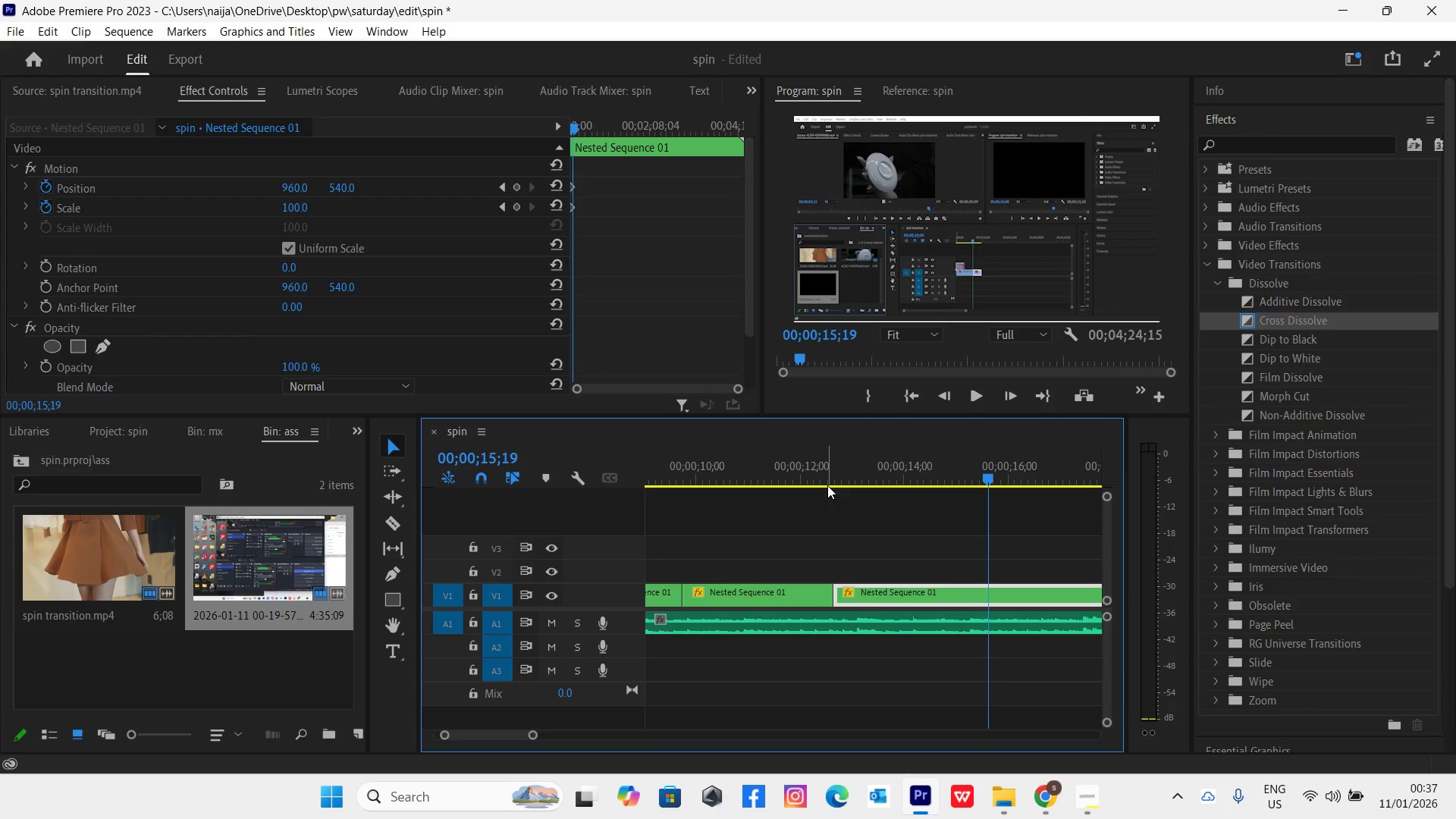 
key(Space)
 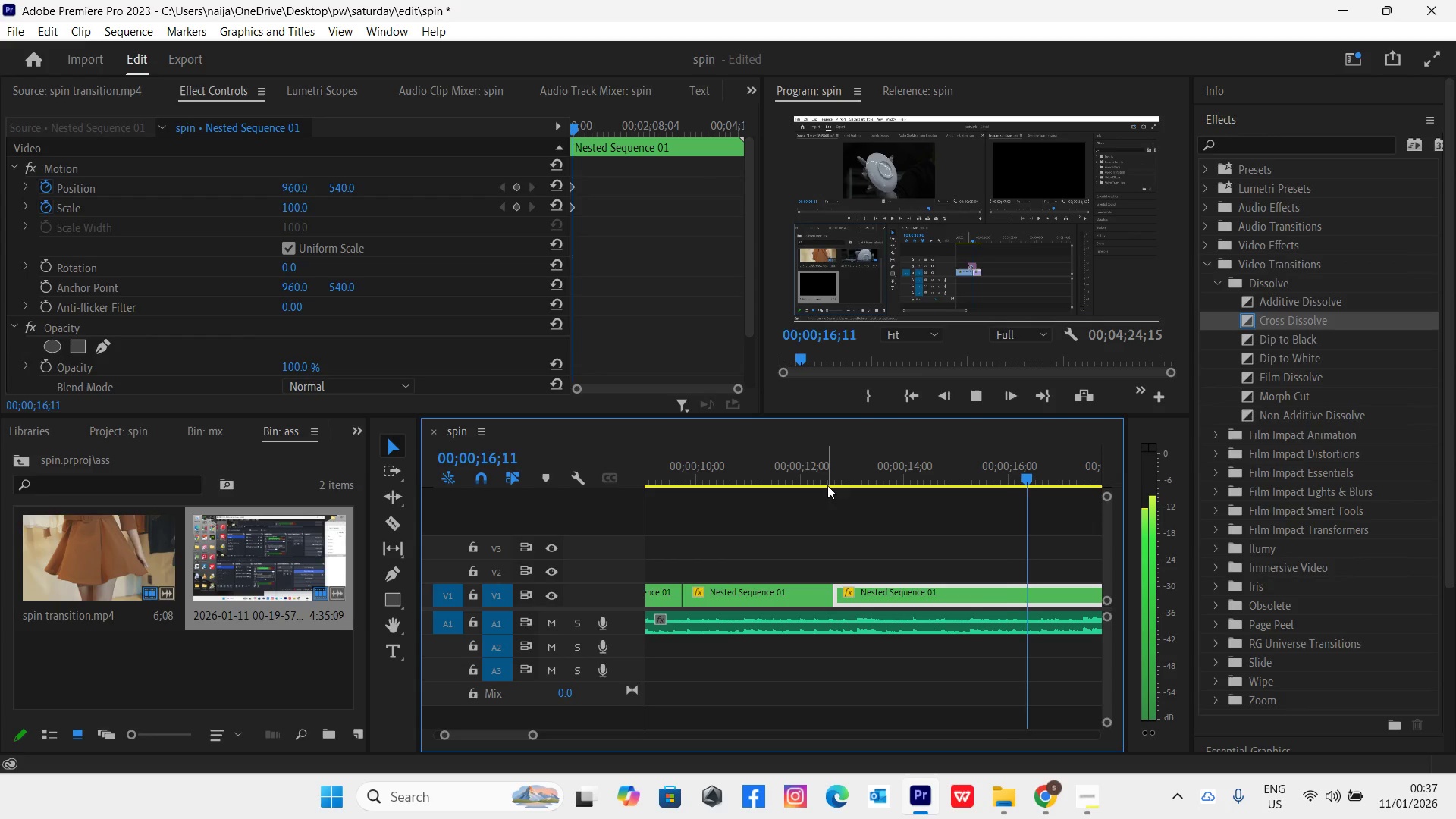 
key(Space)
 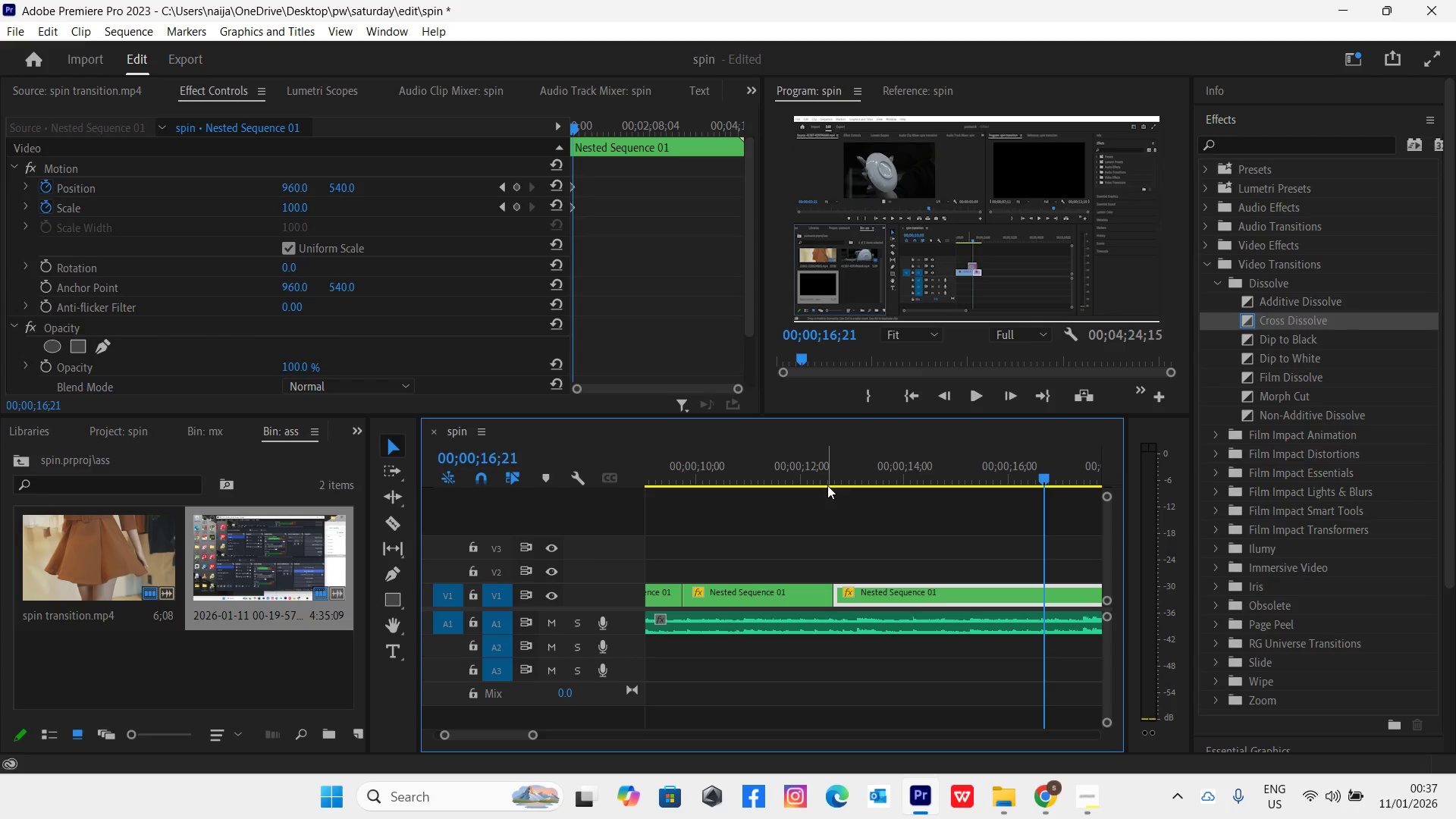 
wait(6.09)
 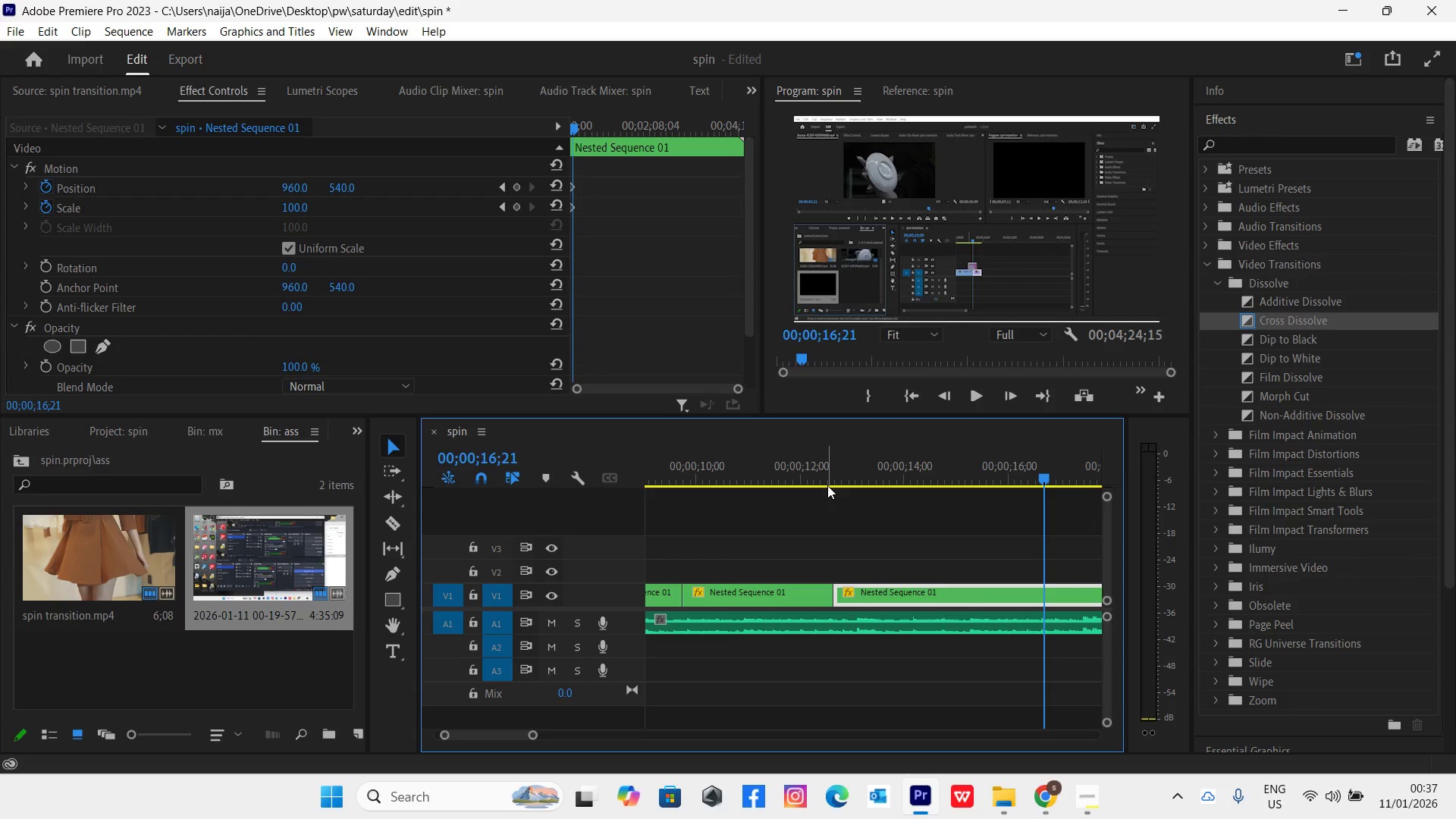 
left_click([817, 474])
 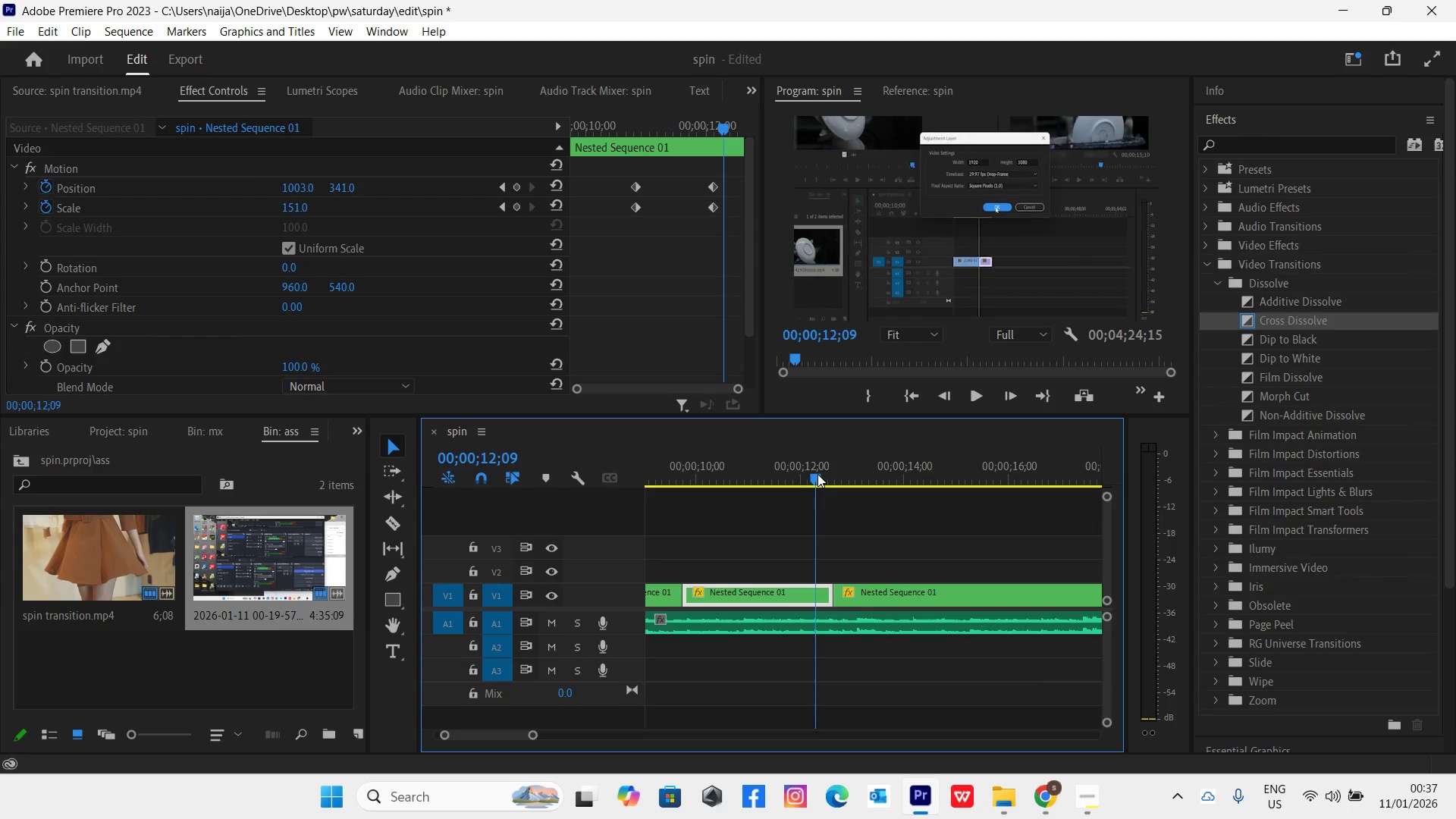 
key(Space)
 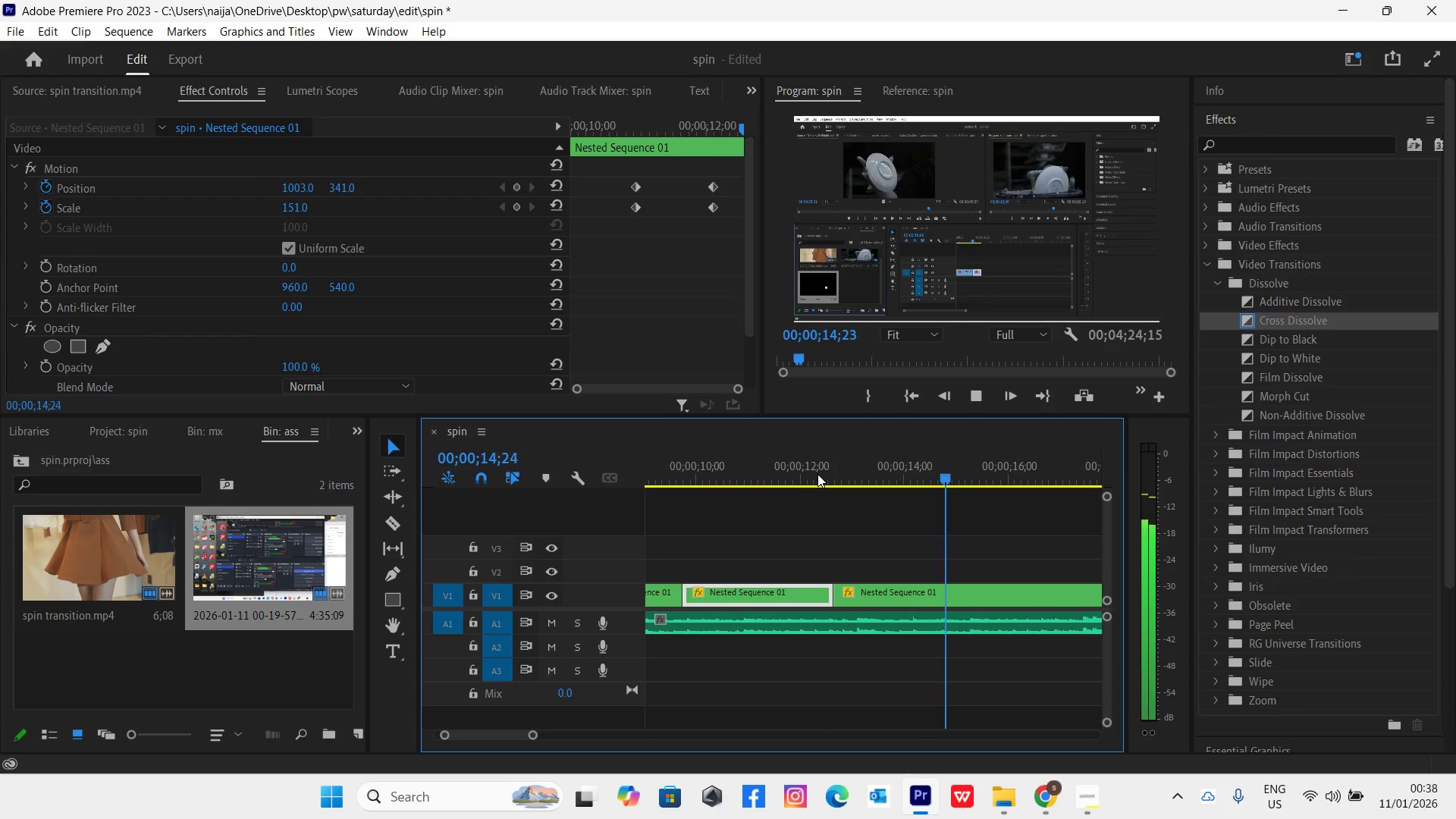 
key(Space)
 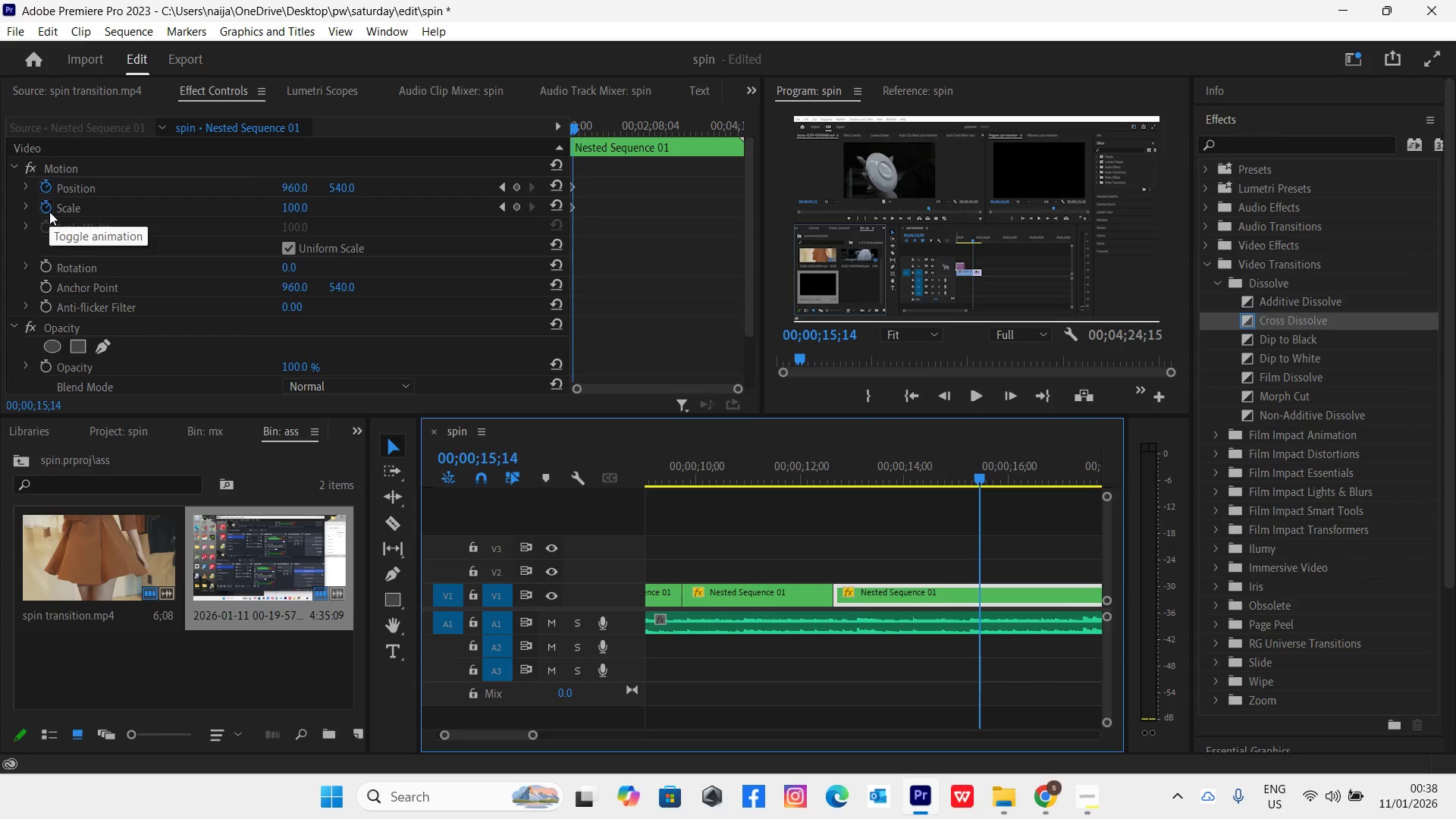 
wait(5.41)
 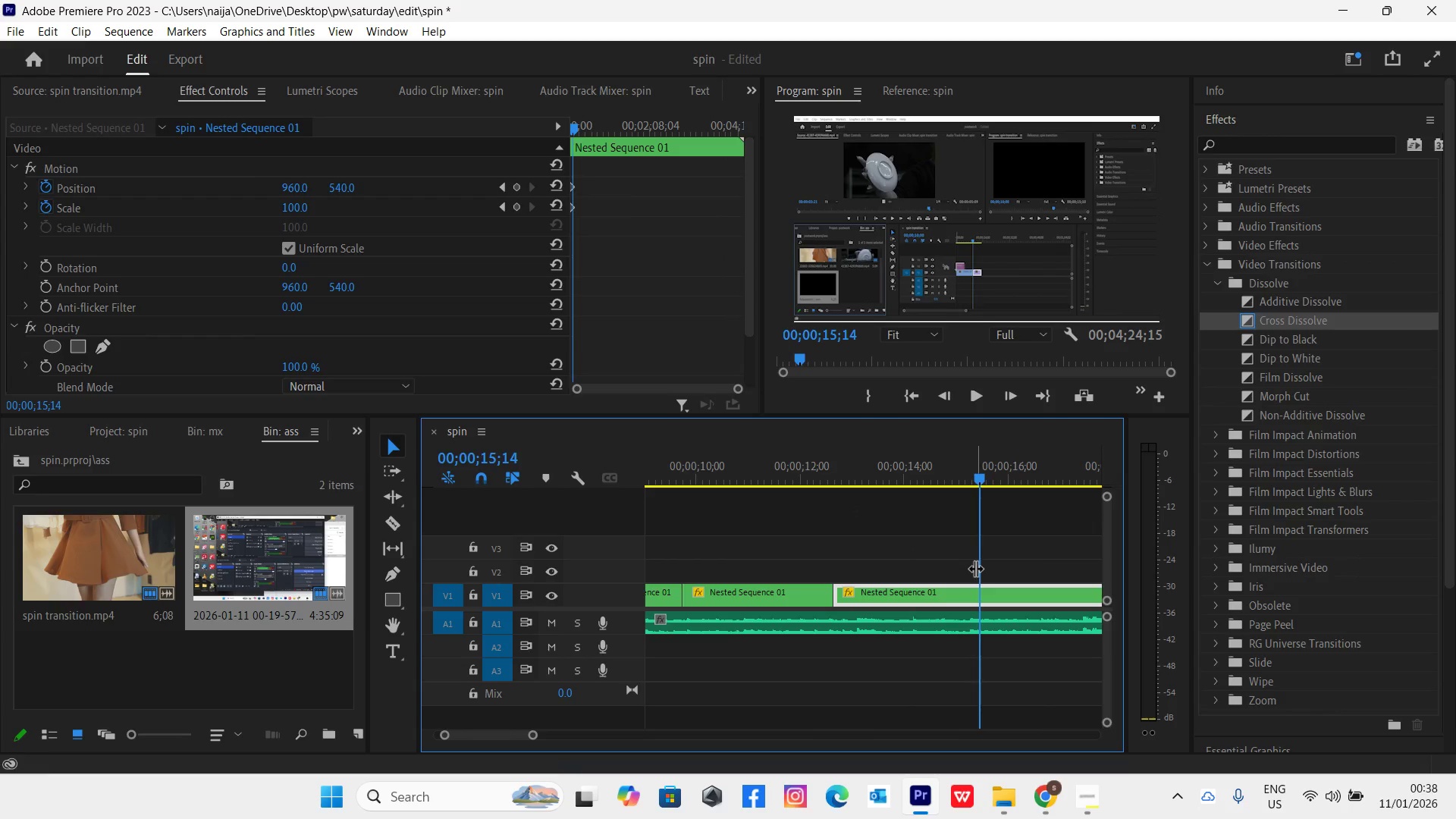 
left_click([287, 206])
 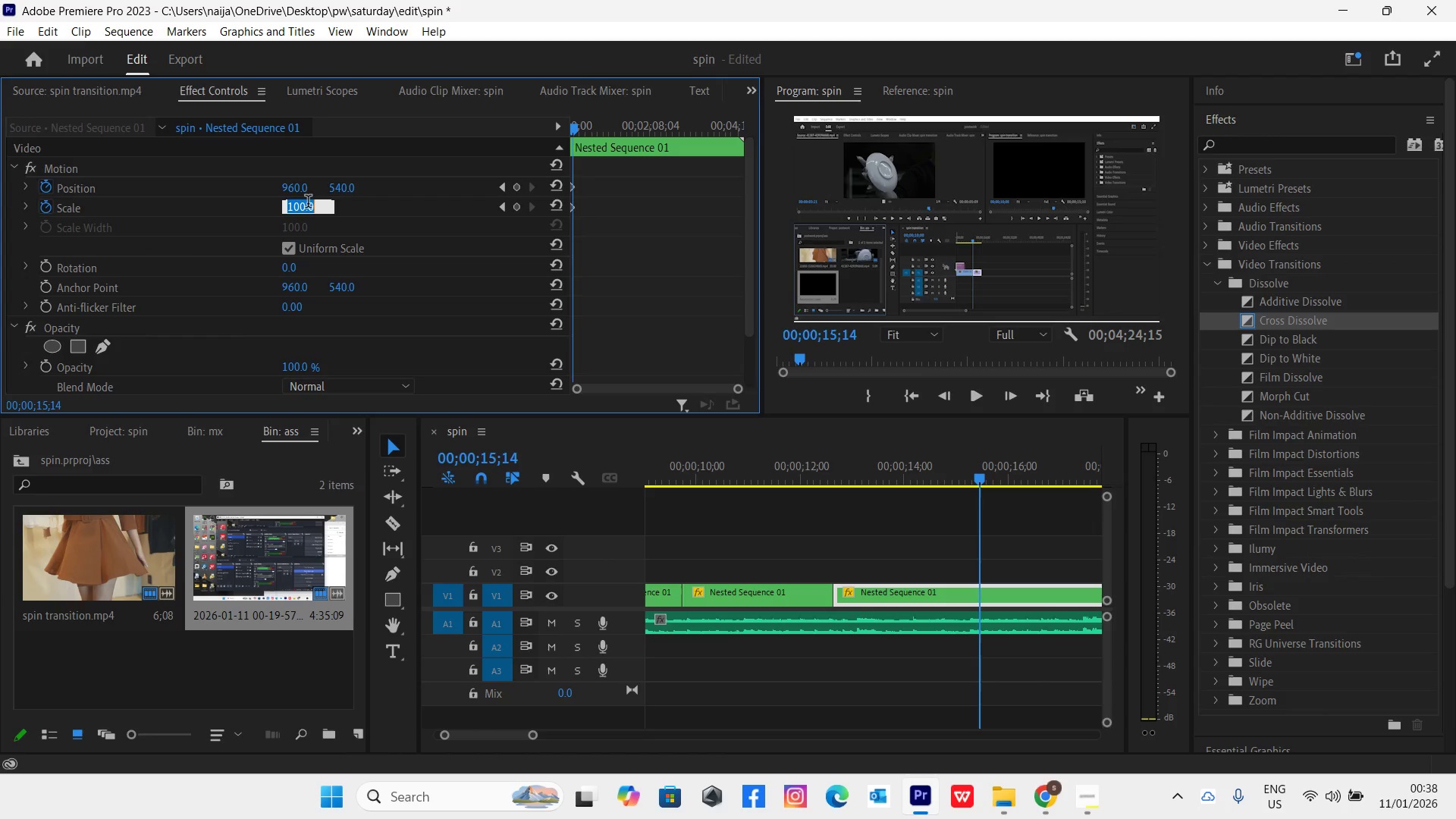 
type(100)
 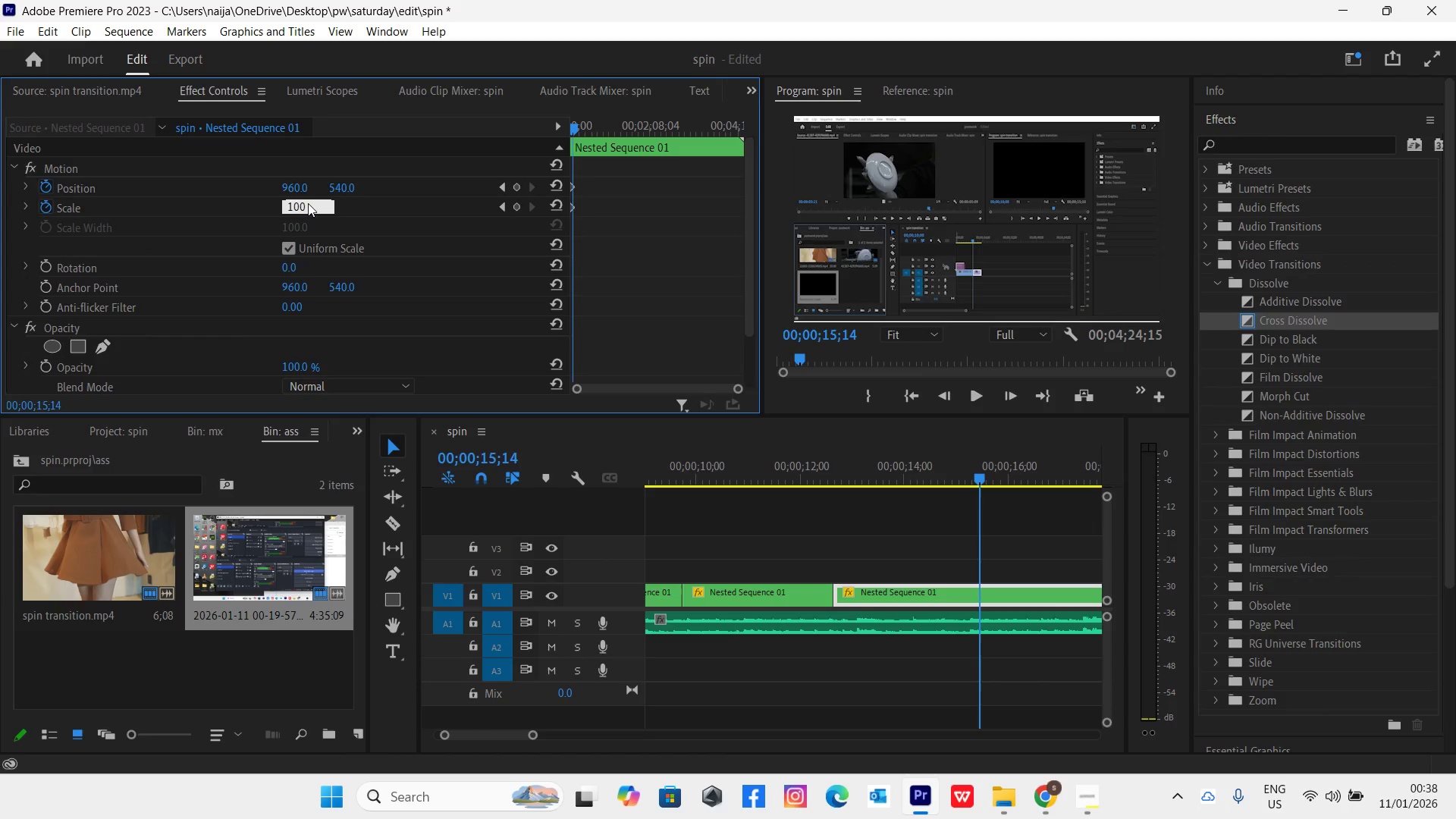 
key(Enter)
 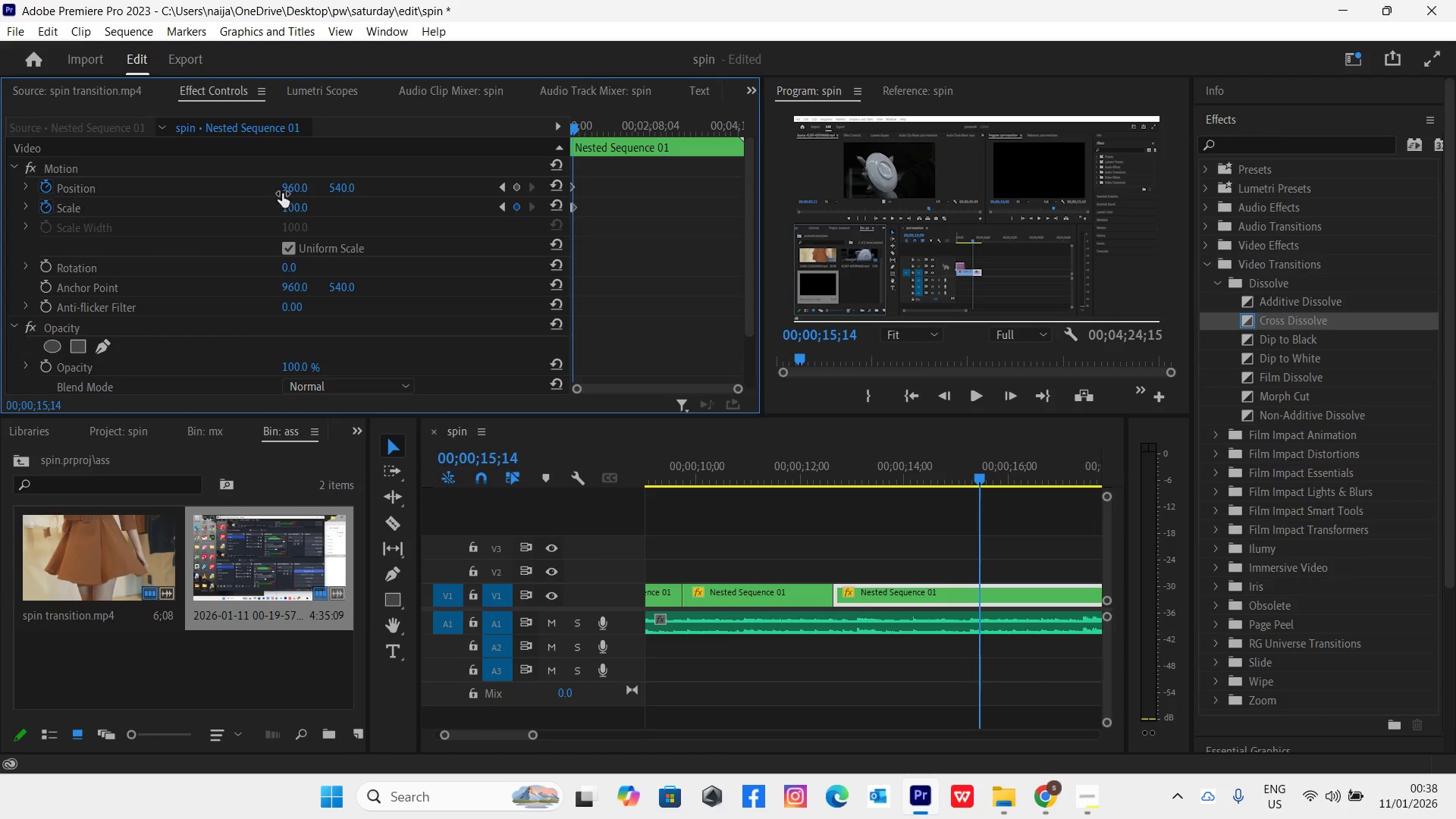 
left_click([287, 187])
 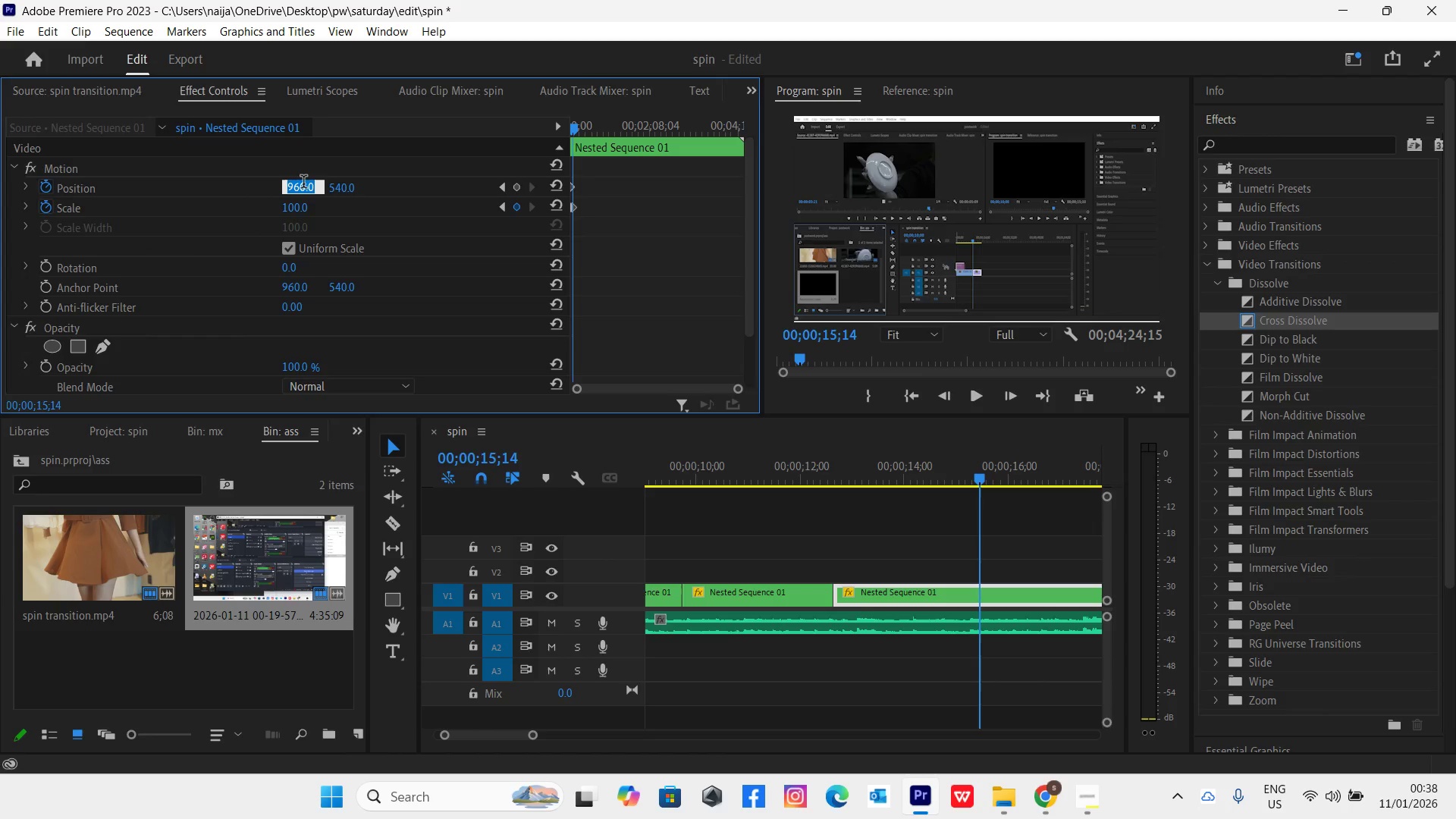 
type(960)
 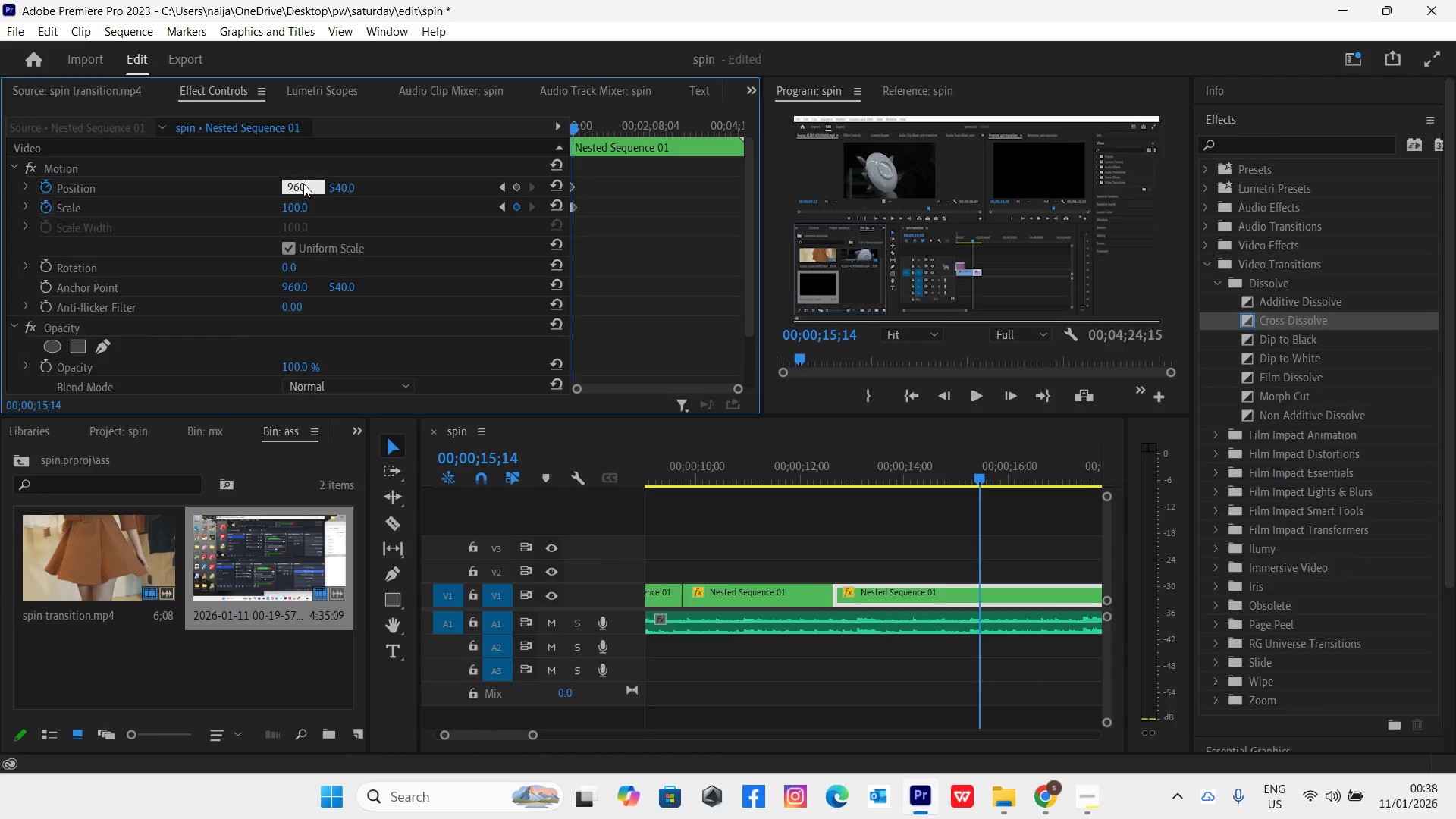 
key(Enter)
 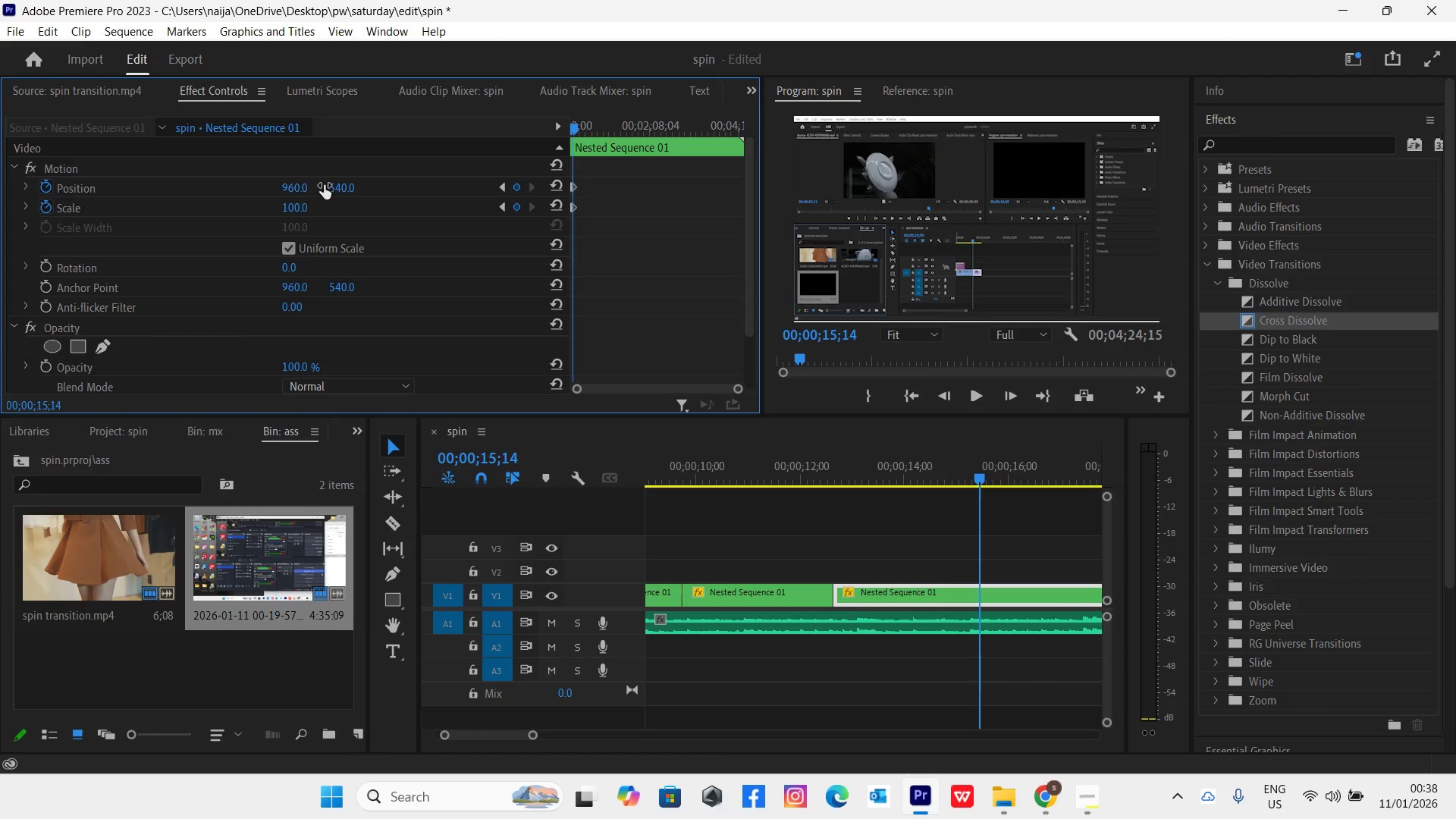 
left_click([336, 186])
 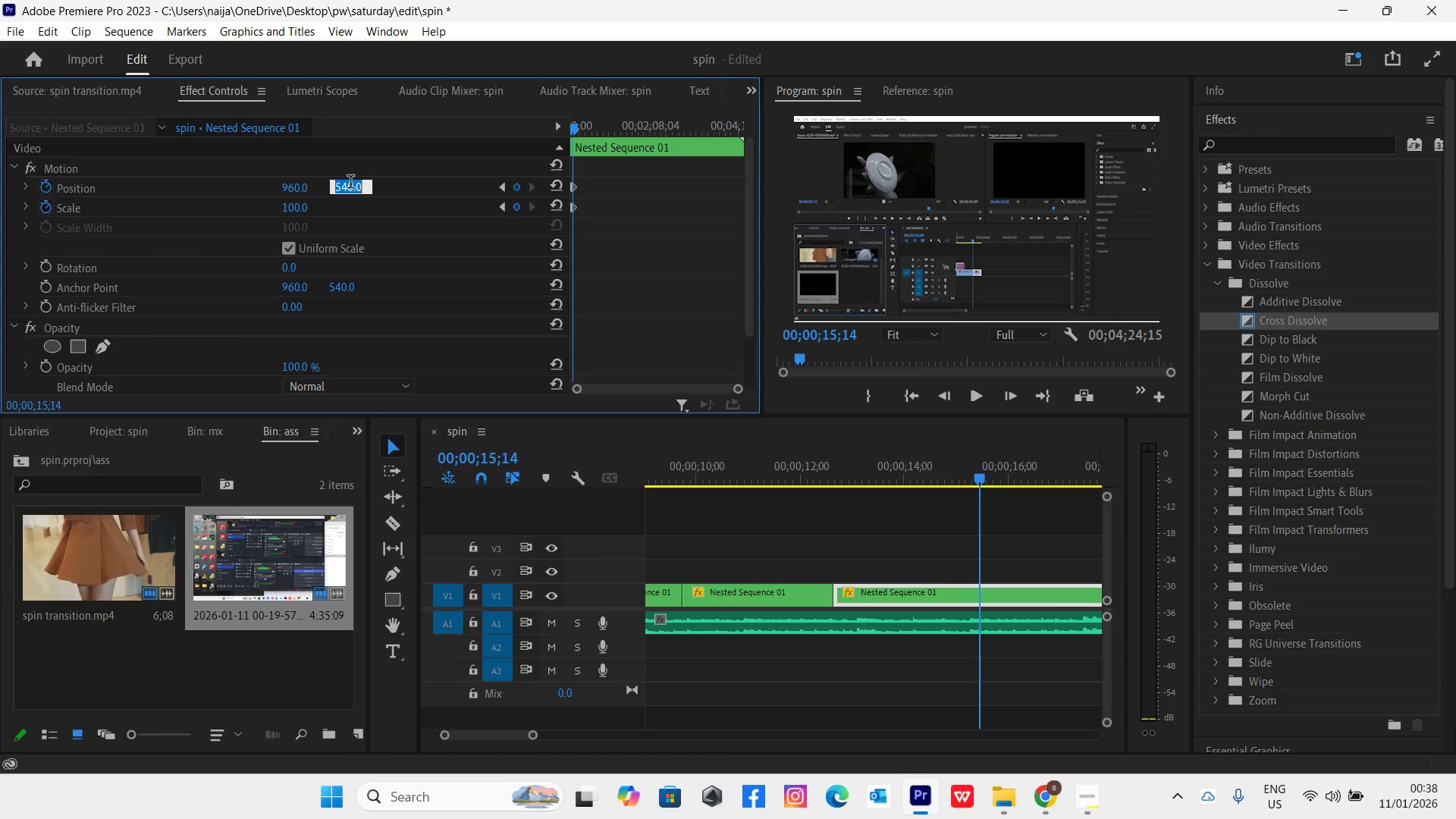 
type(540)
 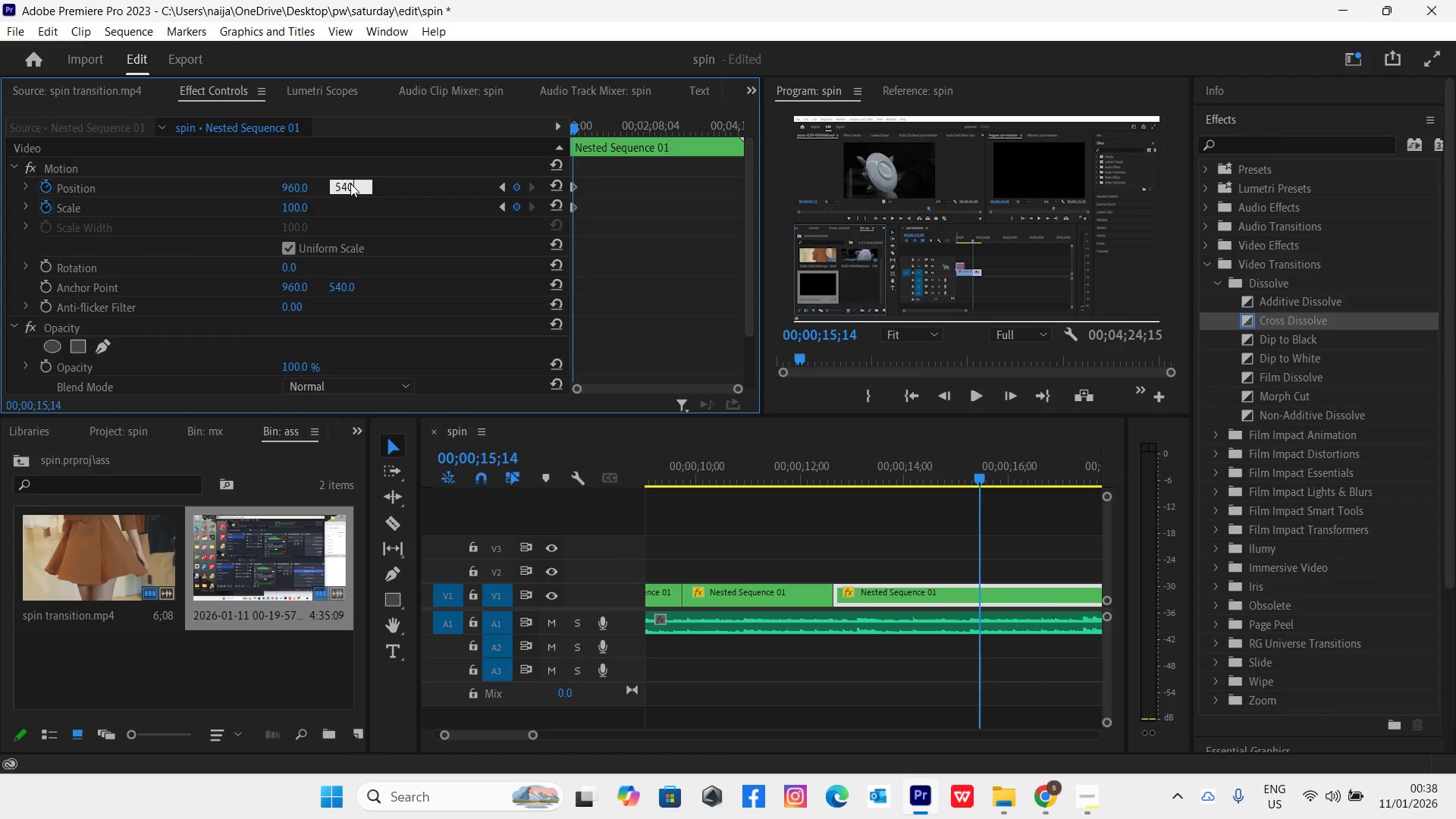 
key(Enter)
 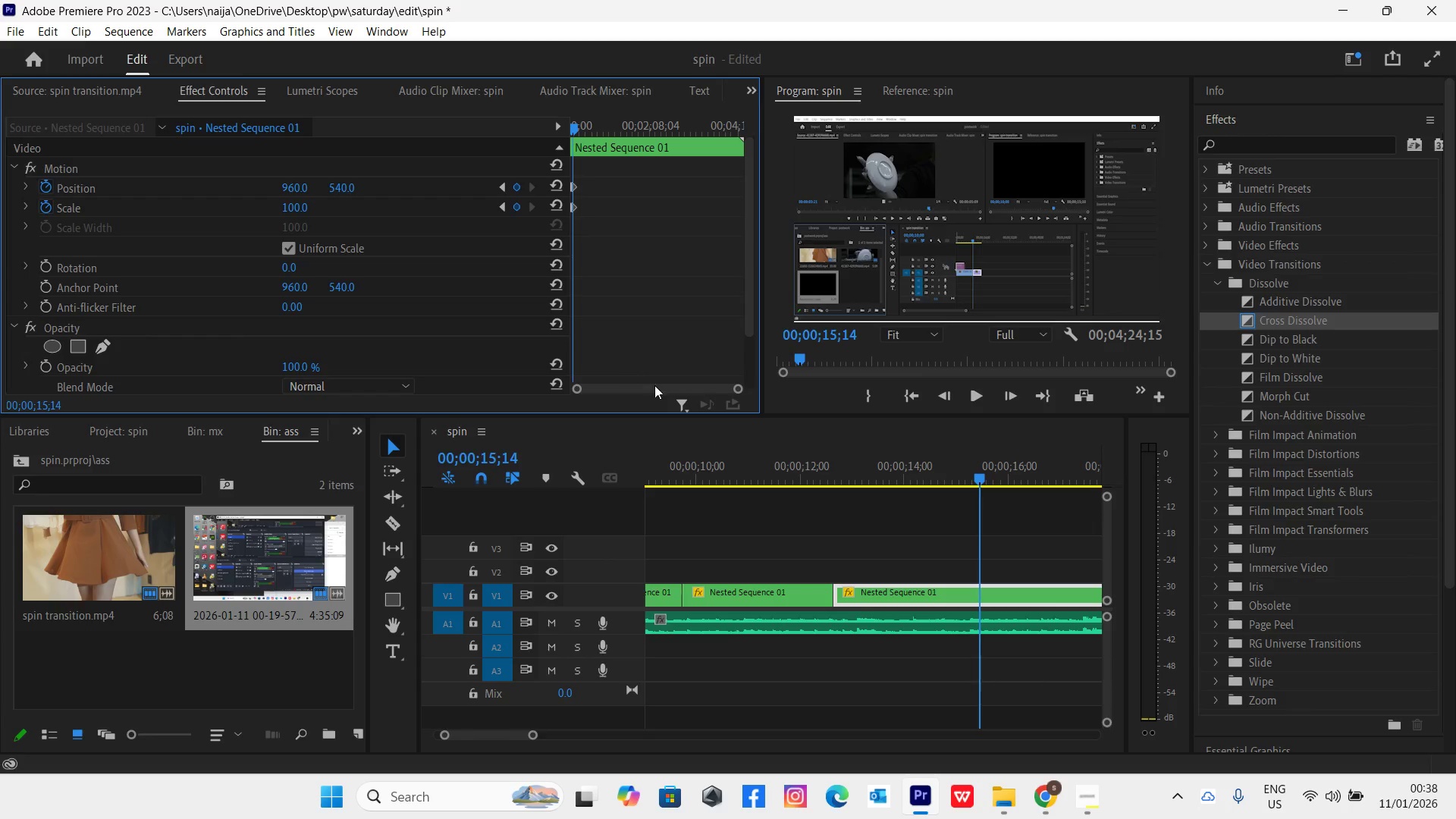 
key(Space)
 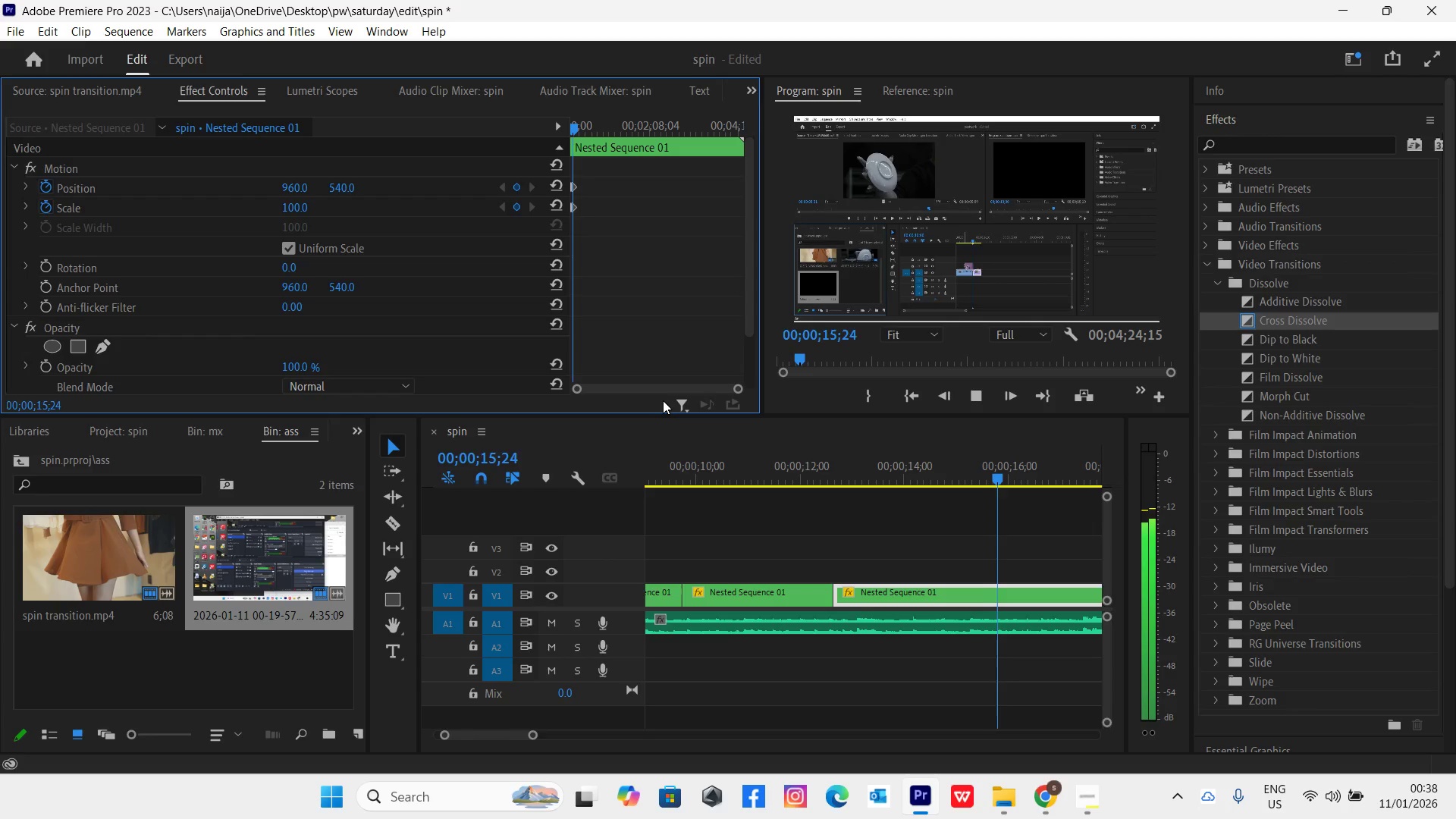 
key(Space)
 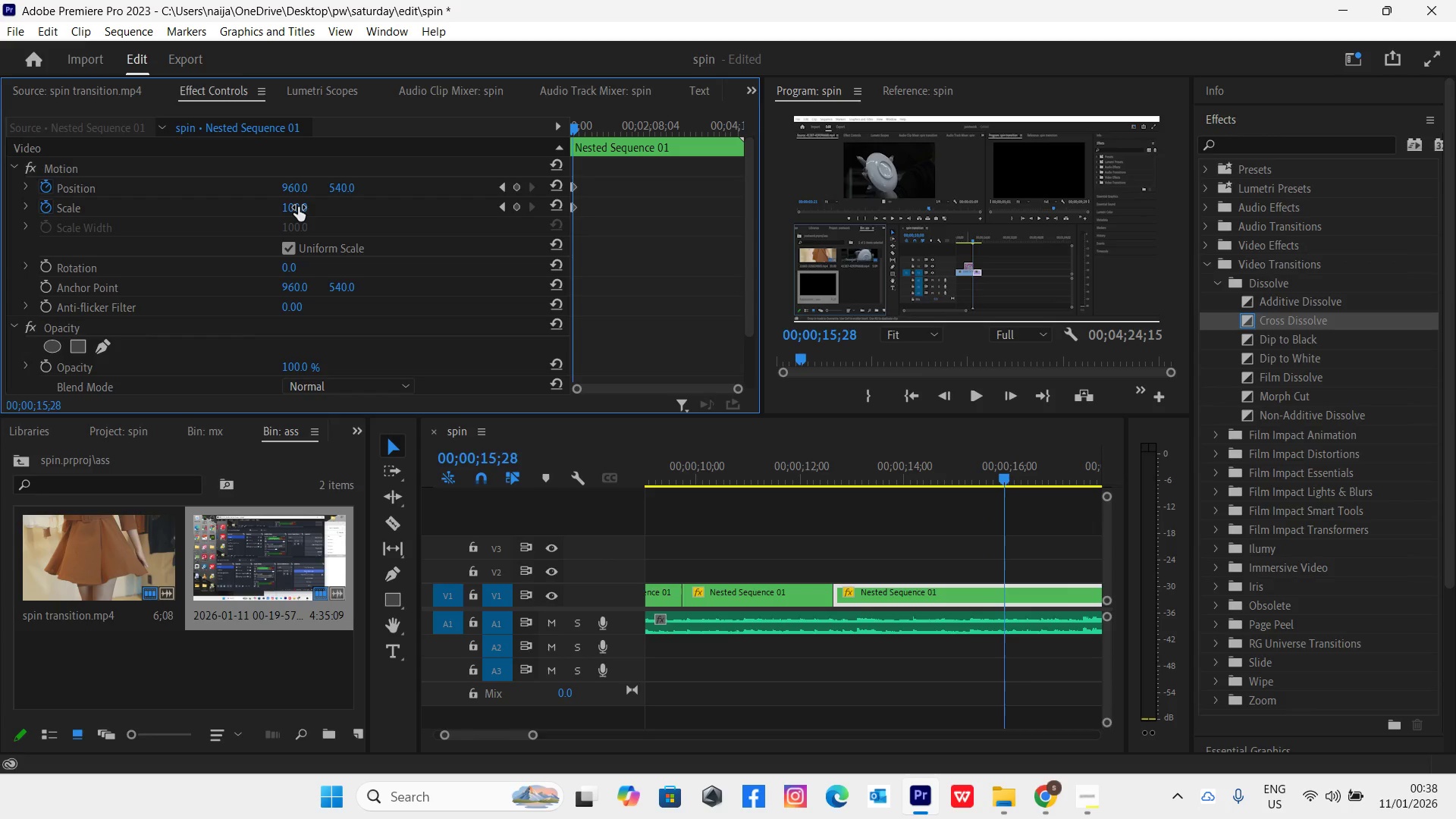 
left_click_drag(start_coordinate=[298, 207], to_coordinate=[352, 217])
 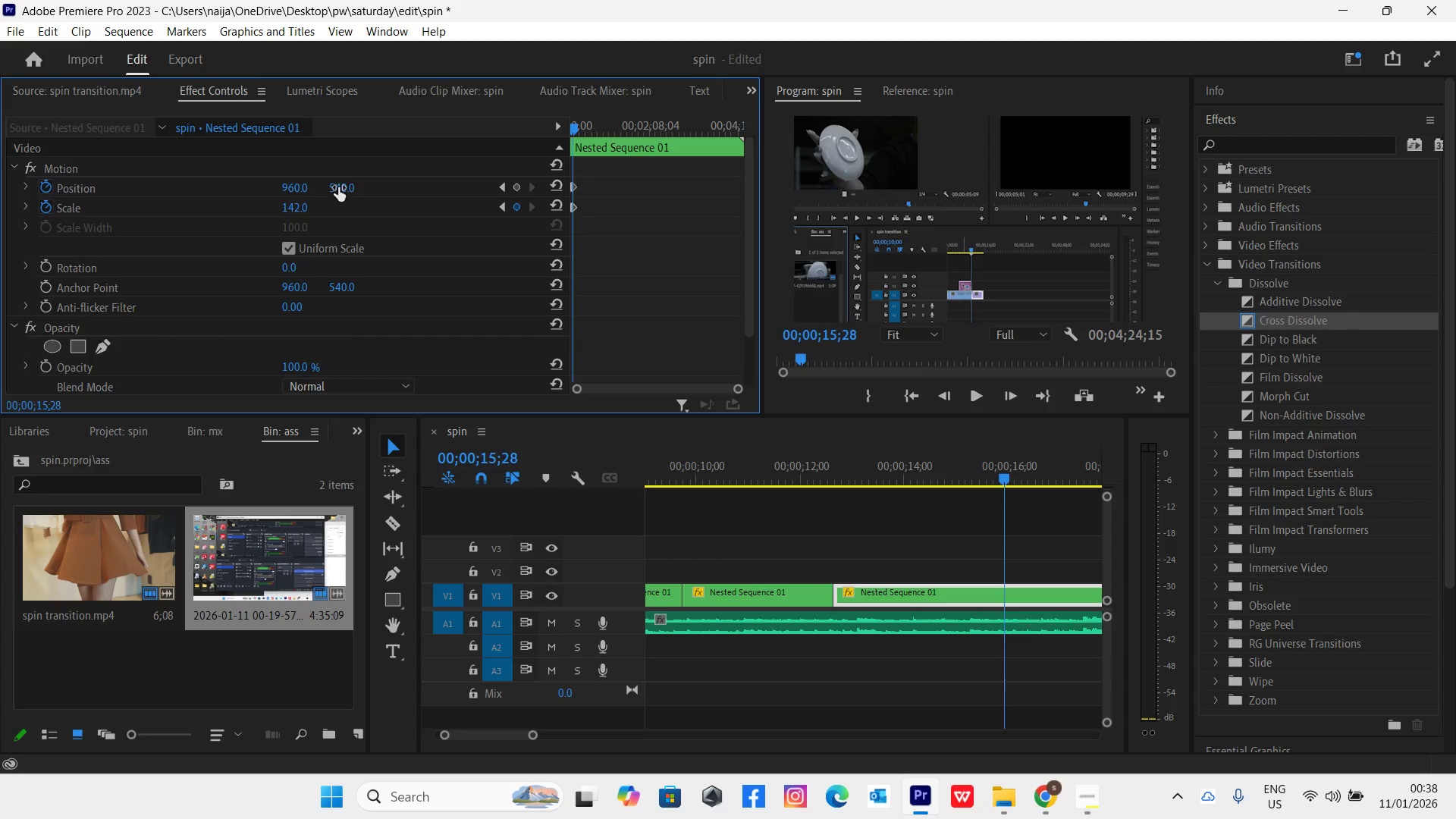 
left_click_drag(start_coordinate=[338, 187], to_coordinate=[190, 223])
 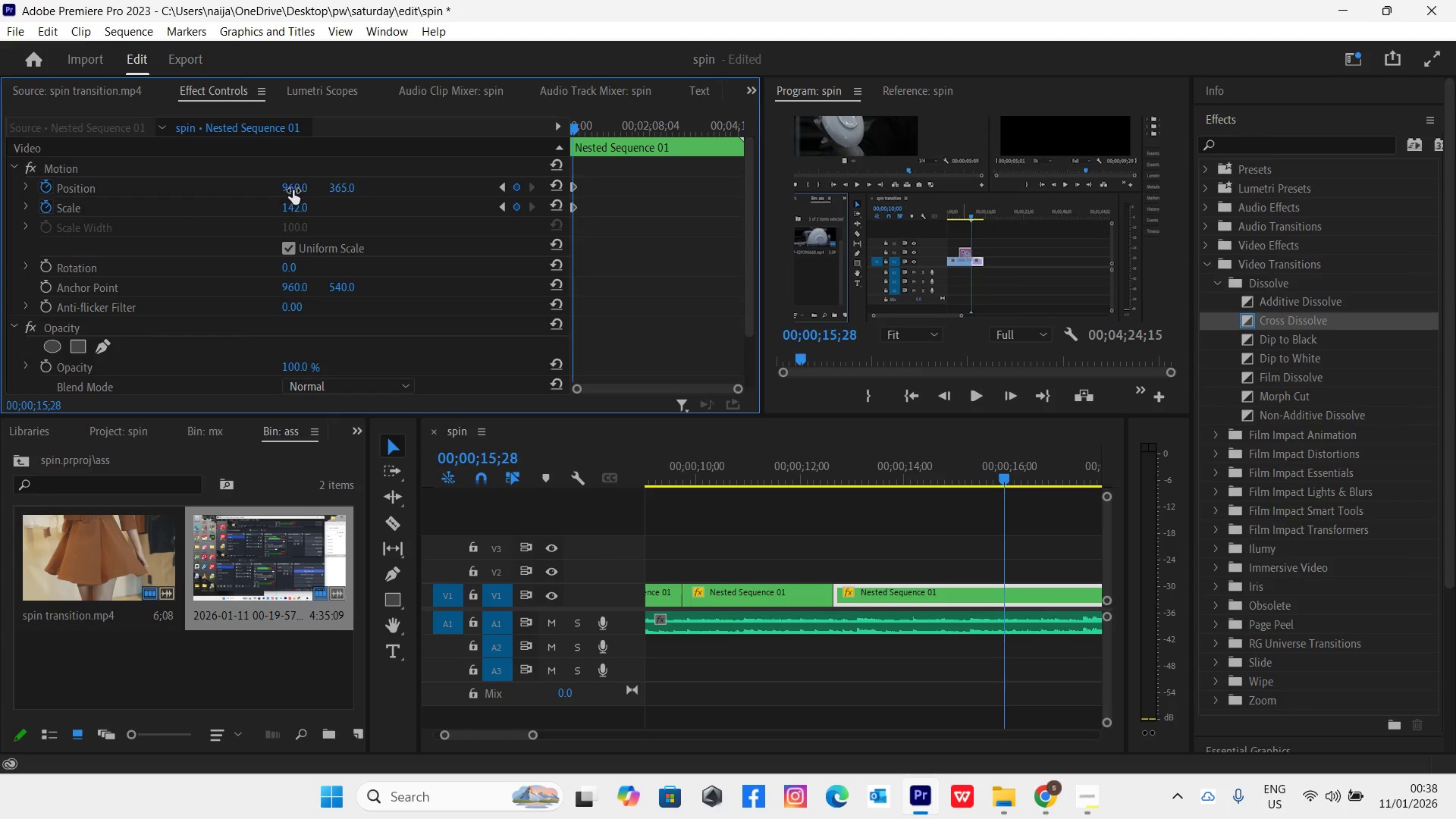 
left_click_drag(start_coordinate=[292, 190], to_coordinate=[37, 245])
 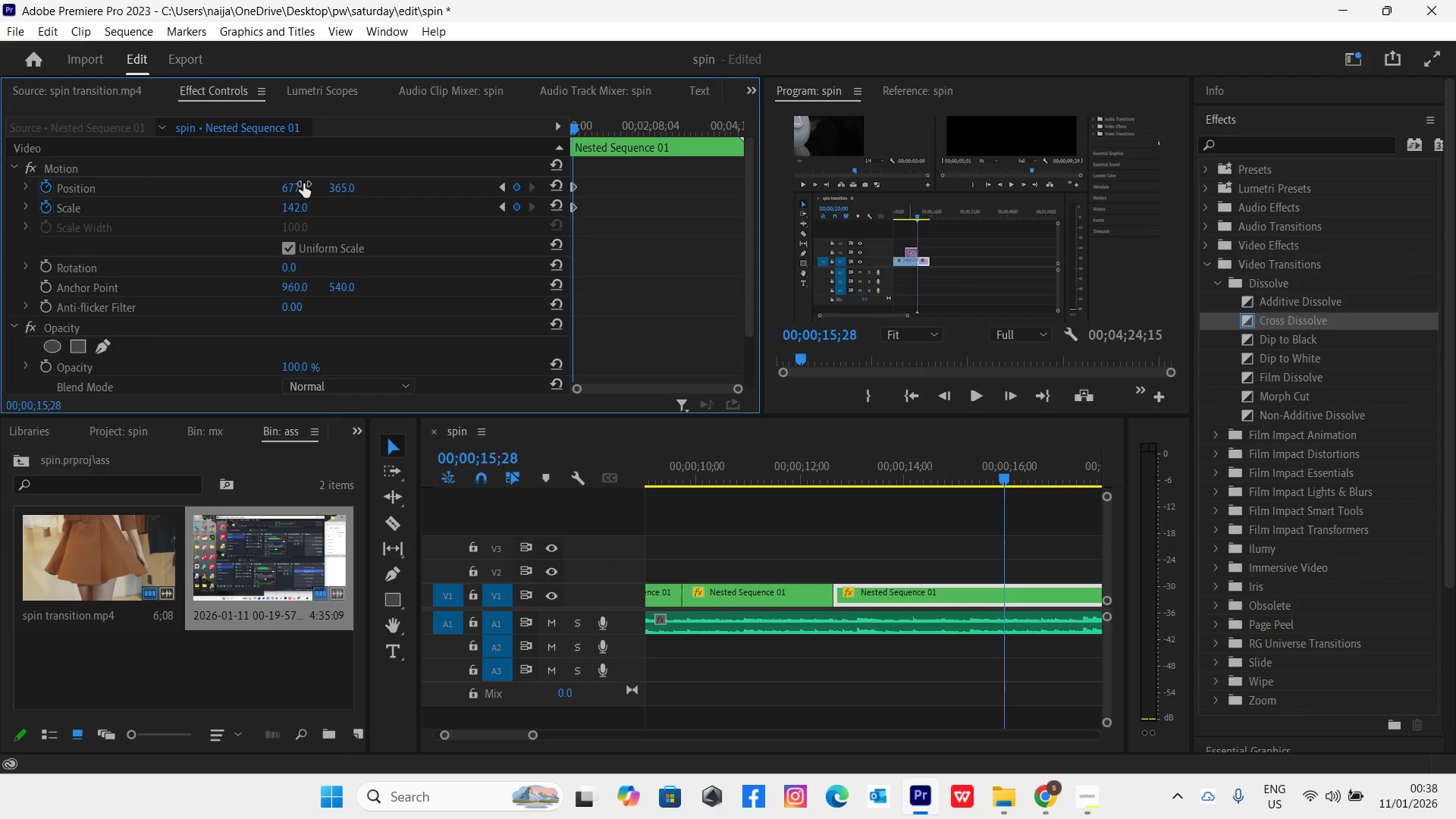 
key(Control+Backquote)
 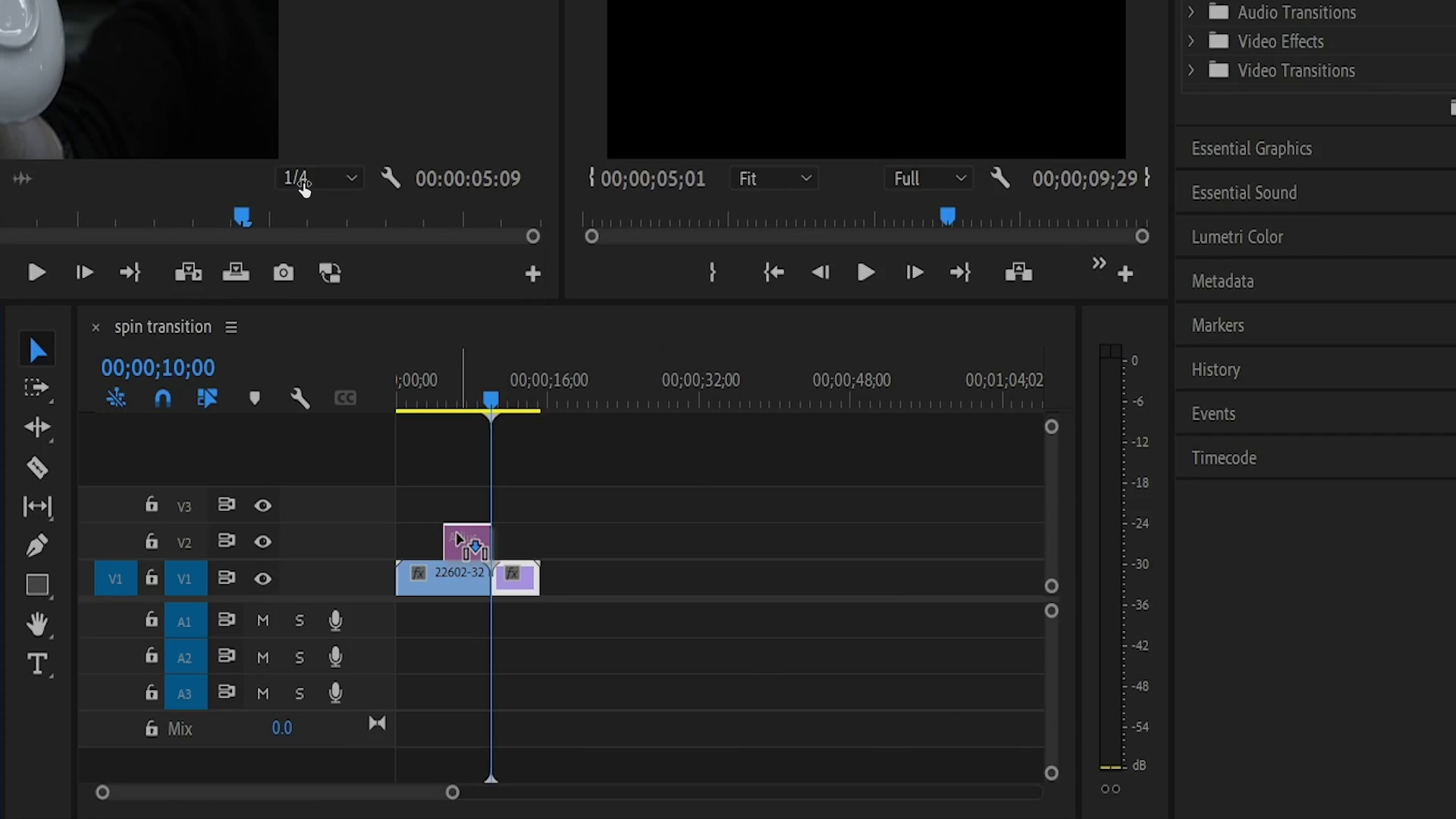 
wait(5.33)
 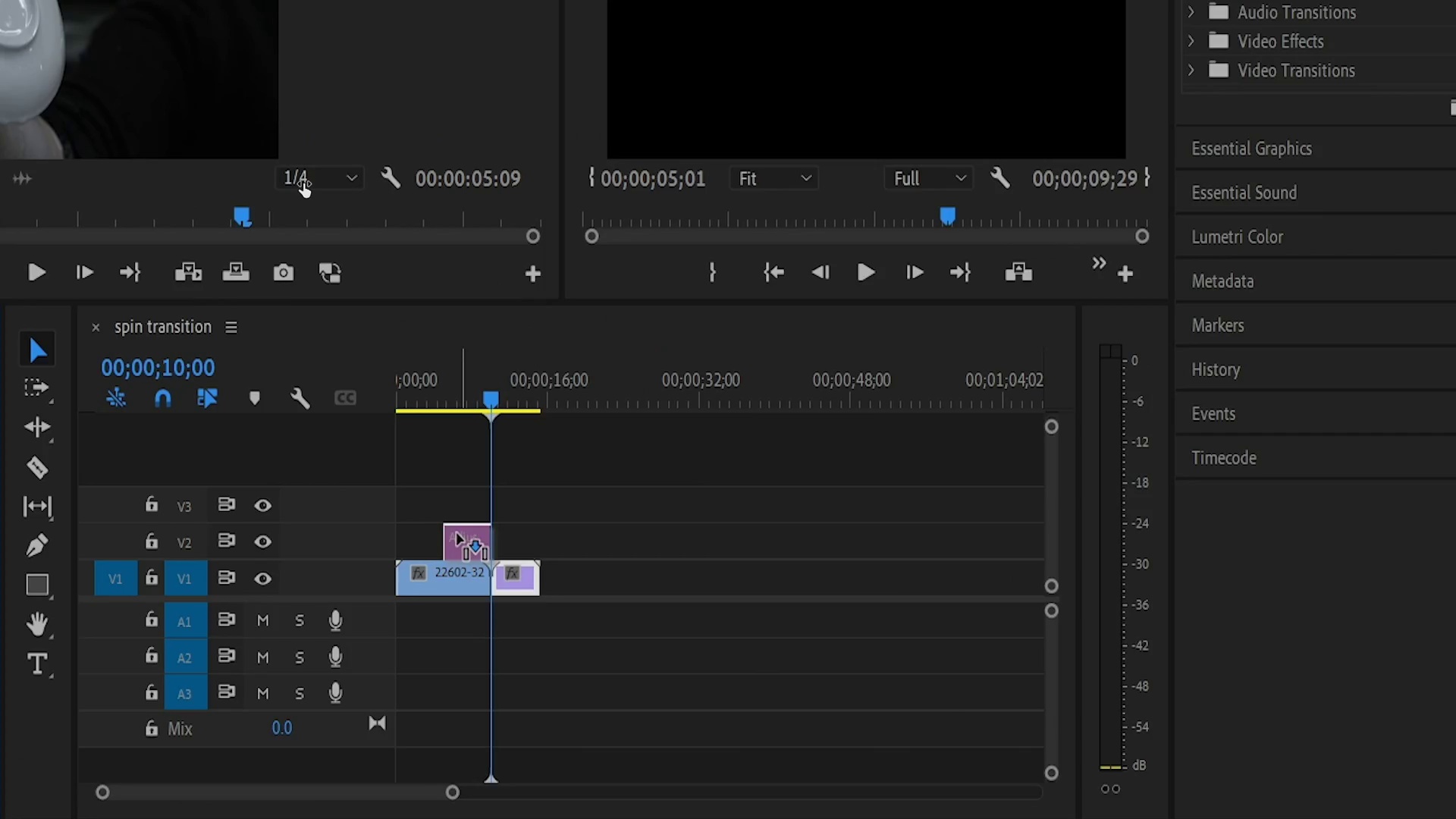 
hold_key(key=ControlLeft, duration=1.5)
 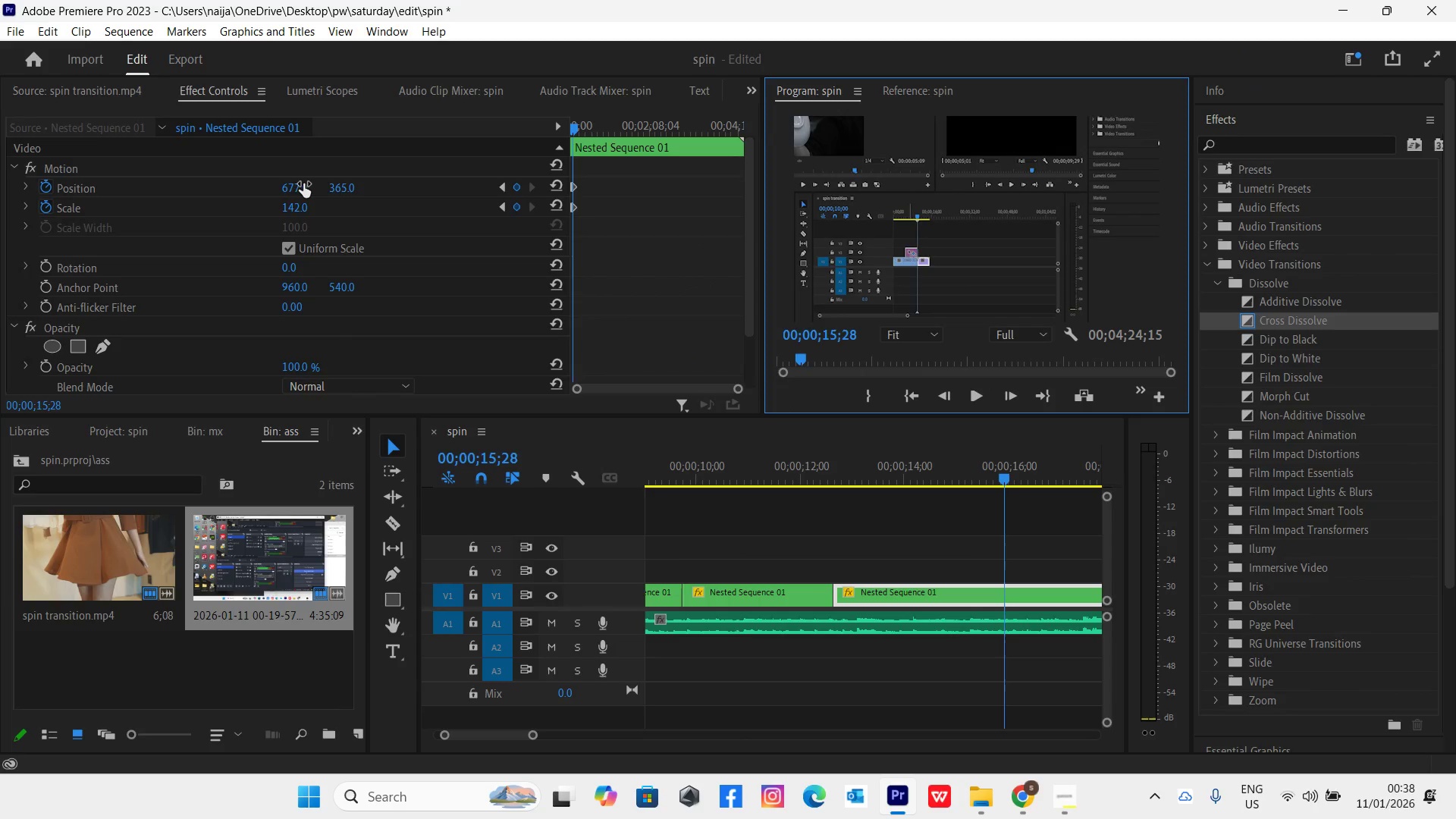 
key(Control+Backquote)
 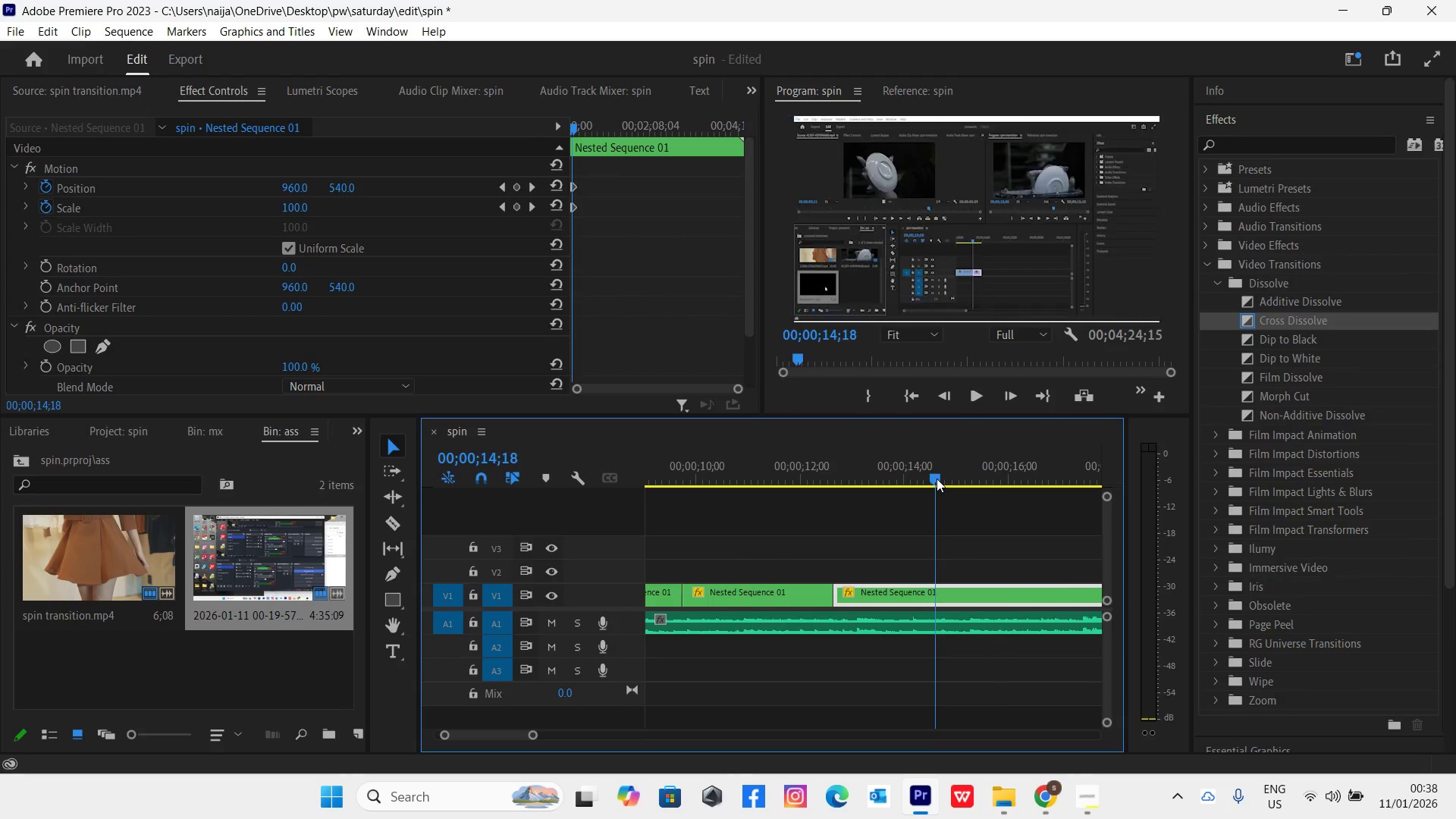 
key(Space)
 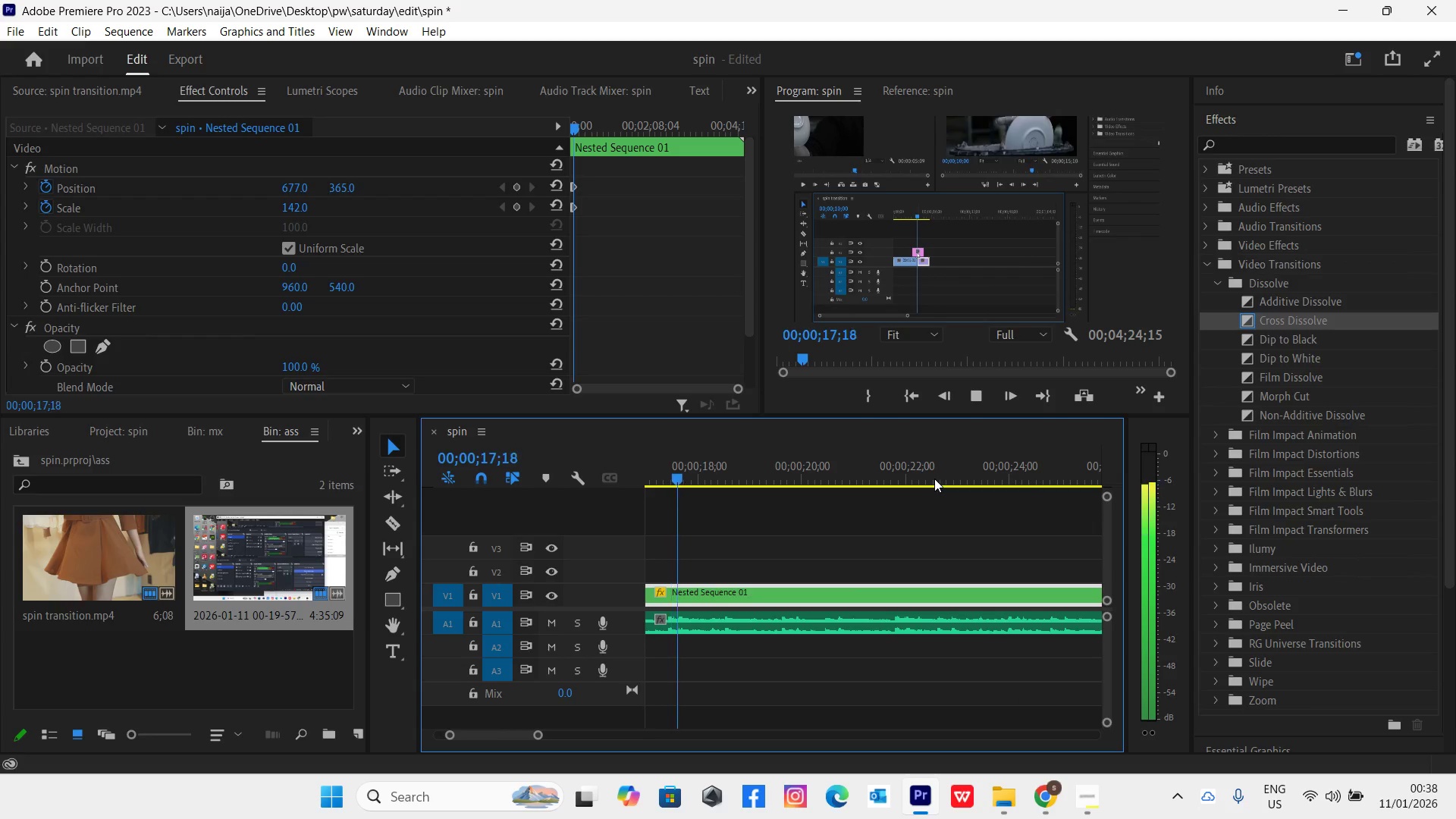 
wait(5.27)
 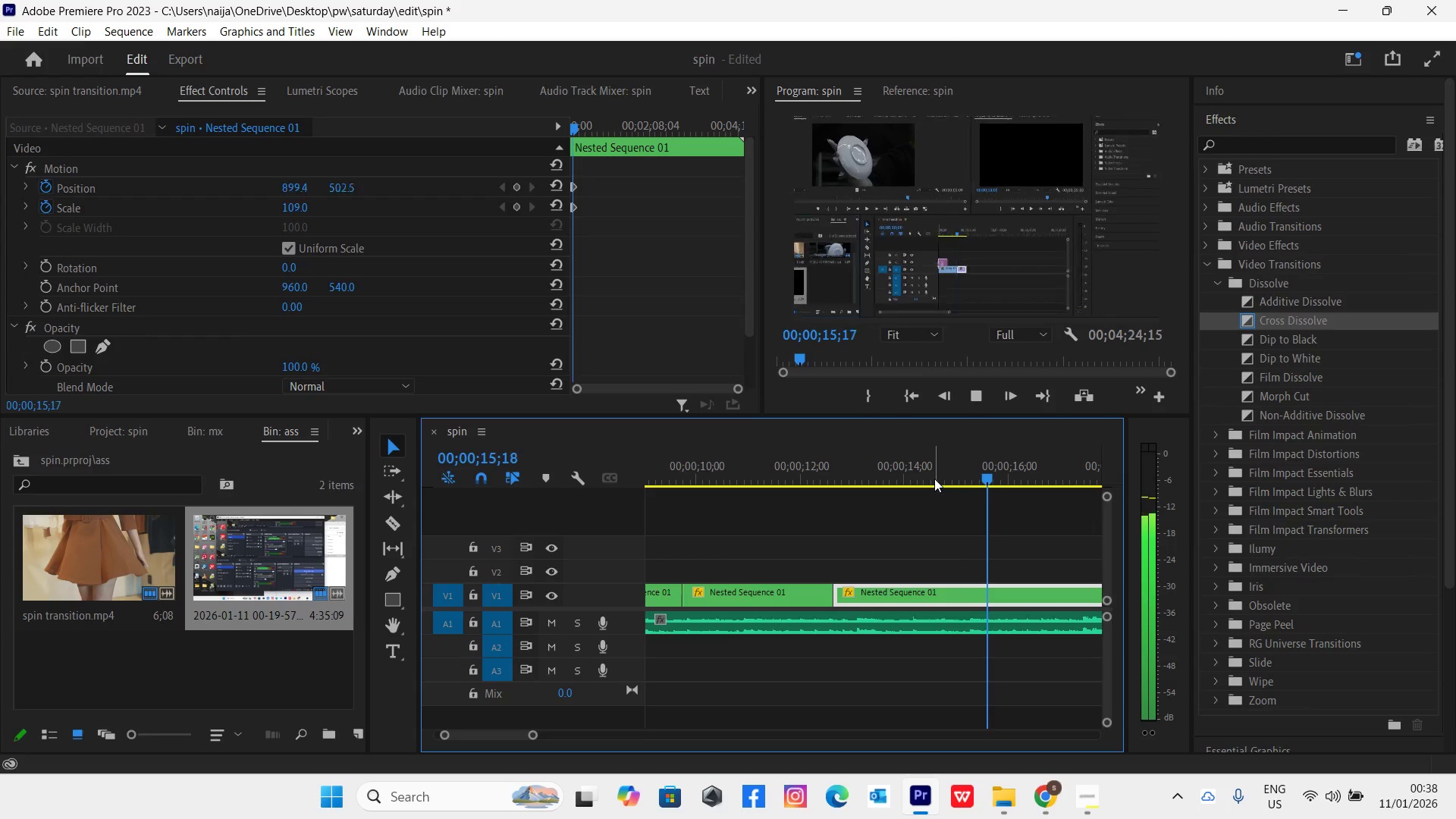 
key(Space)
 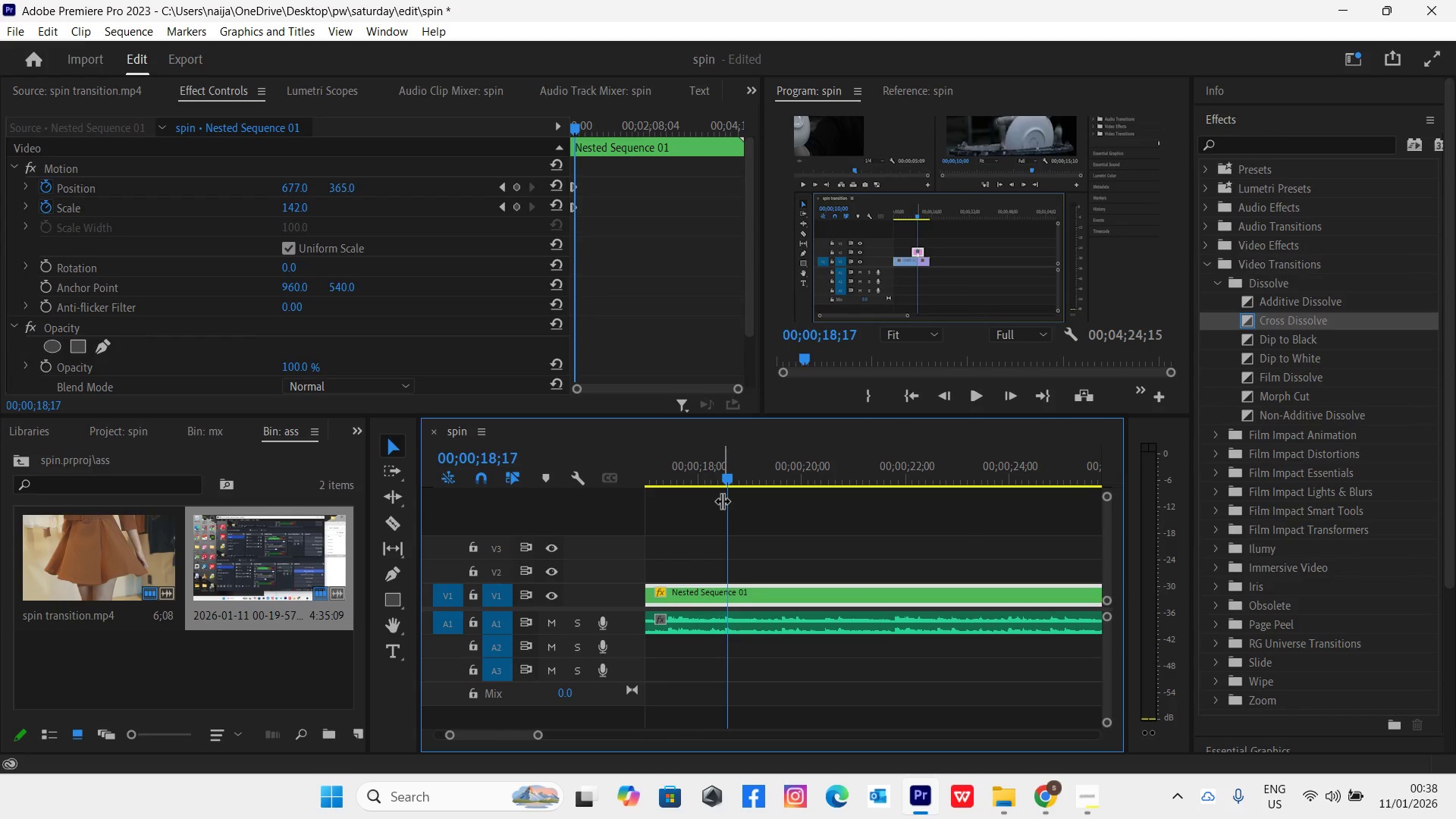 
key(Space)
 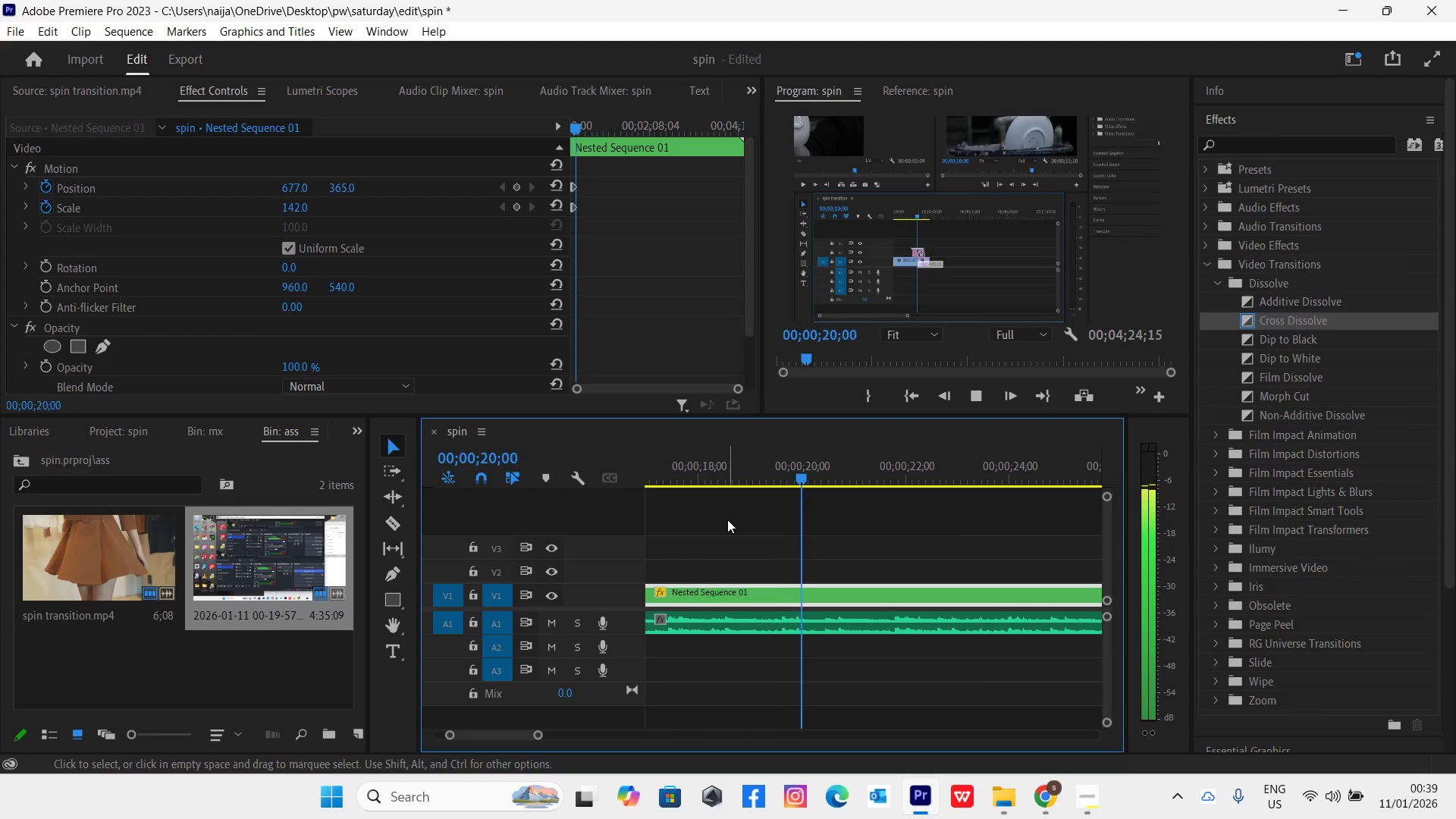 
key(Space)
 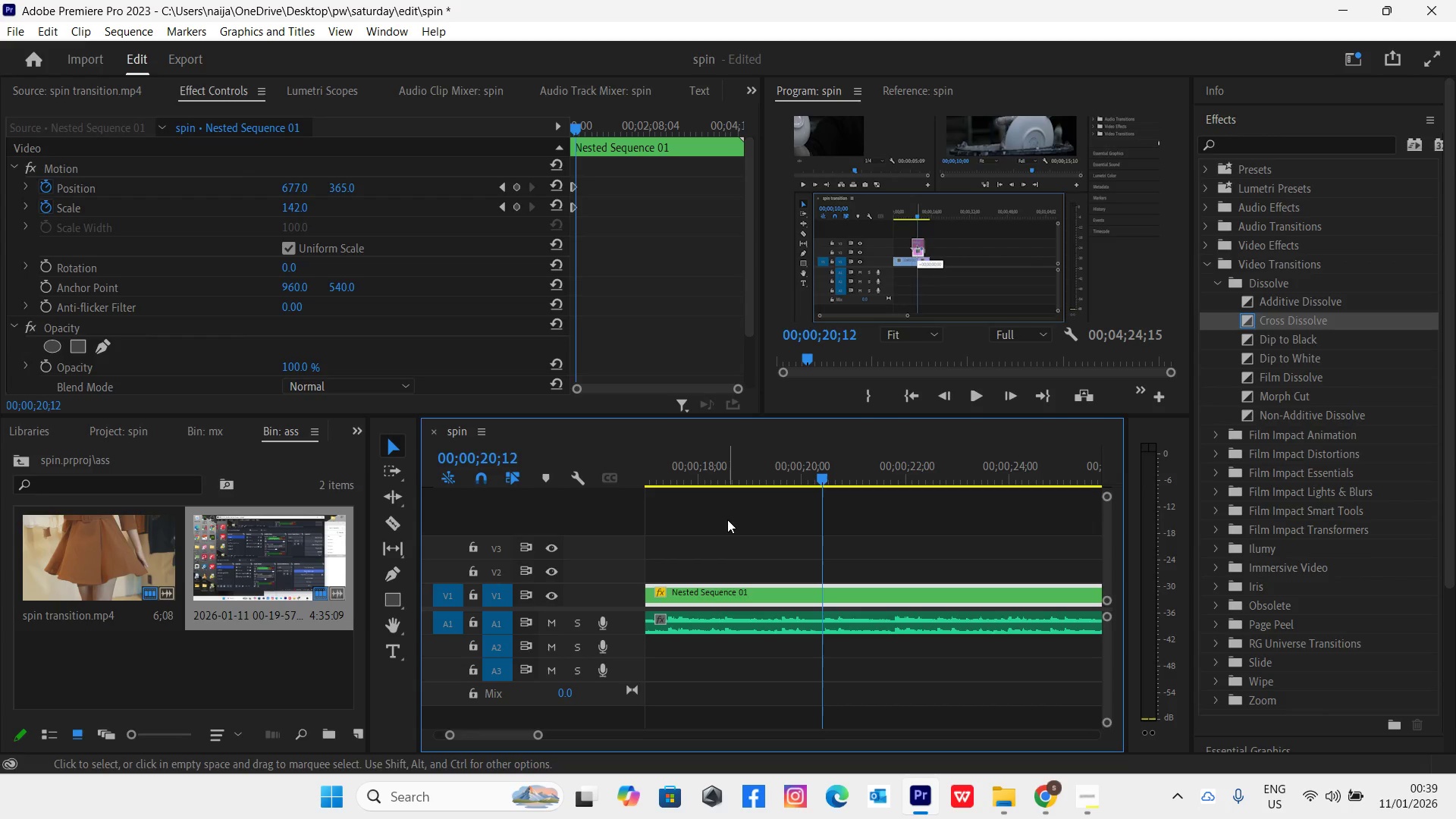 
key(Space)
 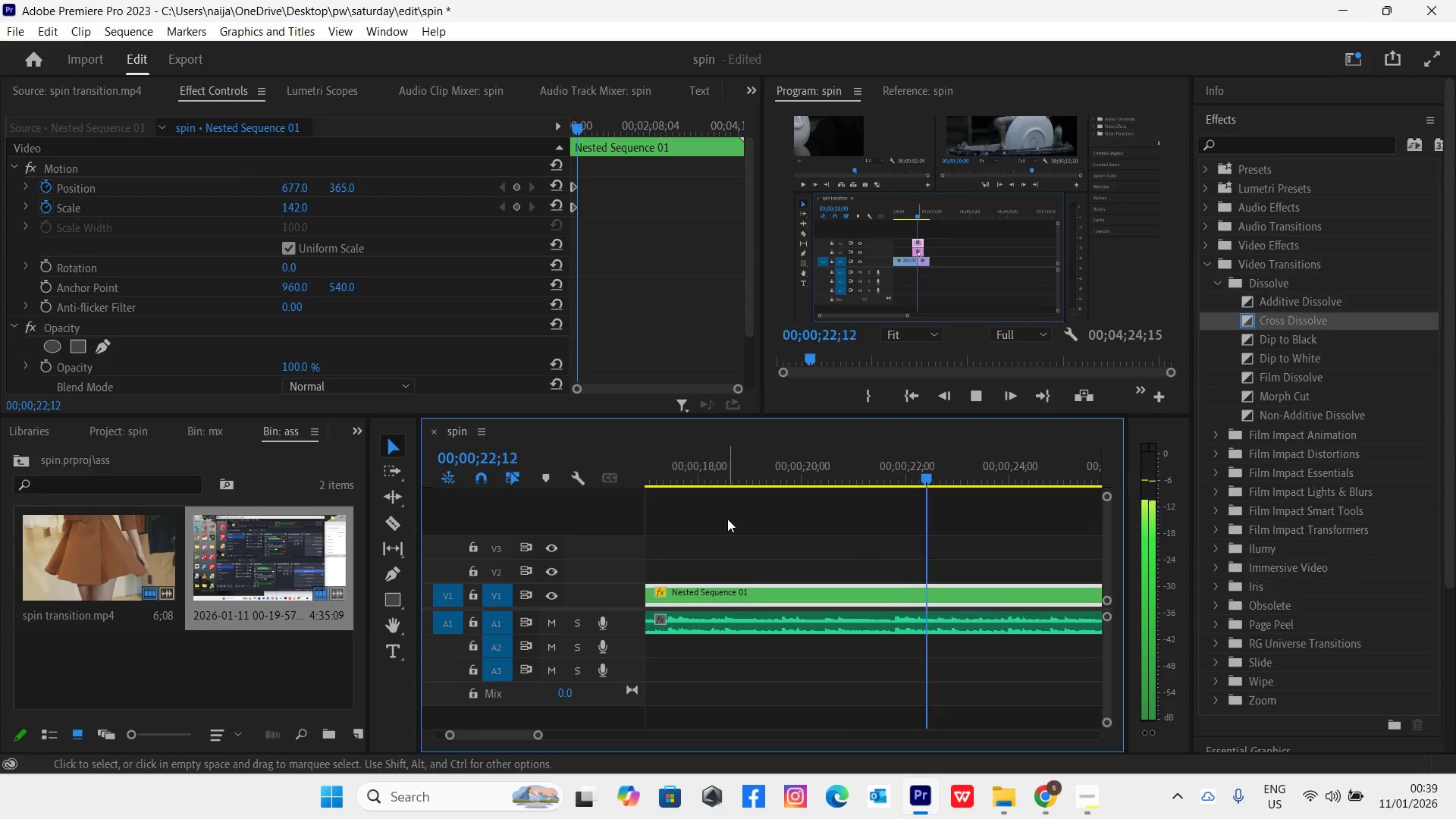 
key(Space)
 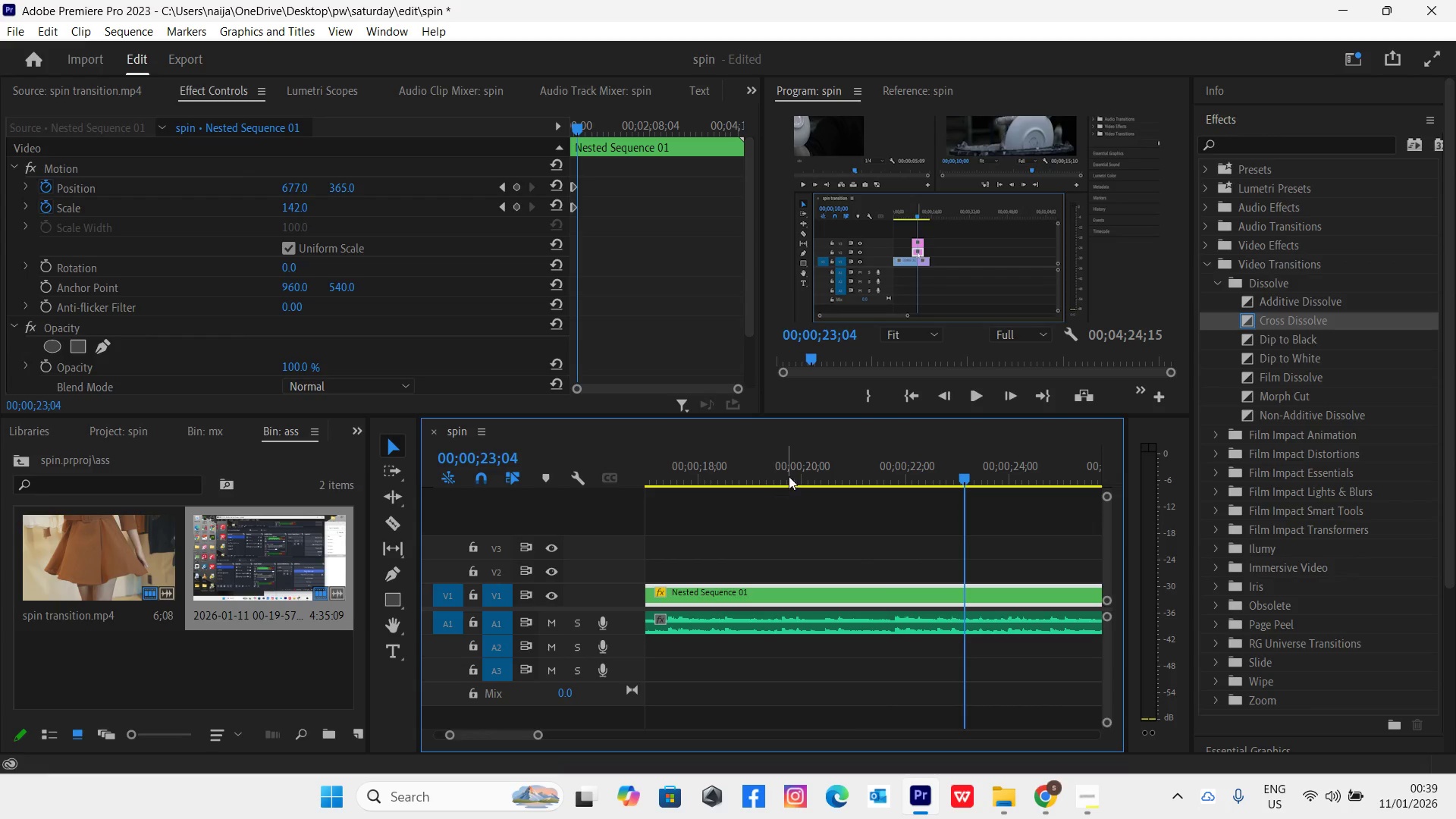 
left_click([789, 476])
 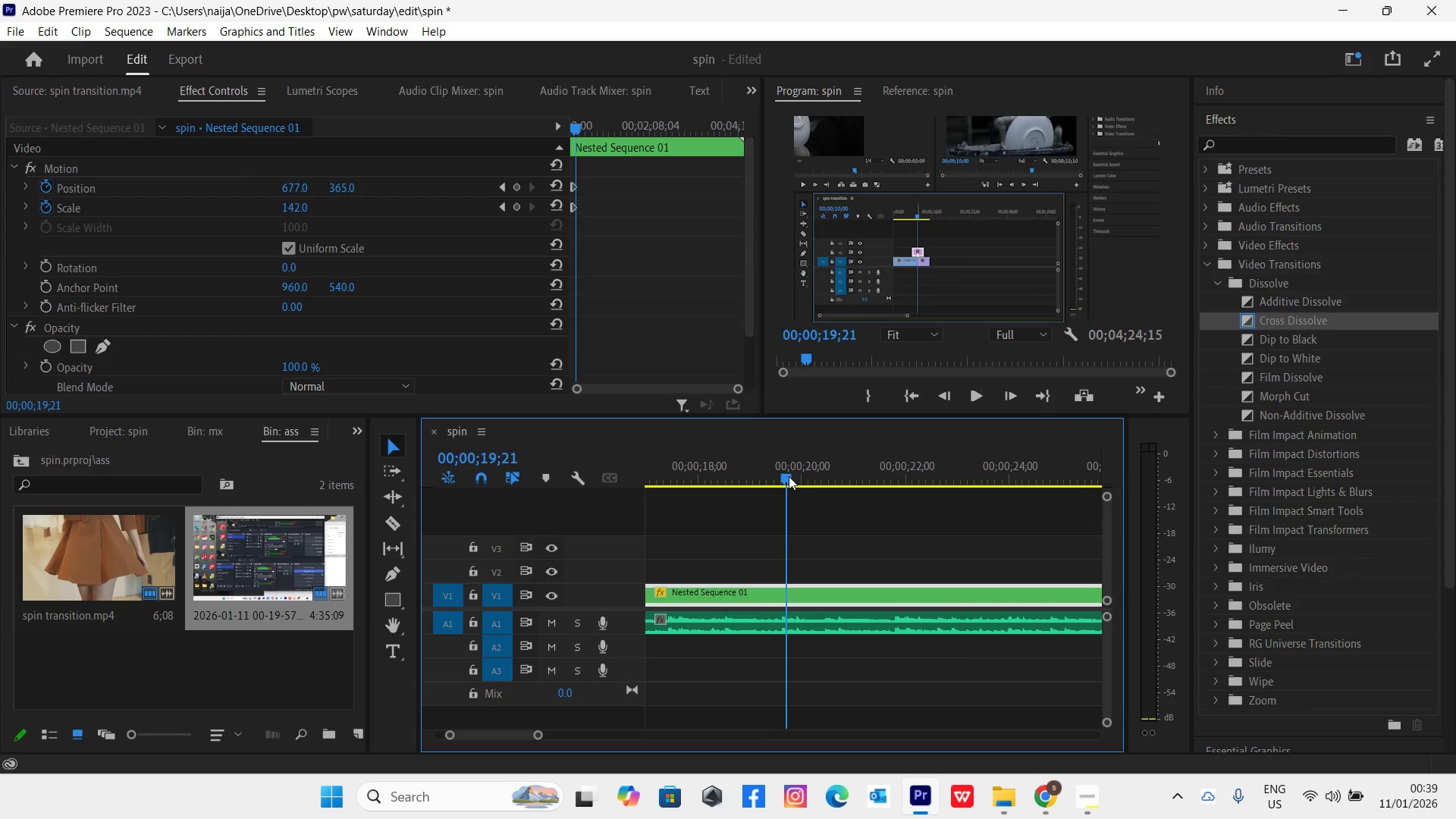 
key(Space)
 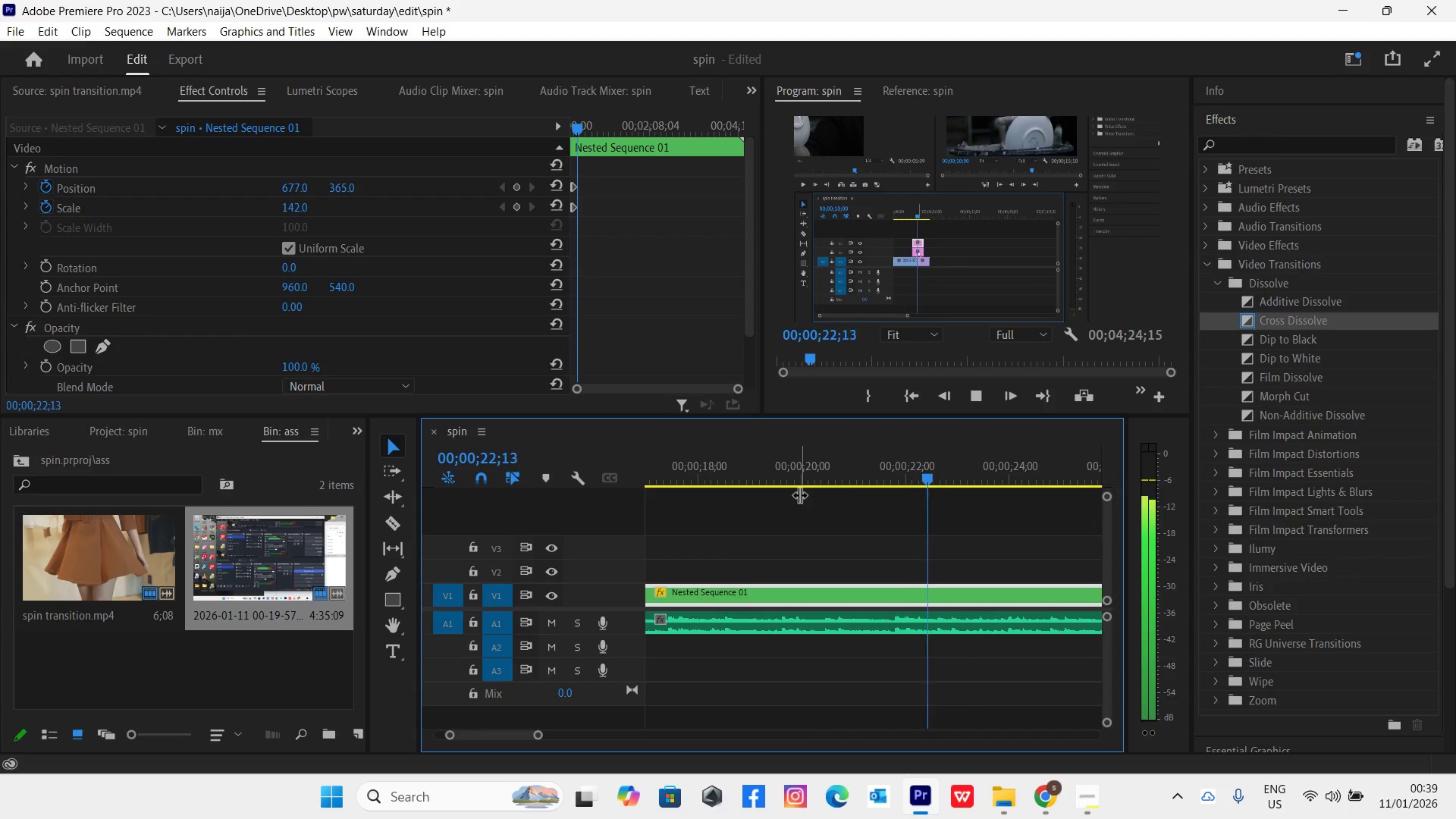 
key(Space)
 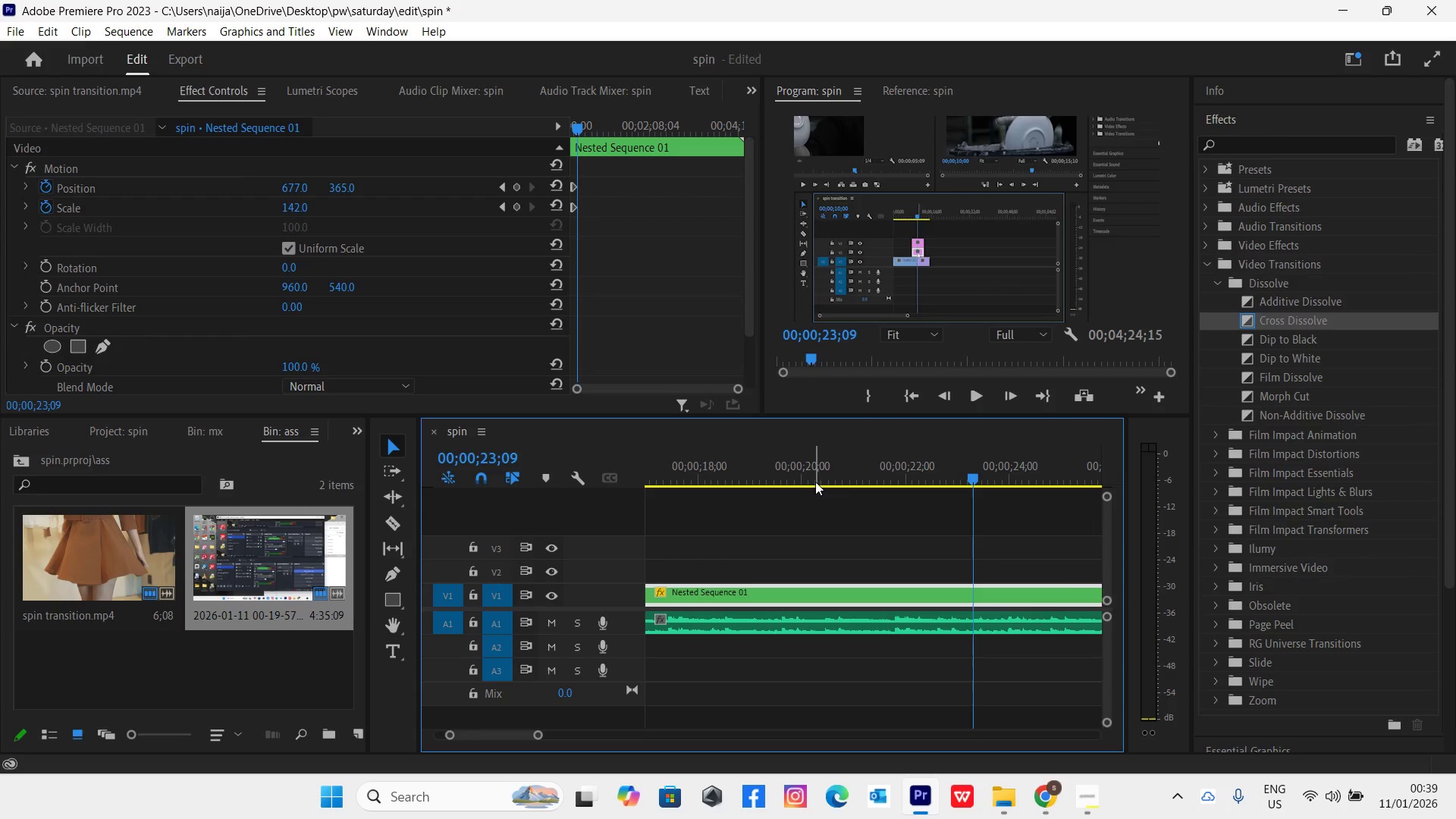 
left_click([814, 477])
 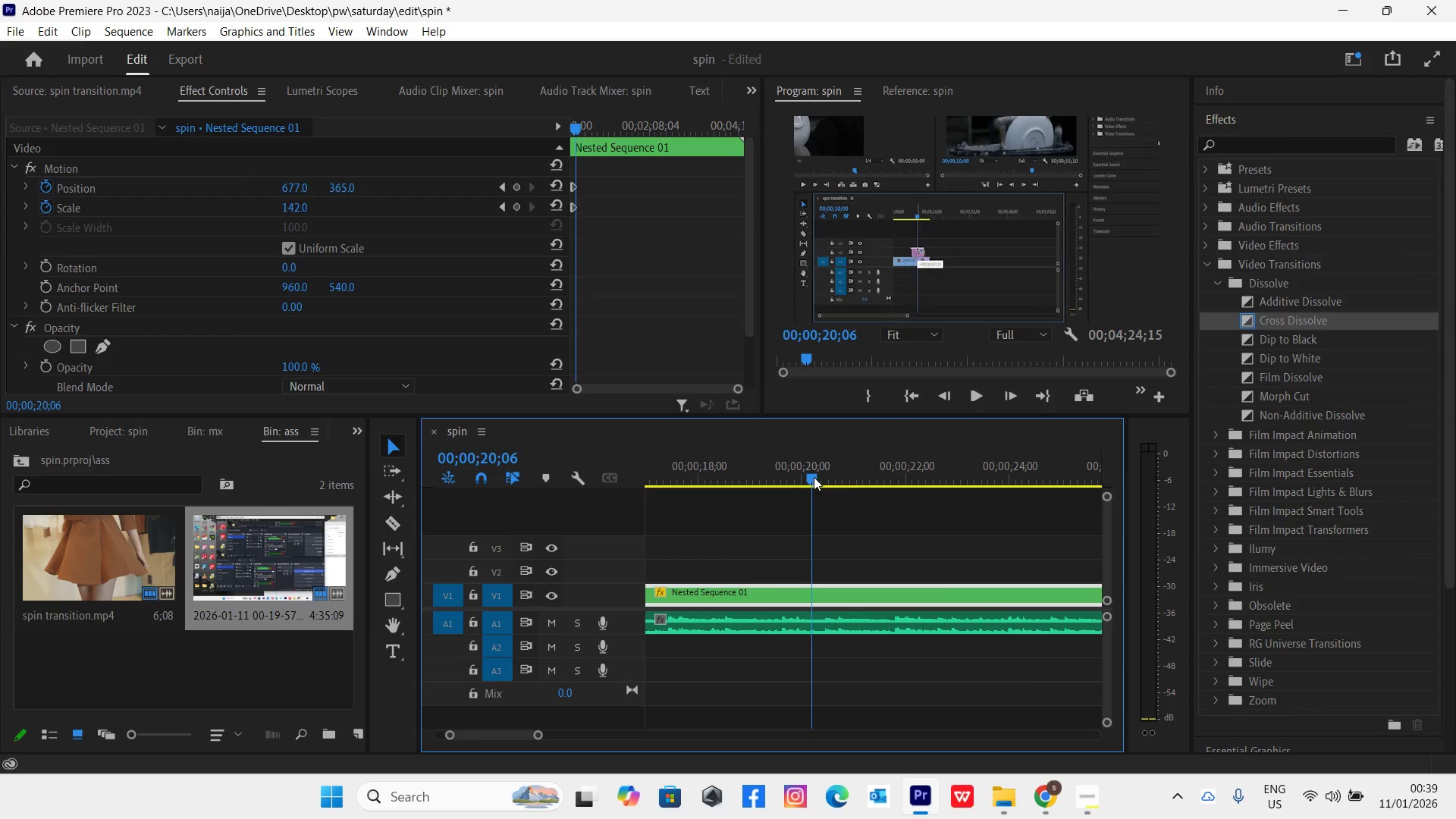 
key(Space)
 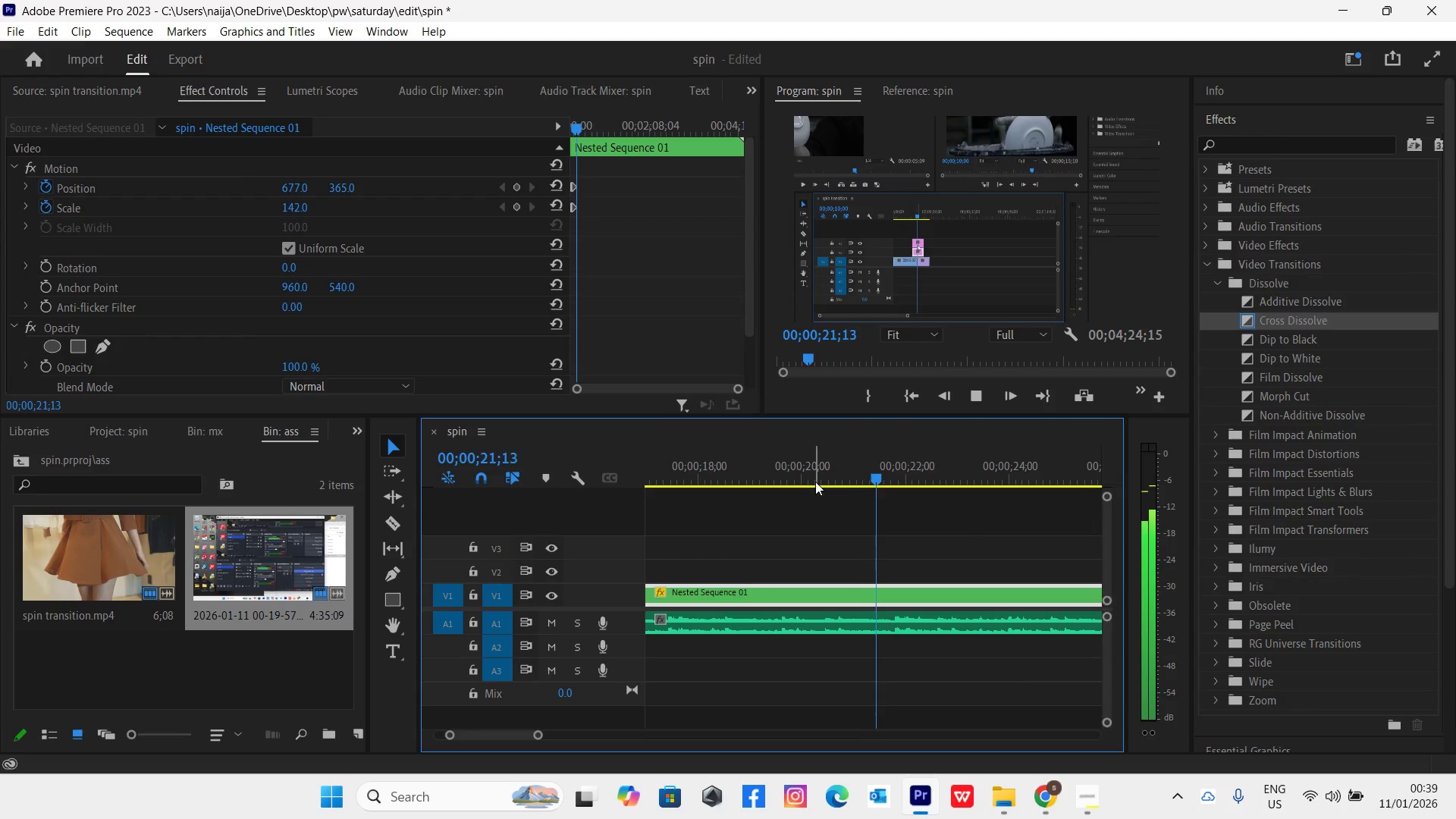 
key(Space)
 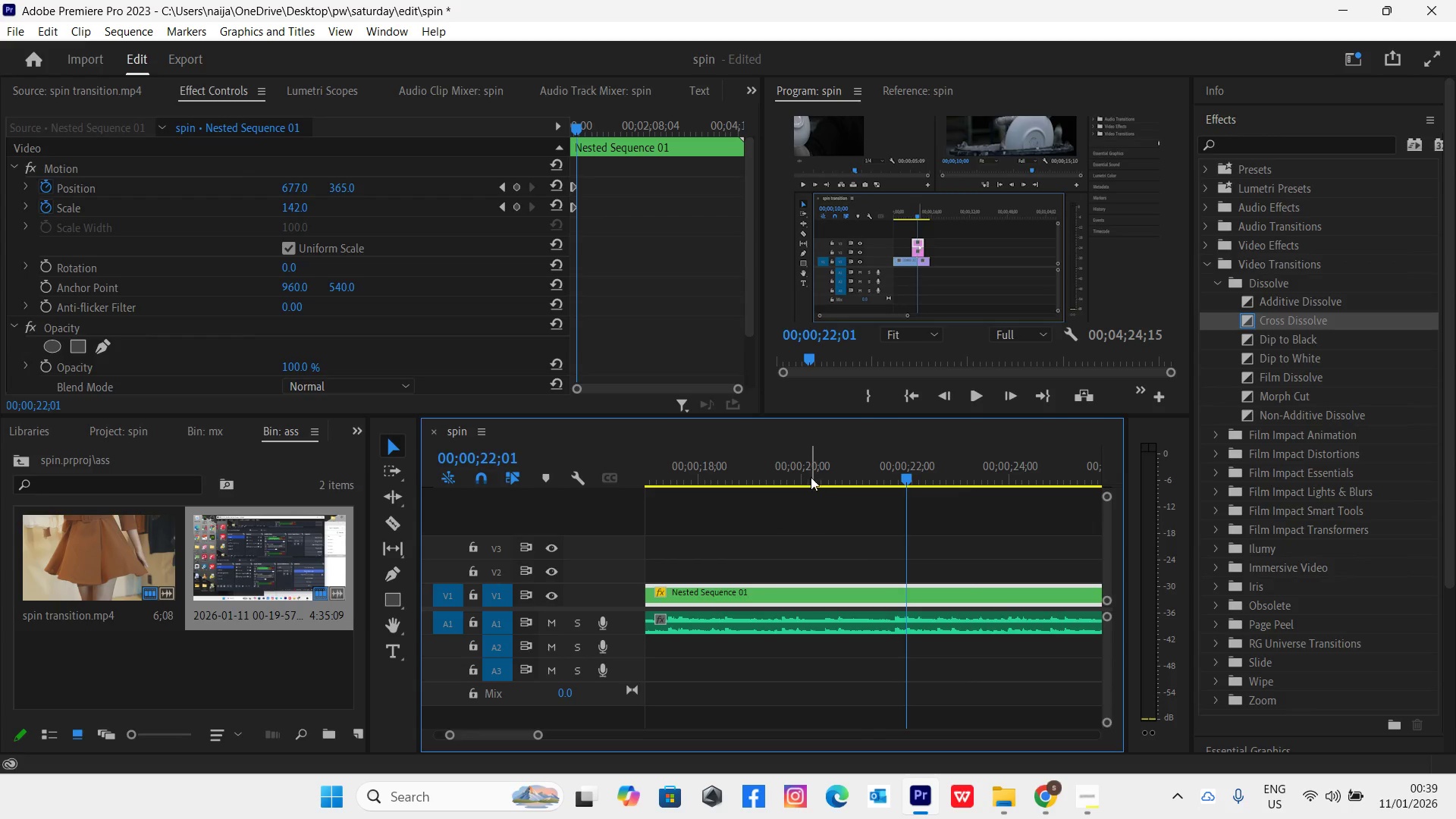 
left_click([805, 475])
 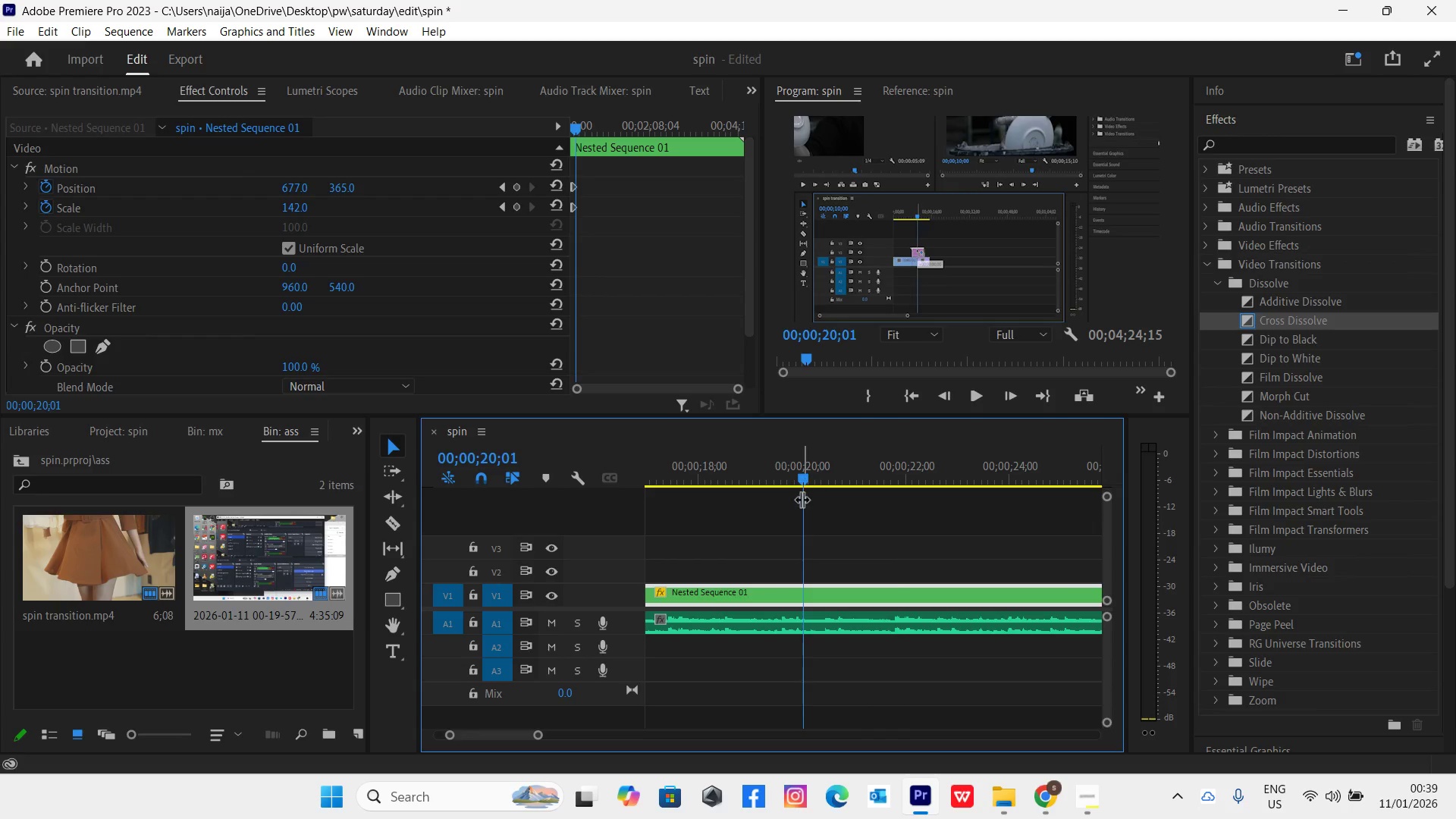 
key(Space)
 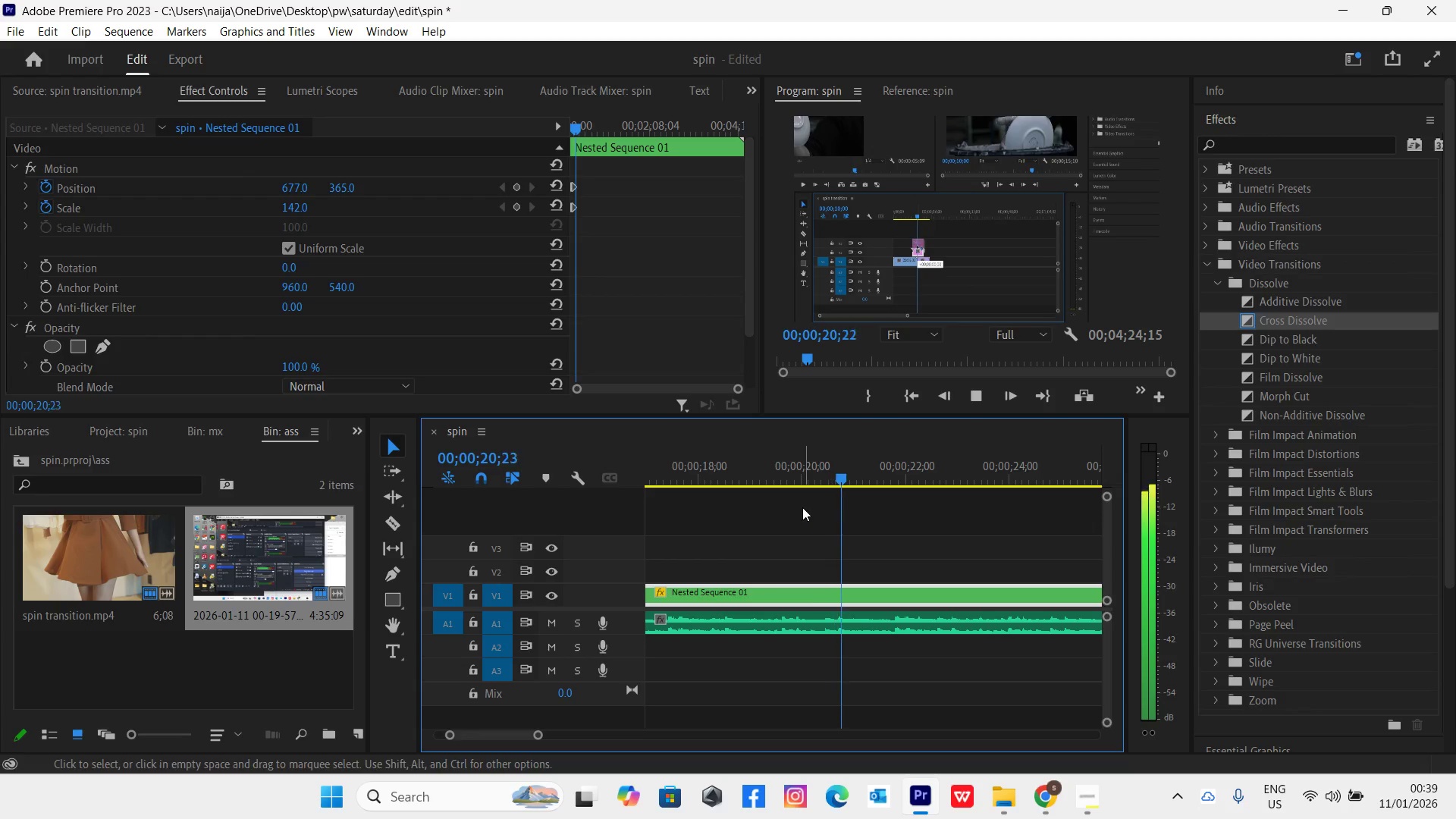 
key(Space)
 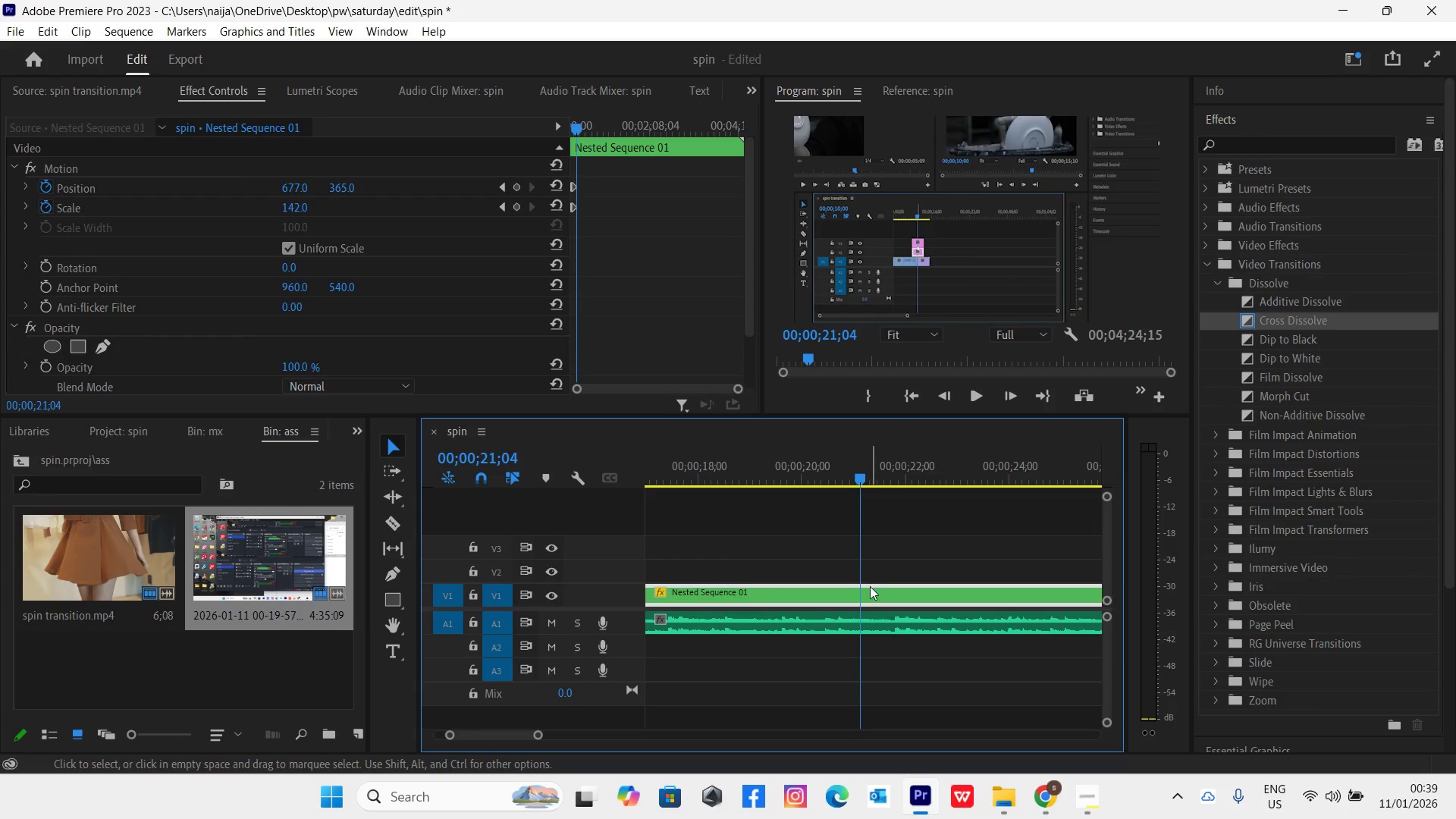 
left_click([873, 596])
 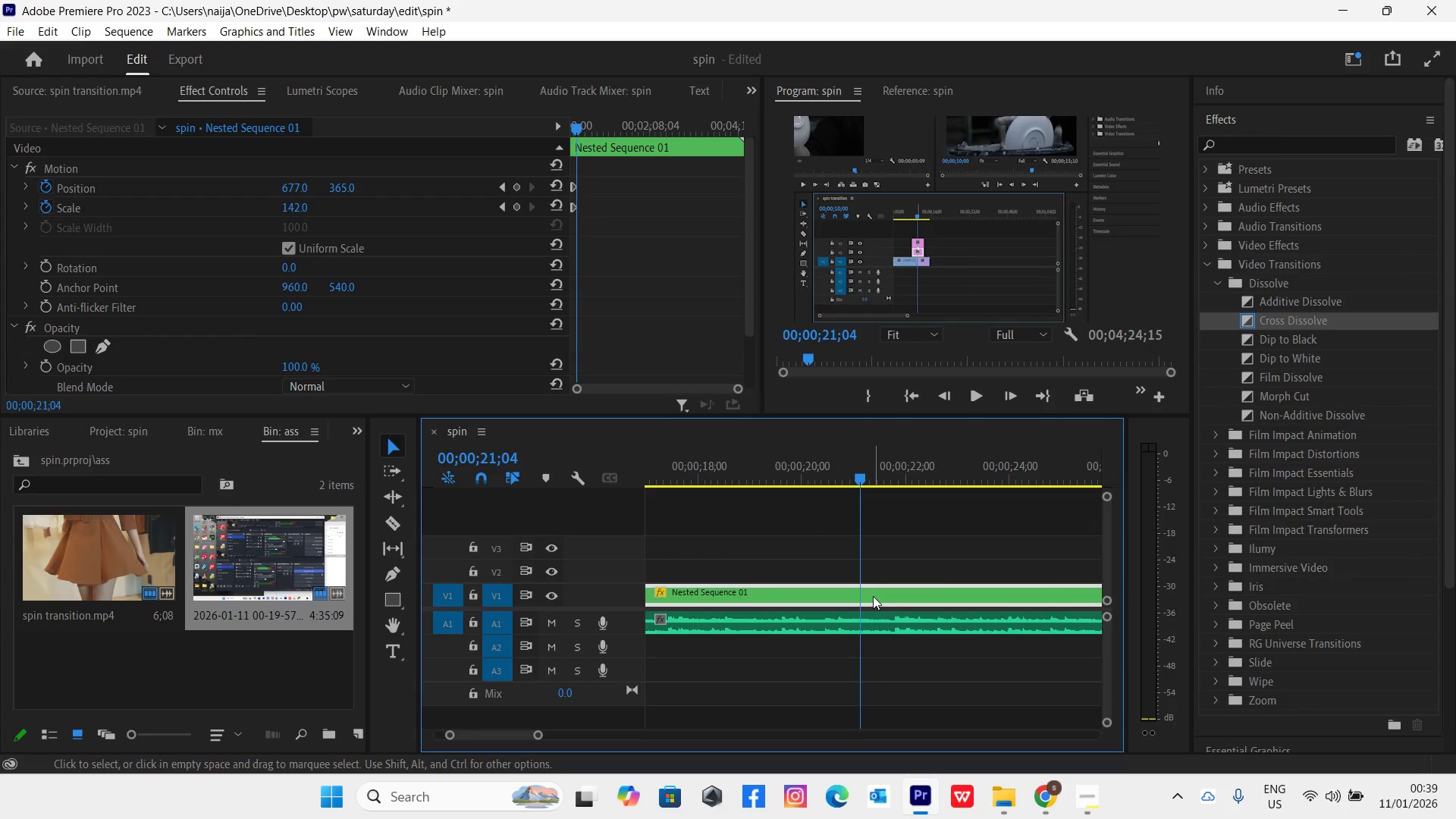 
key(C)
 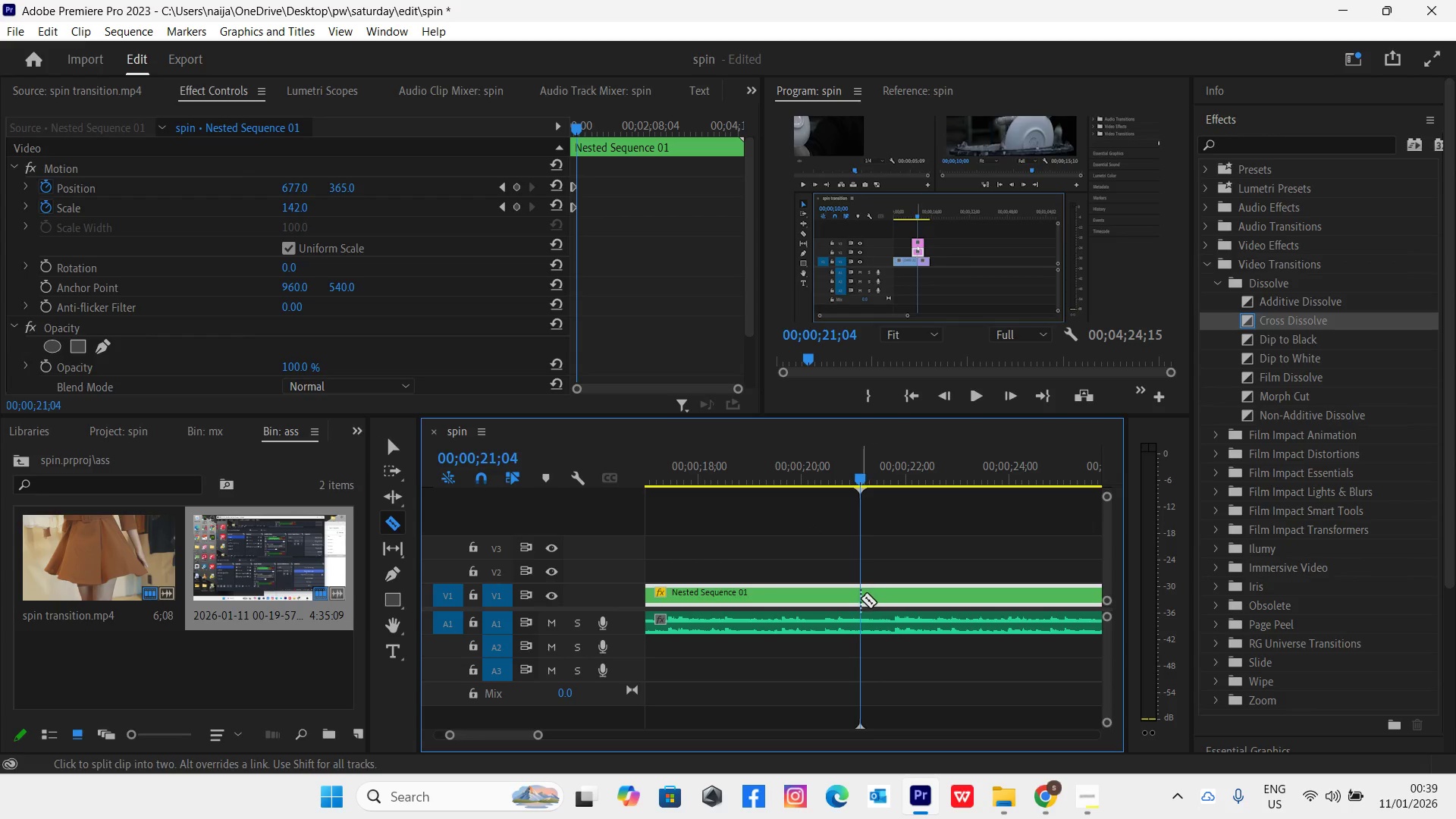 
left_click([860, 598])
 